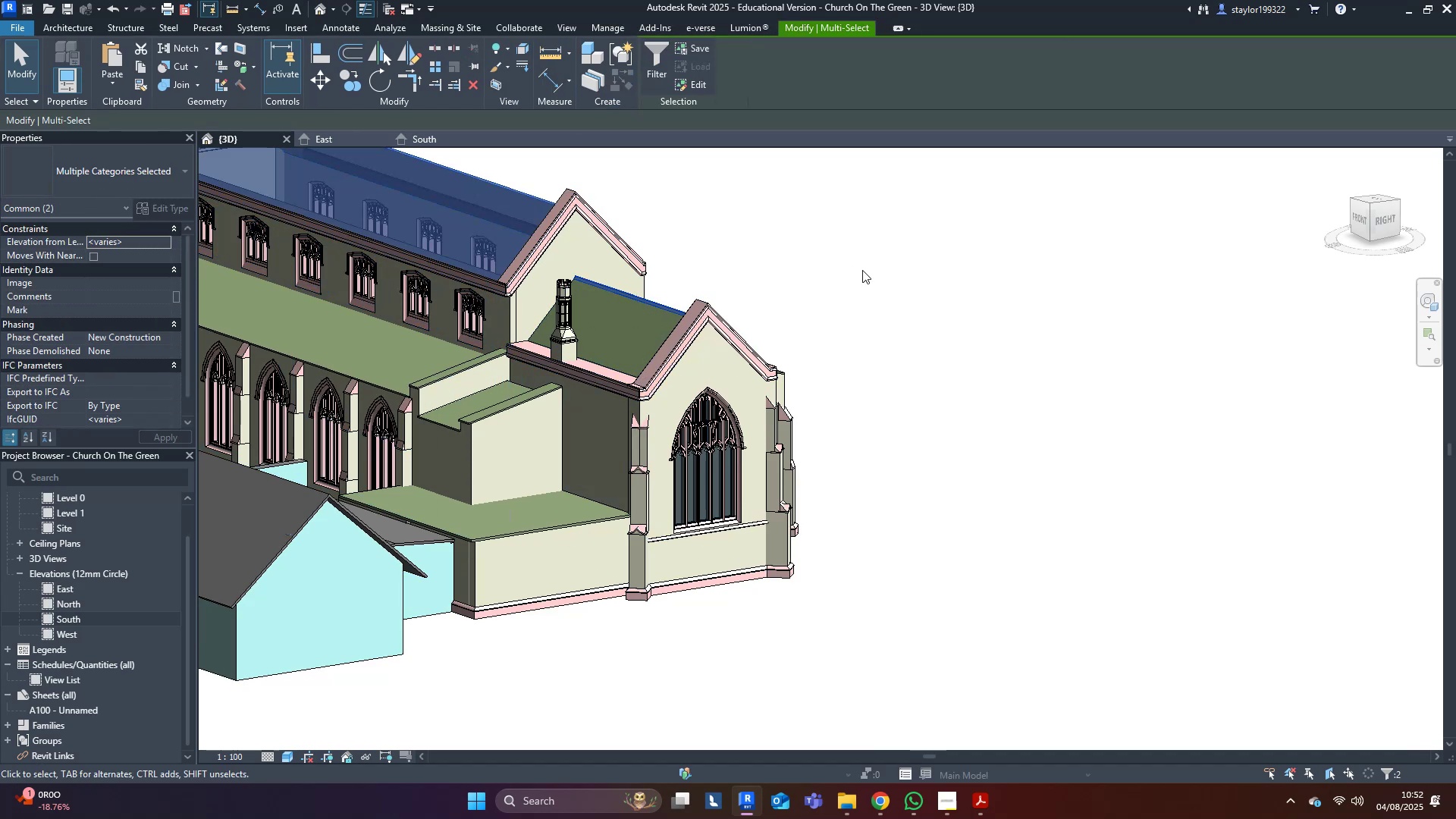 
type(hi)
 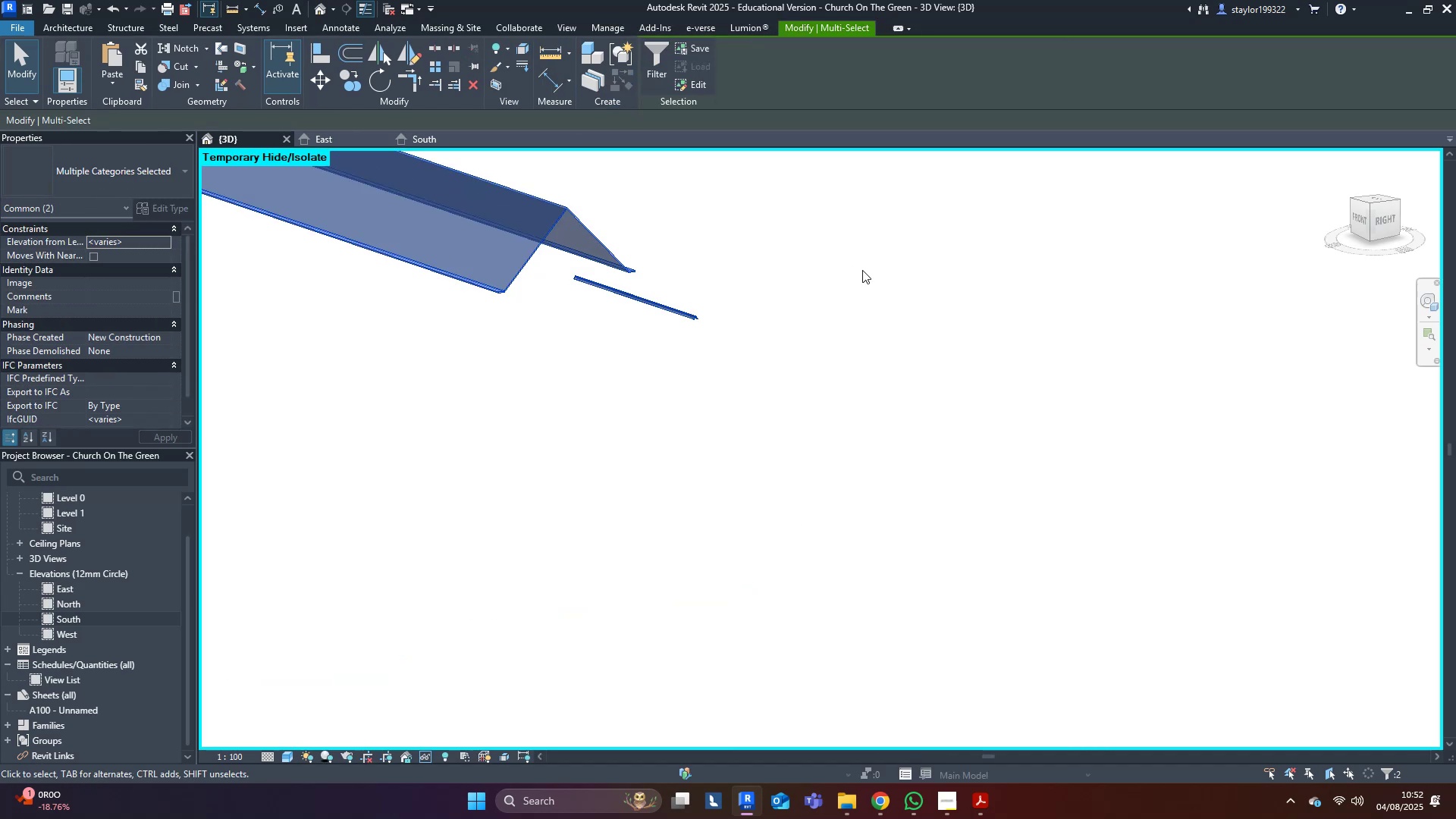 
middle_click([862, 270])
 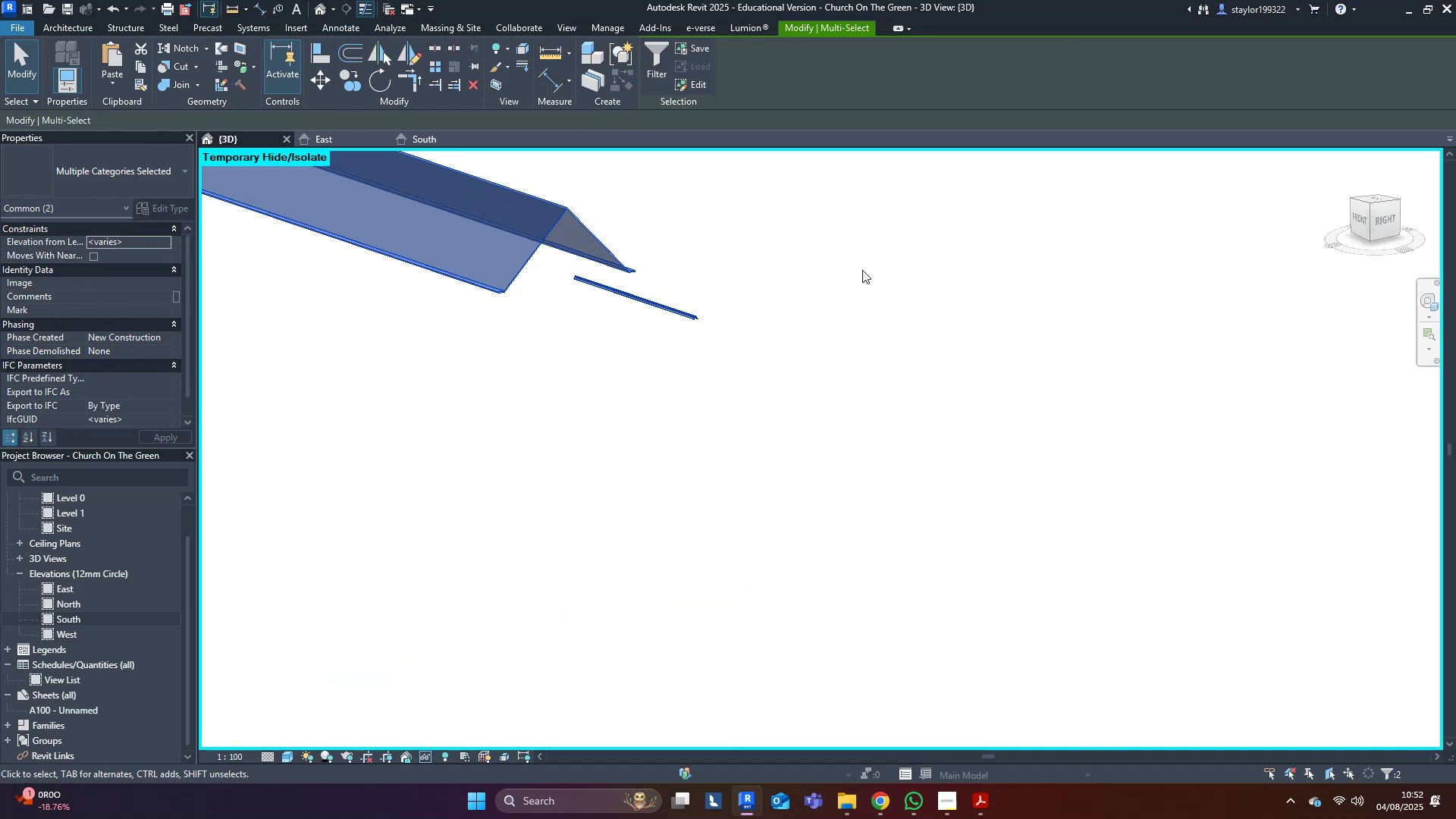 
key(Escape)
 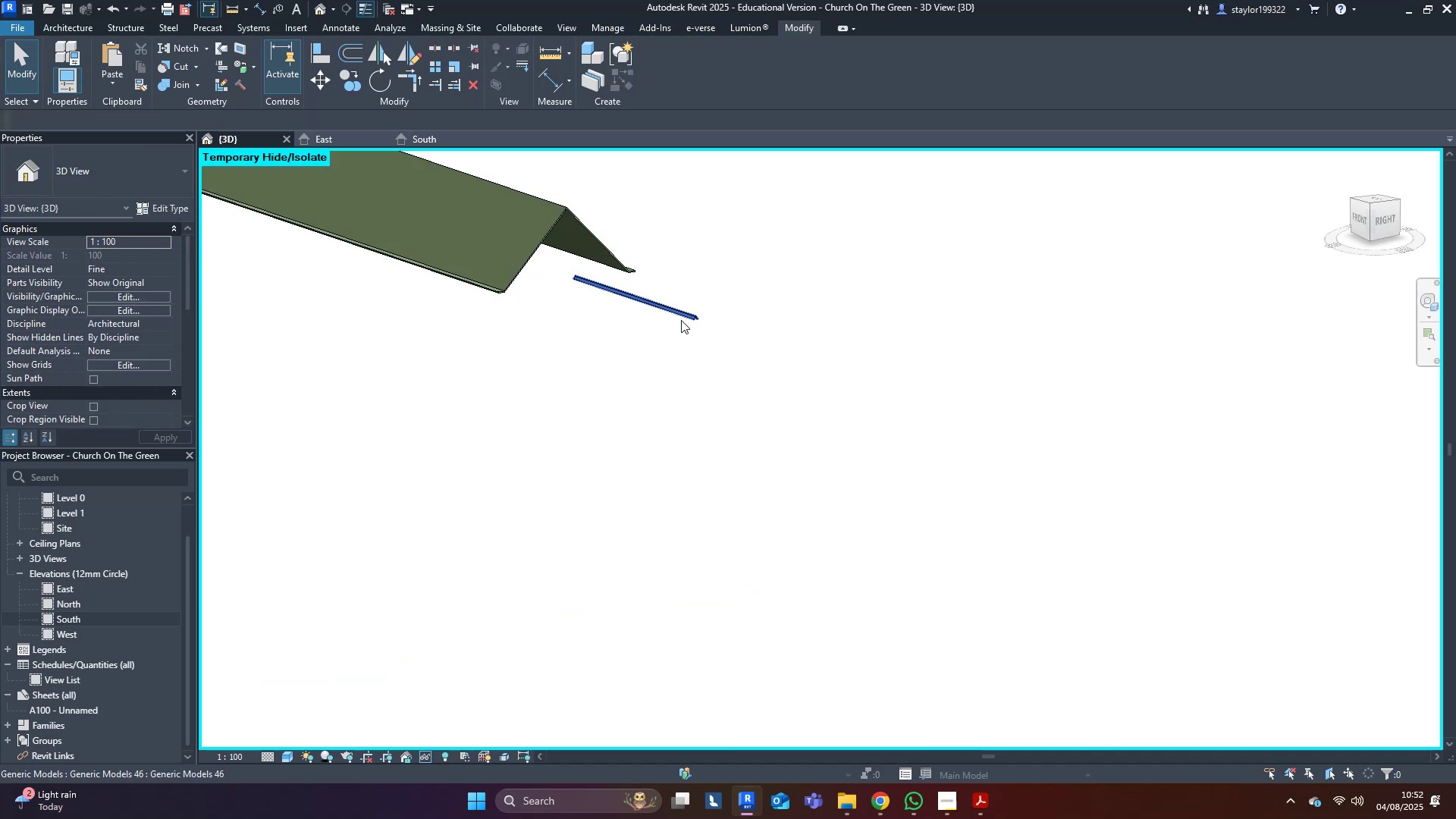 
left_click([682, 315])
 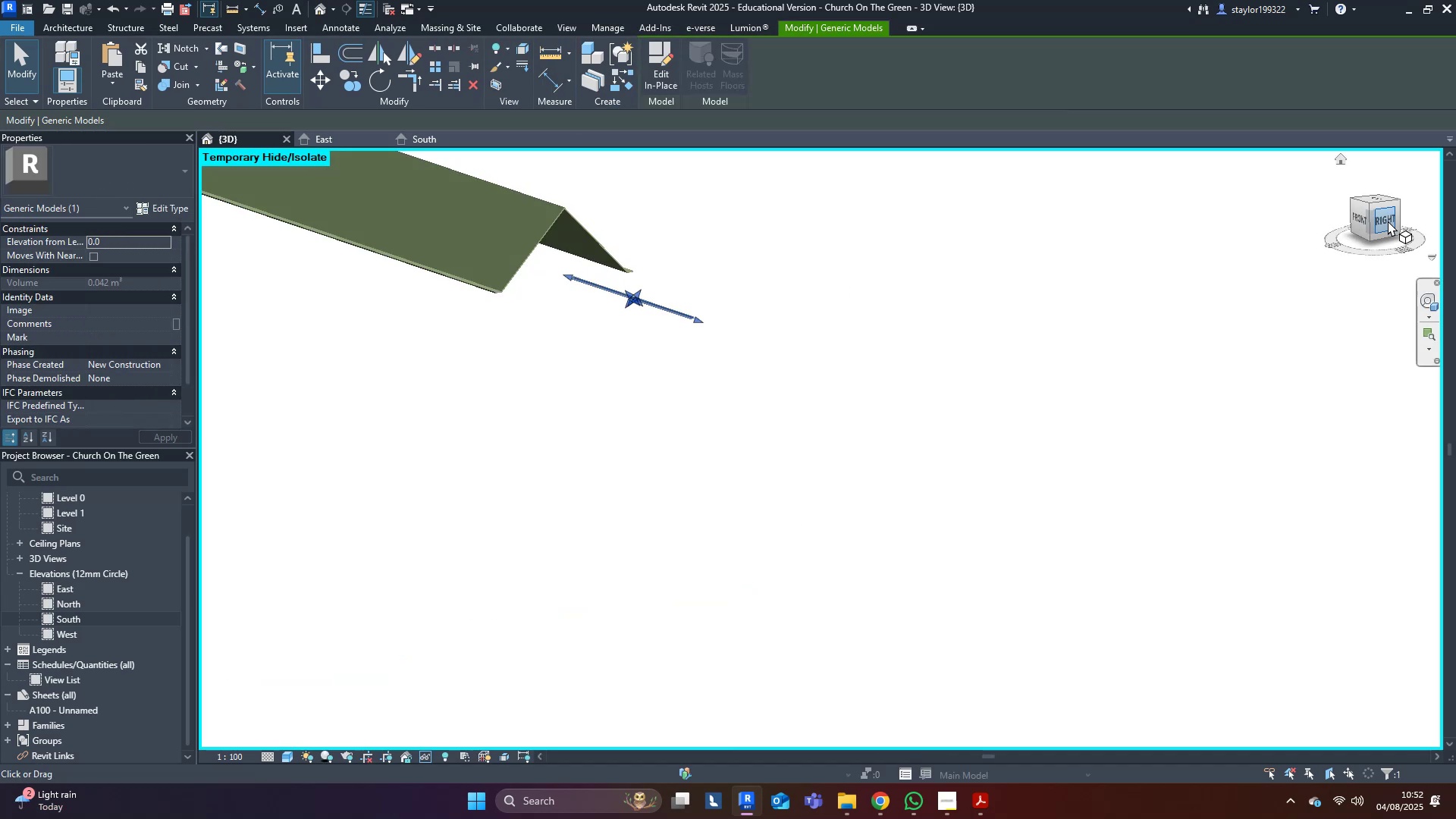 
middle_click([1178, 359])
 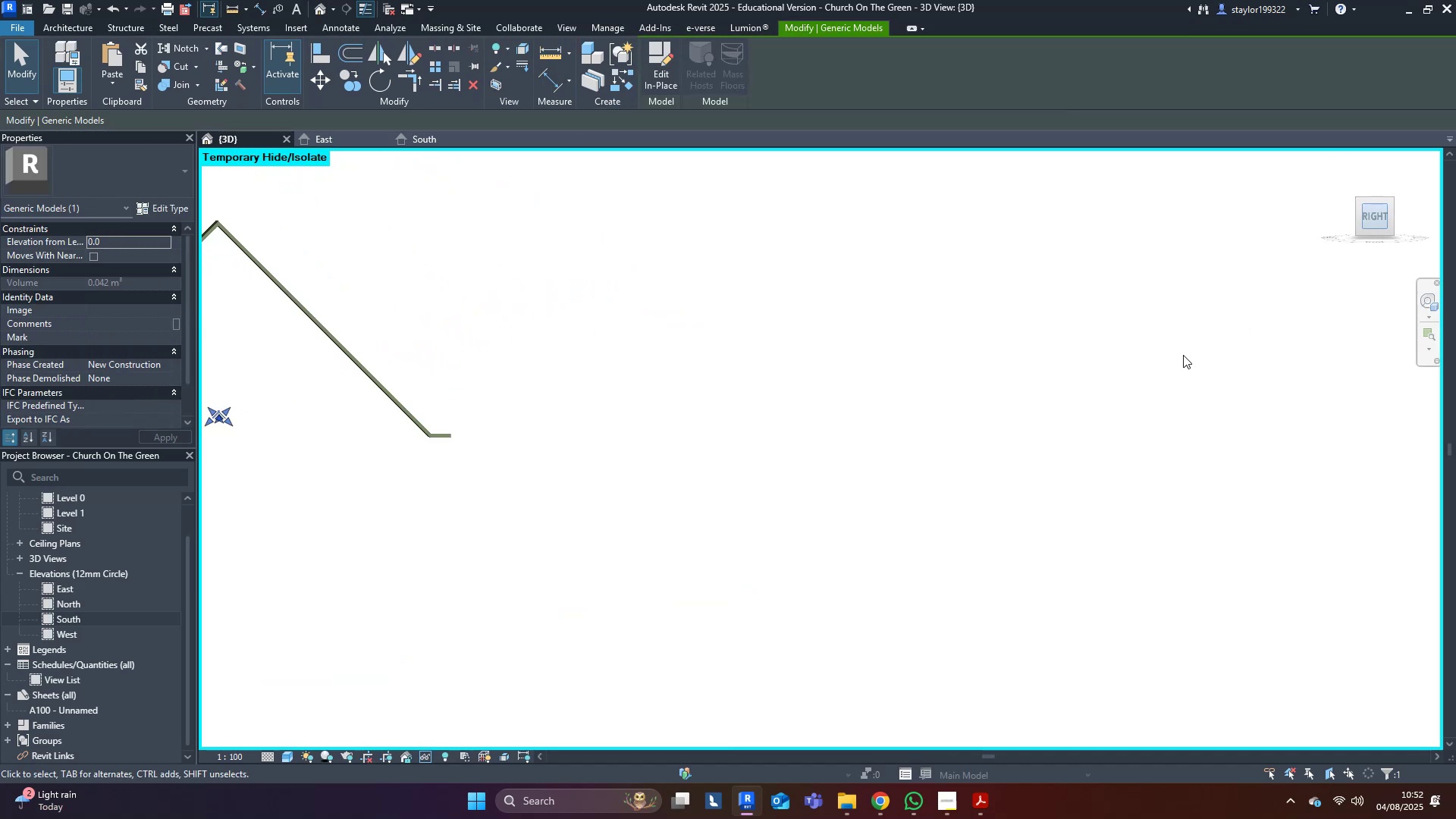 
type(mv)
 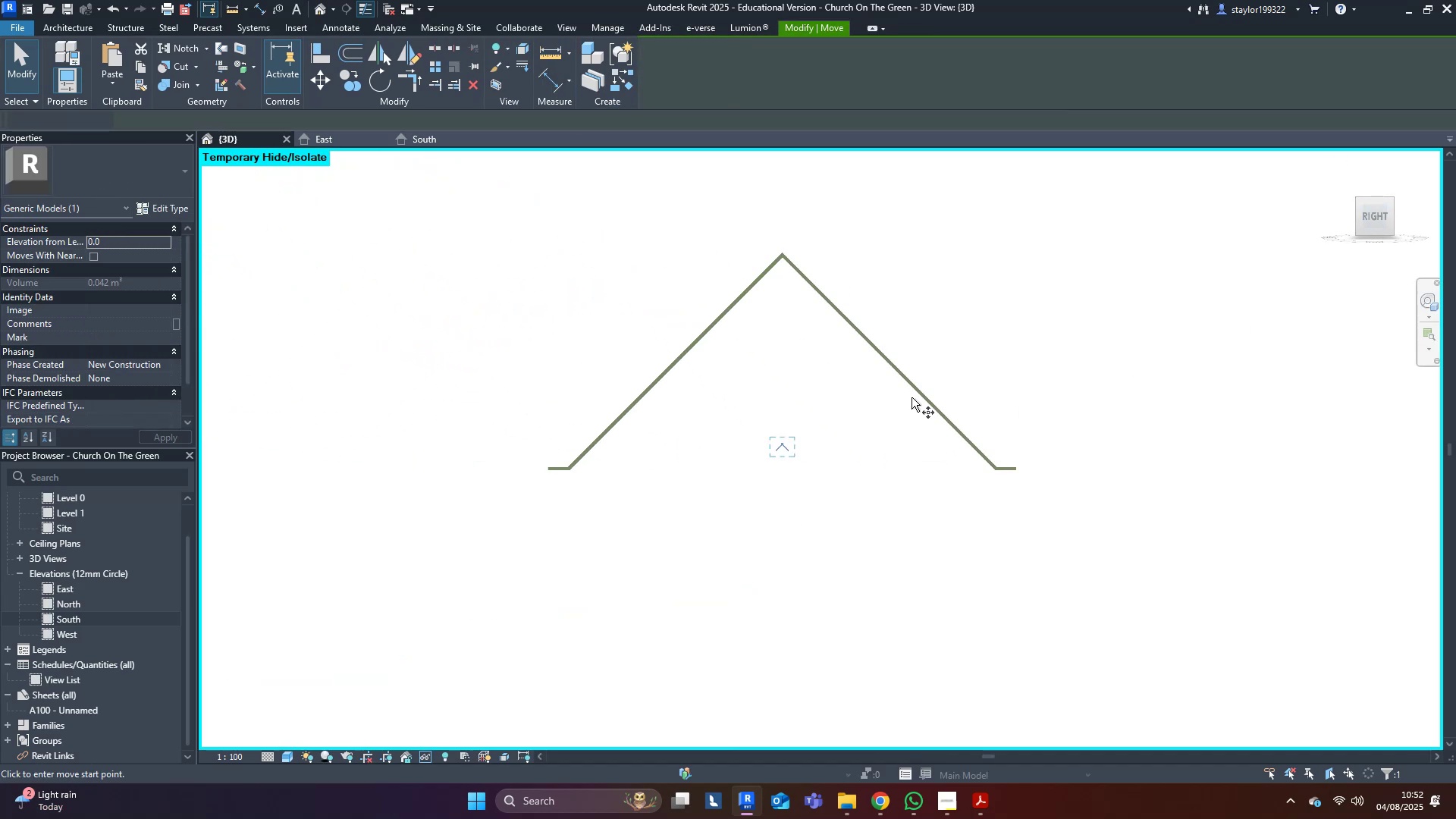 
scroll: coordinate [881, 452], scroll_direction: up, amount: 8.0
 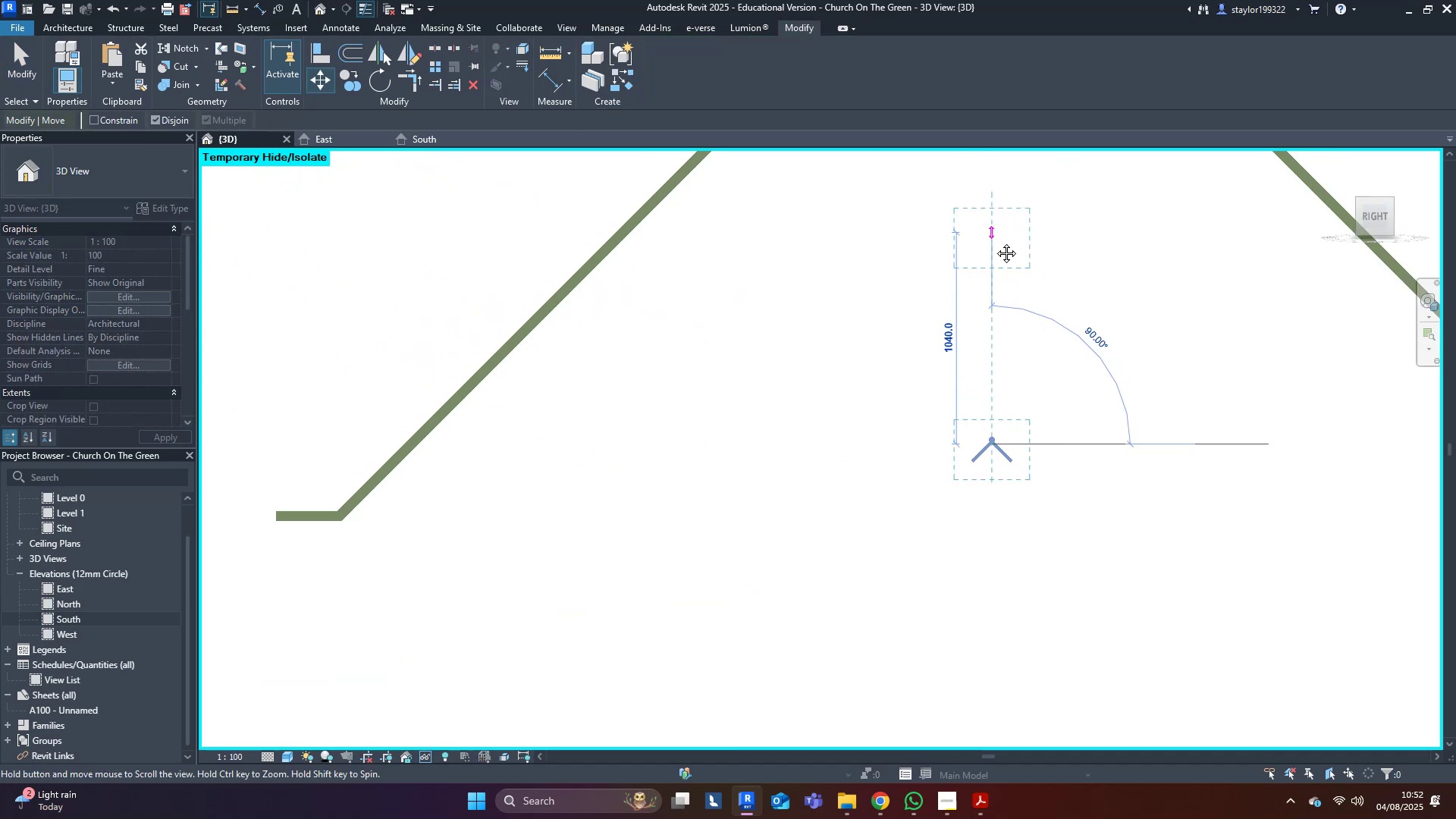 
hold_key(key=ControlLeft, duration=0.75)
left_click([968, 190])
 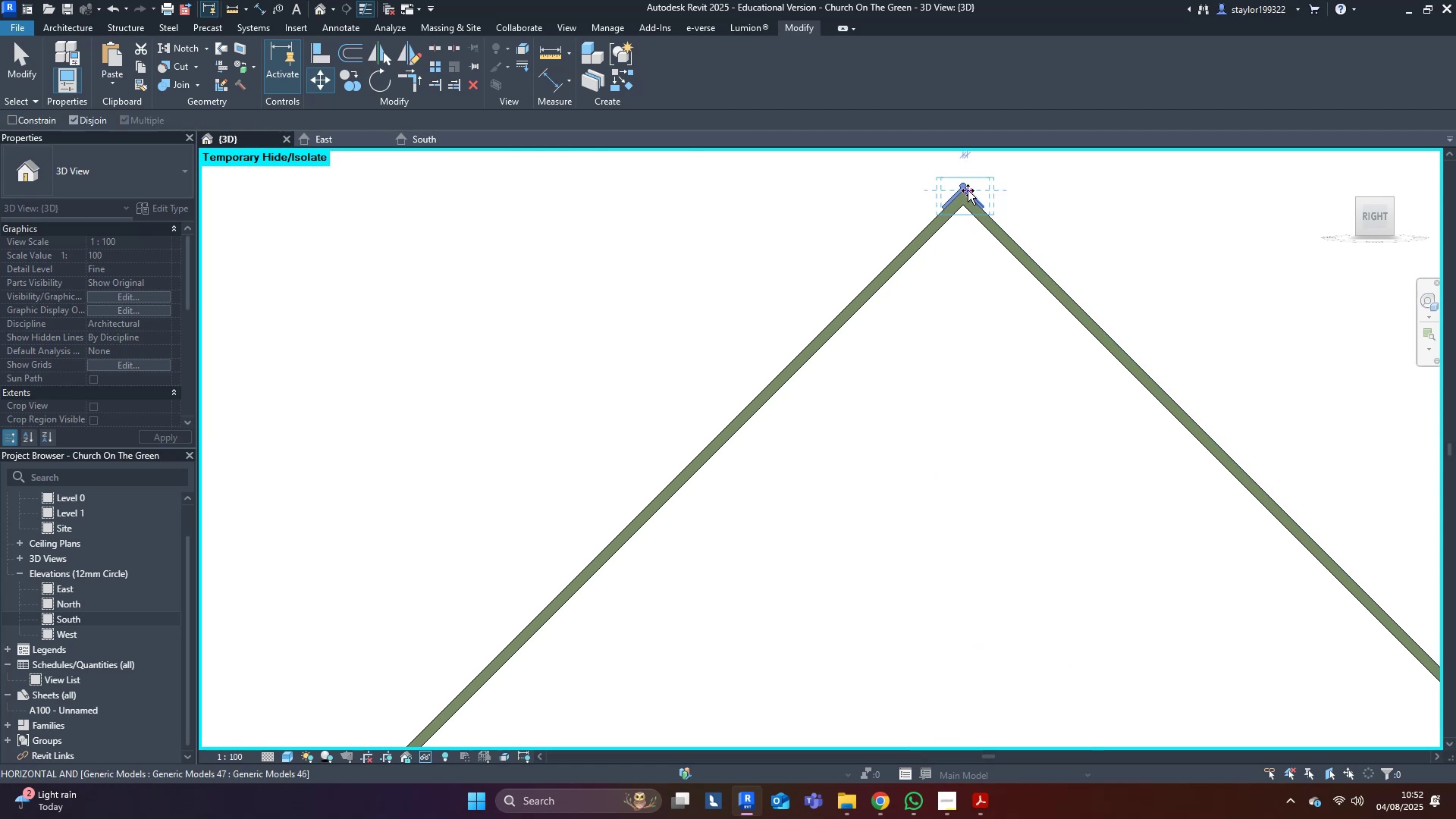 
hold_key(key=Escape, duration=12.01)
 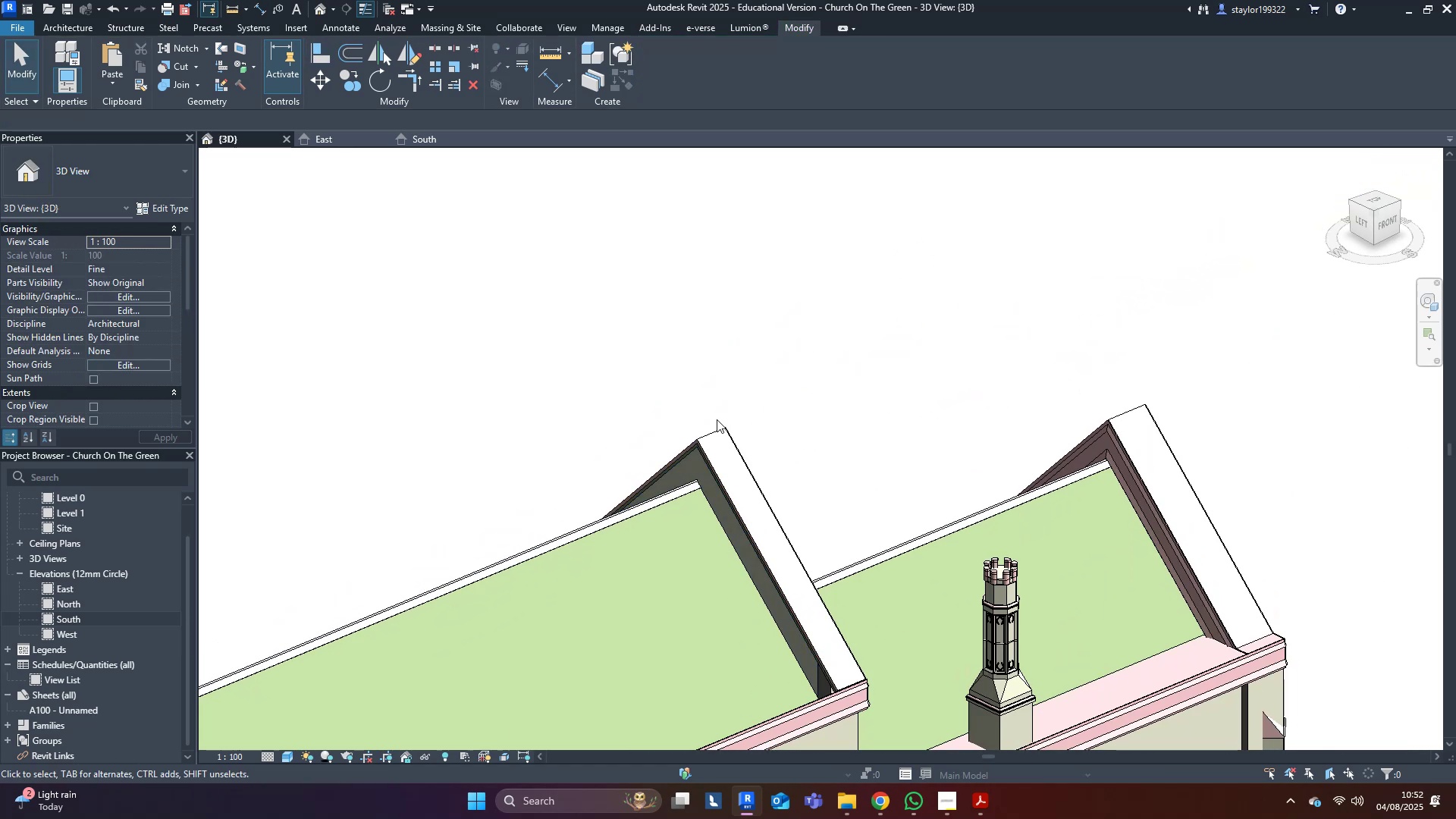 
scroll: coordinate [967, 200], scroll_direction: down, amount: 4.0
 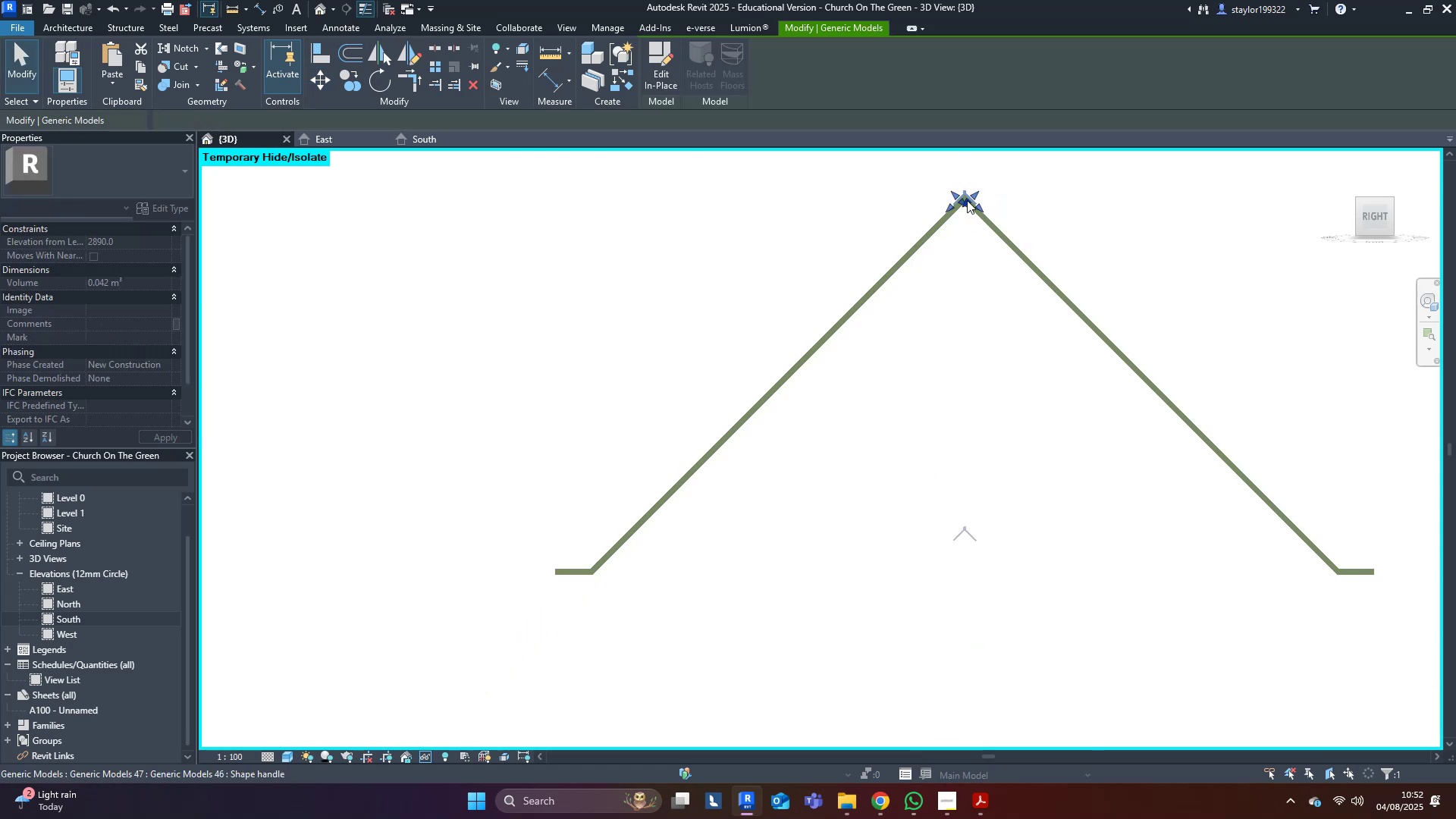 
type(hr)
 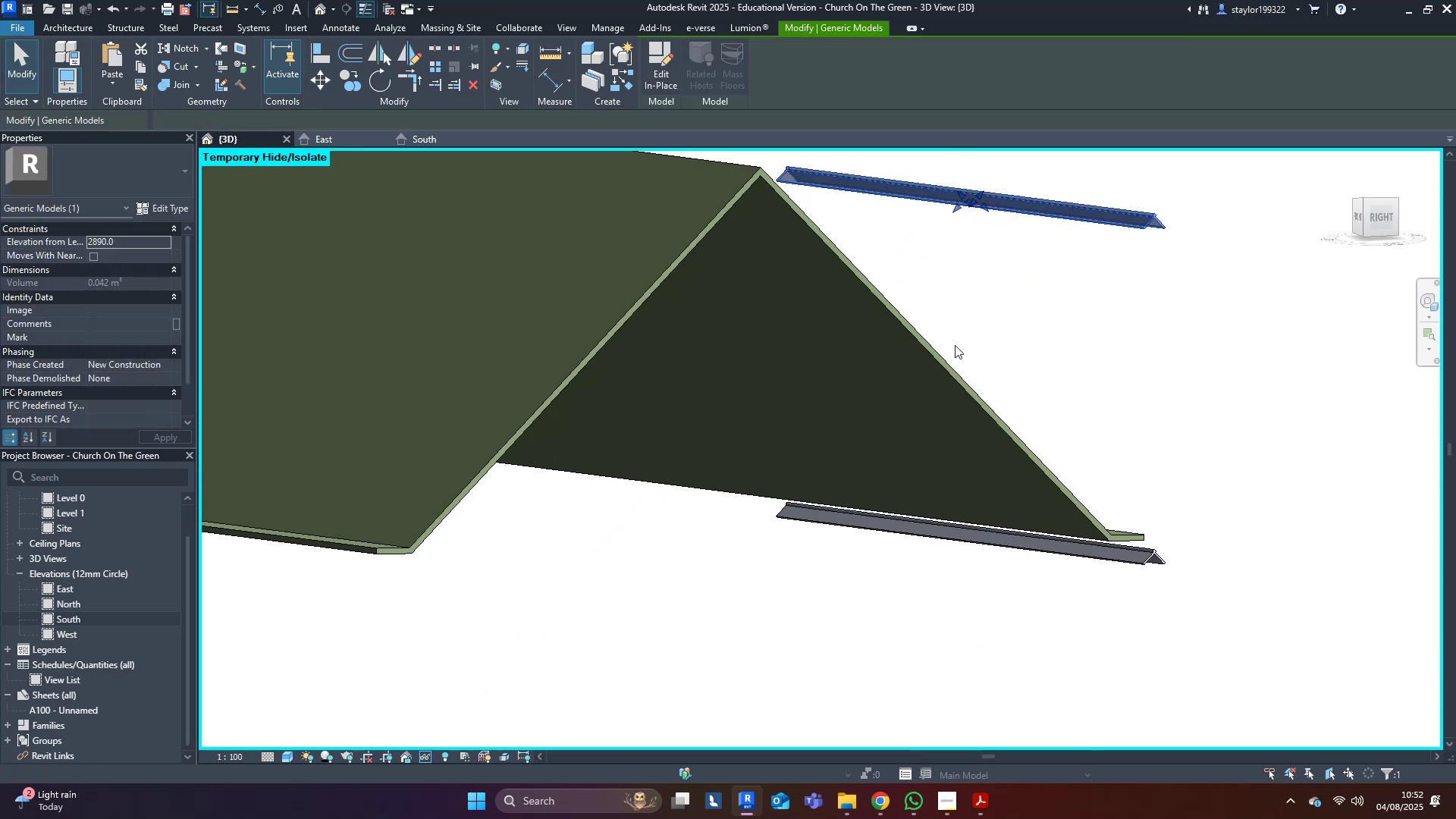 
scroll: coordinate [938, 342], scroll_direction: down, amount: 5.0
 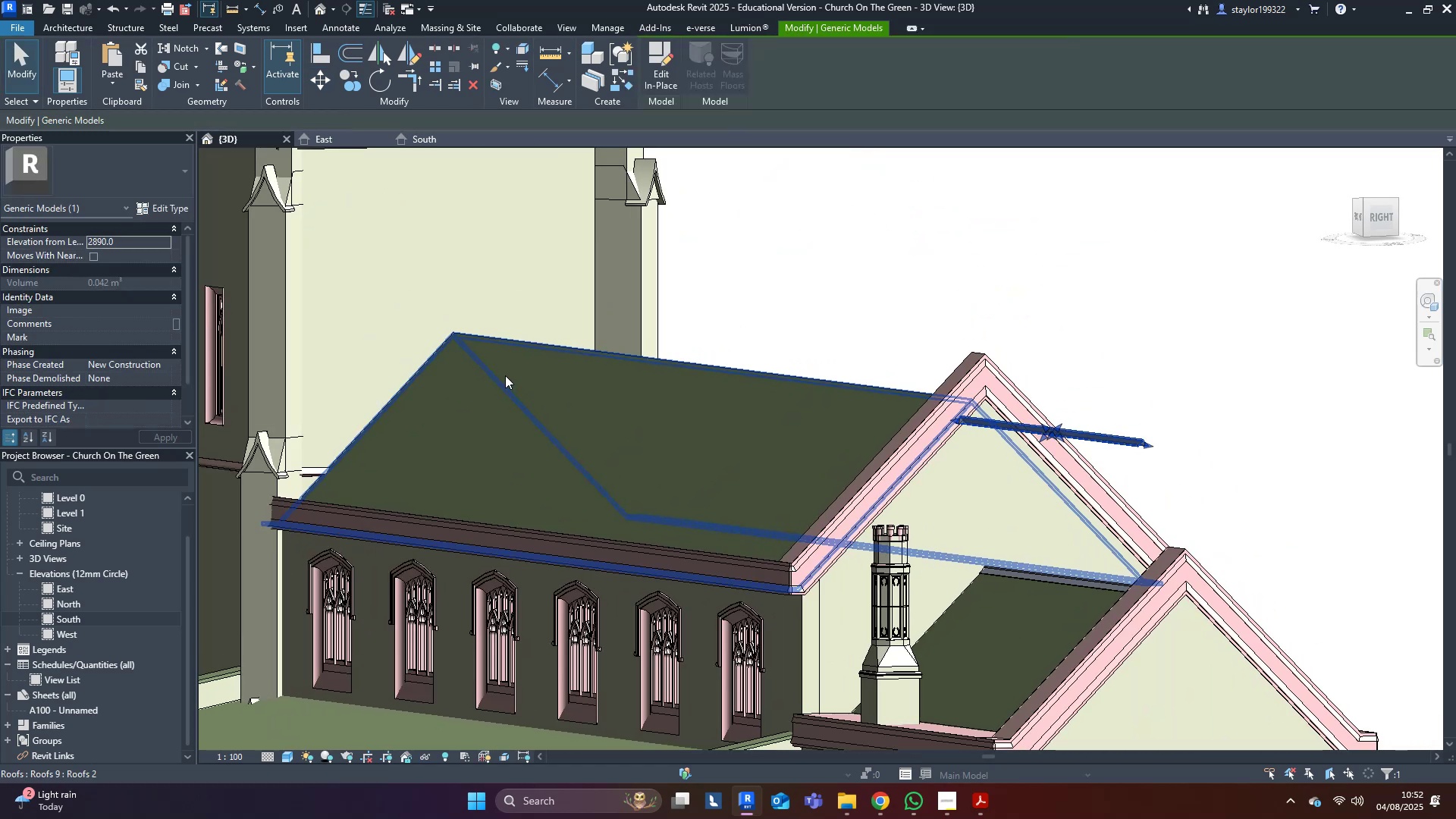 
key(Control+Z)
 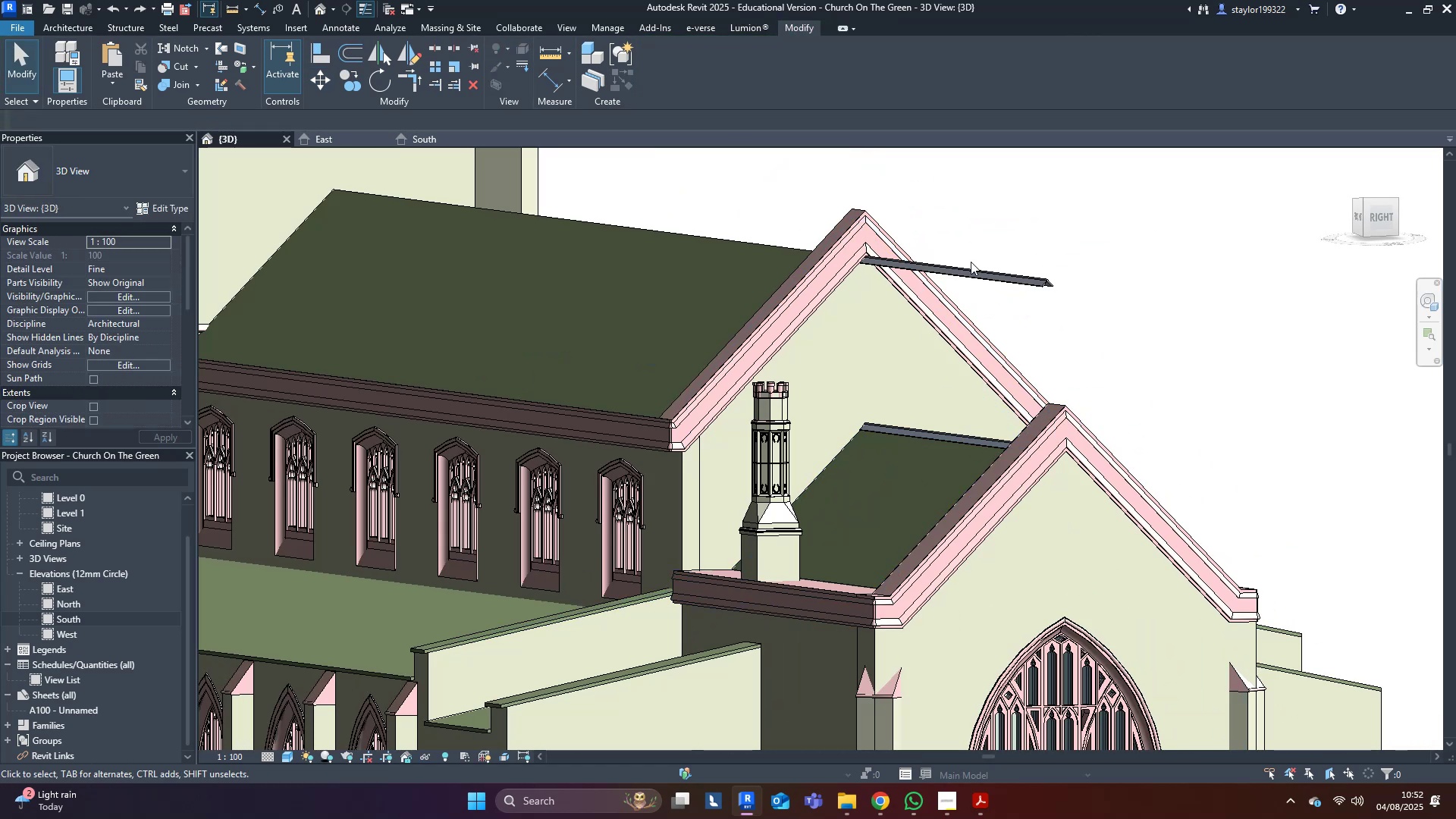 
double_click([966, 271])
 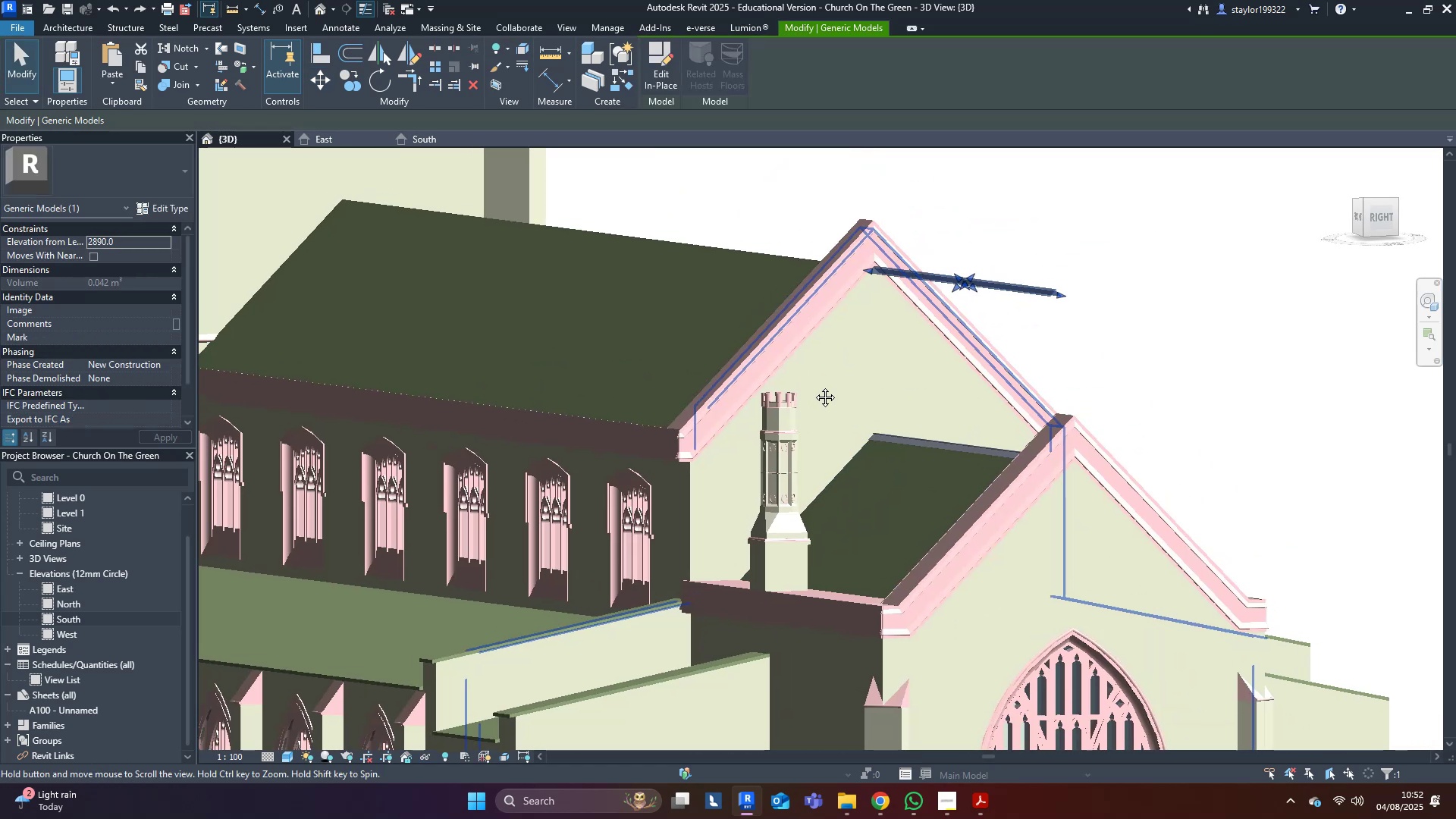 
scroll: coordinate [842, 405], scroll_direction: down, amount: 3.0
 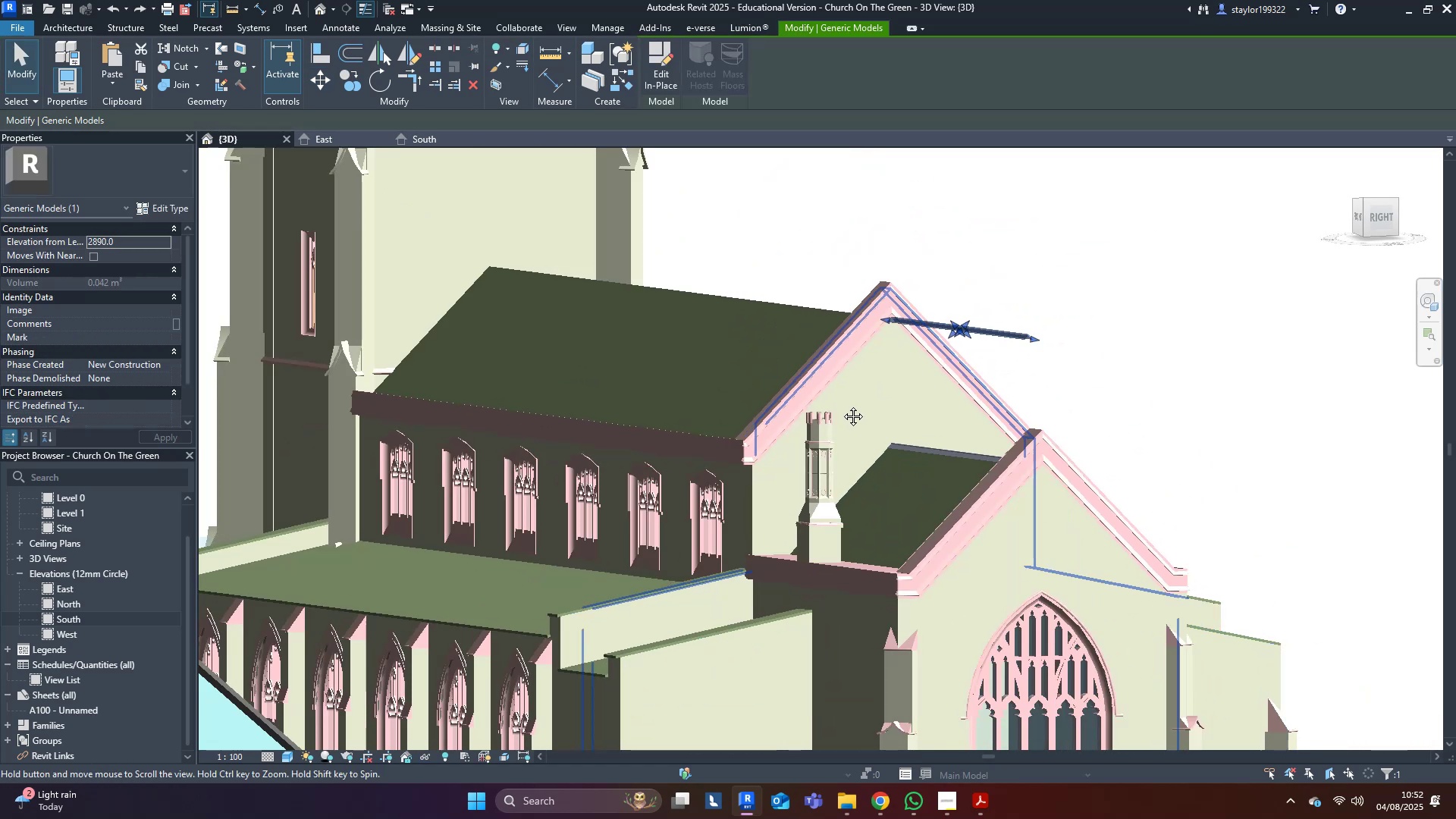 
key(Shift+ShiftLeft)
 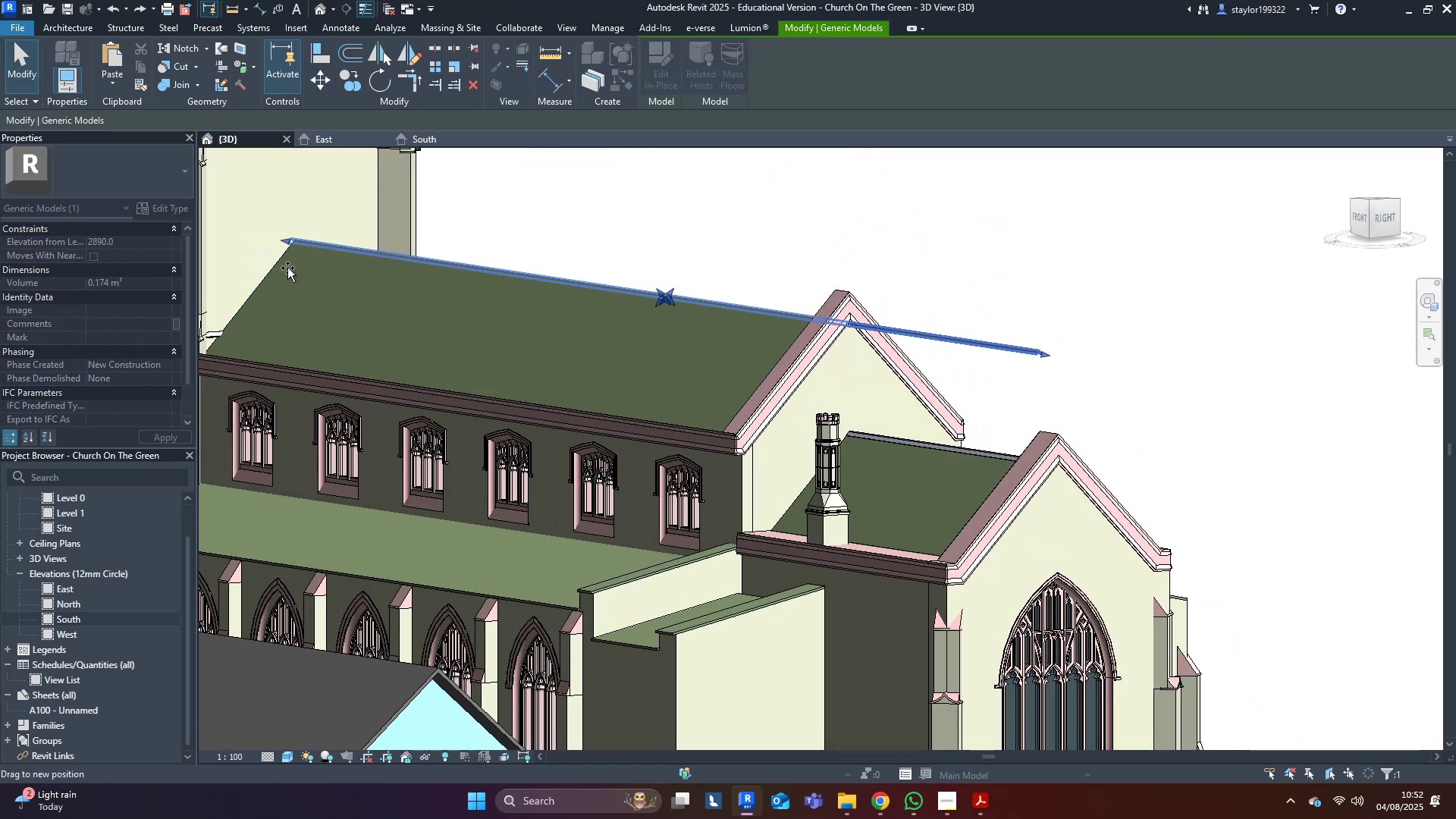 
hold_key(key=ShiftLeft, duration=0.43)
 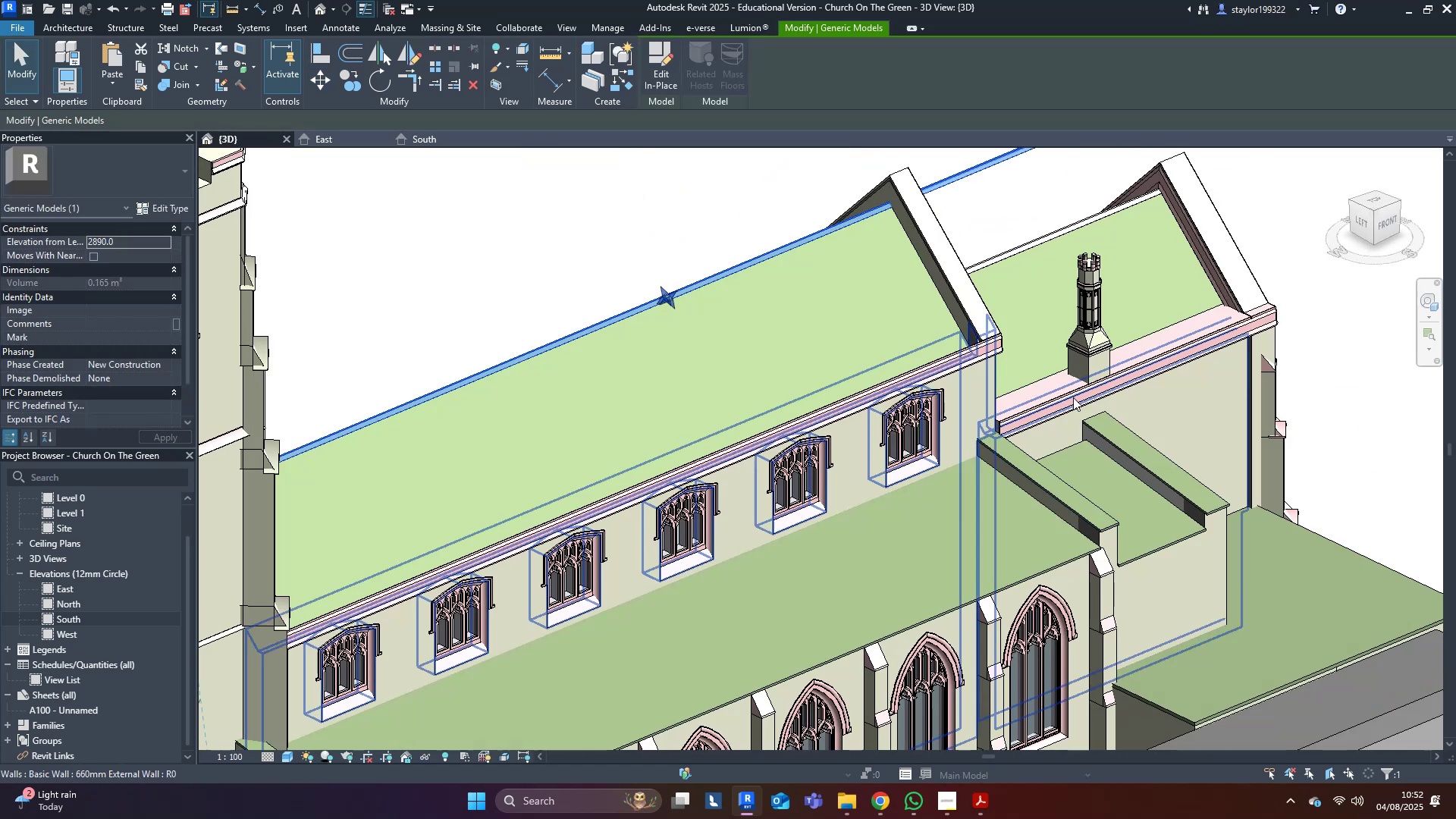 
scroll: coordinate [843, 410], scroll_direction: up, amount: 11.0
 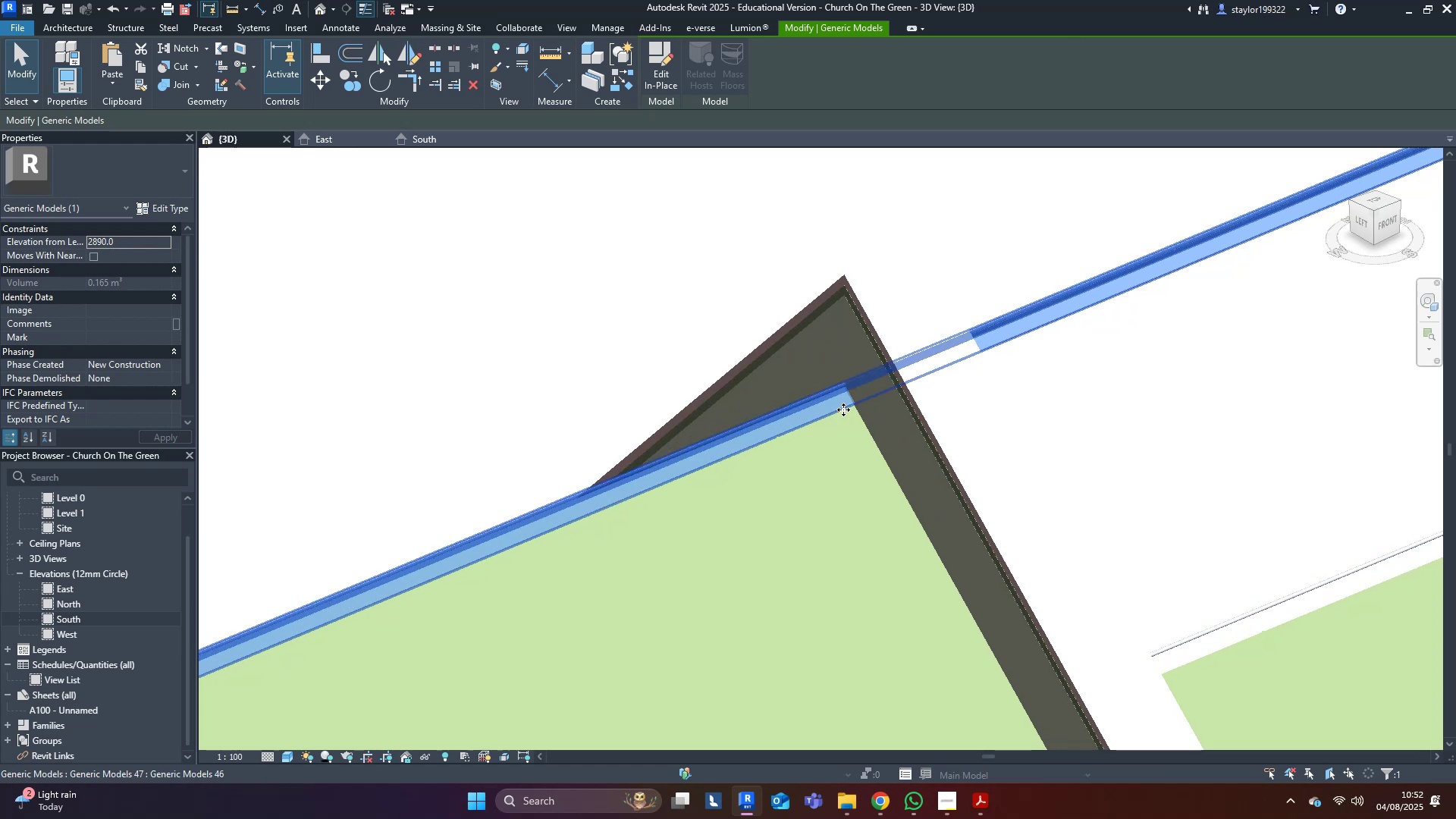 
type(al)
 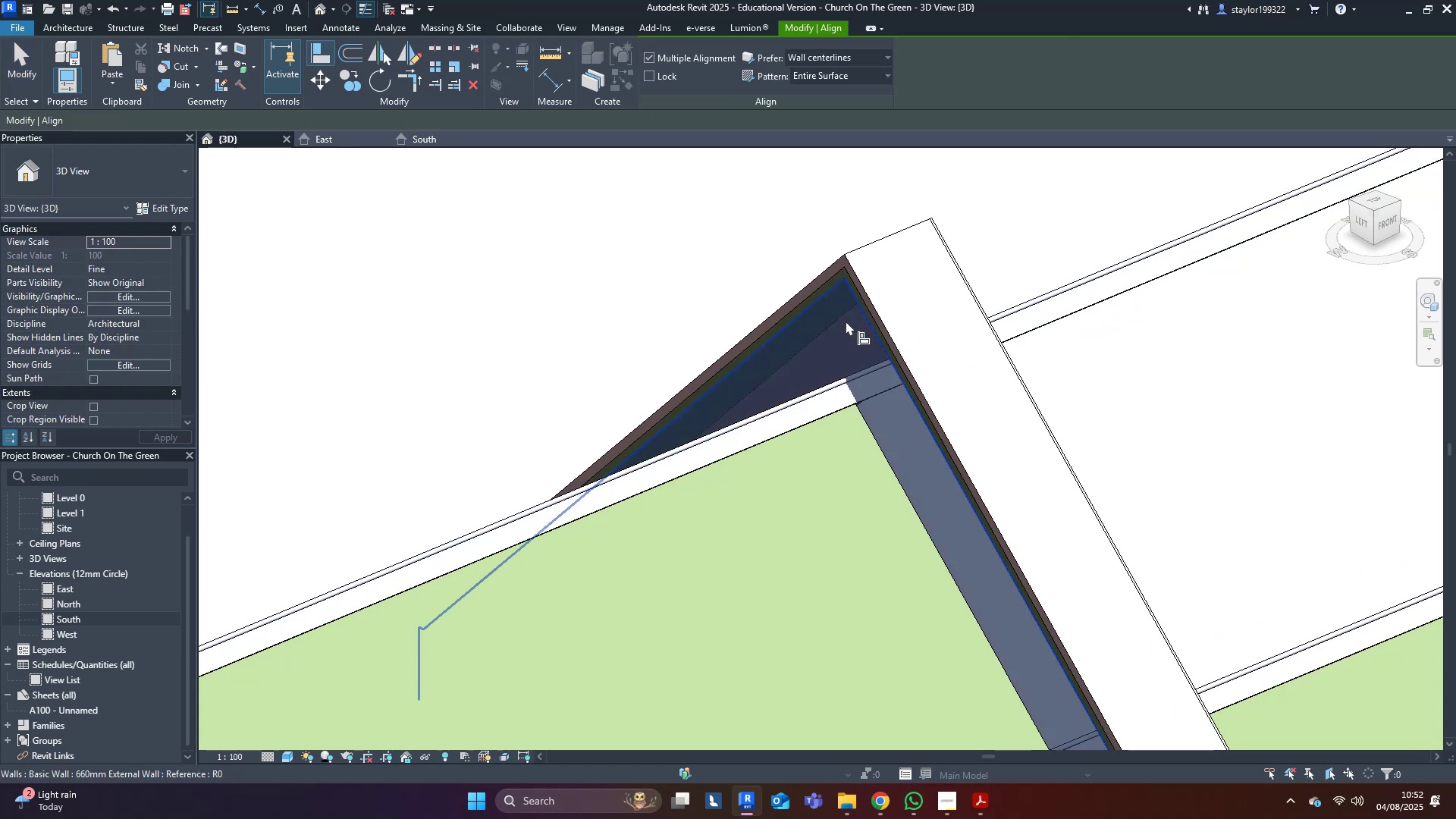 
left_click([846, 321])
 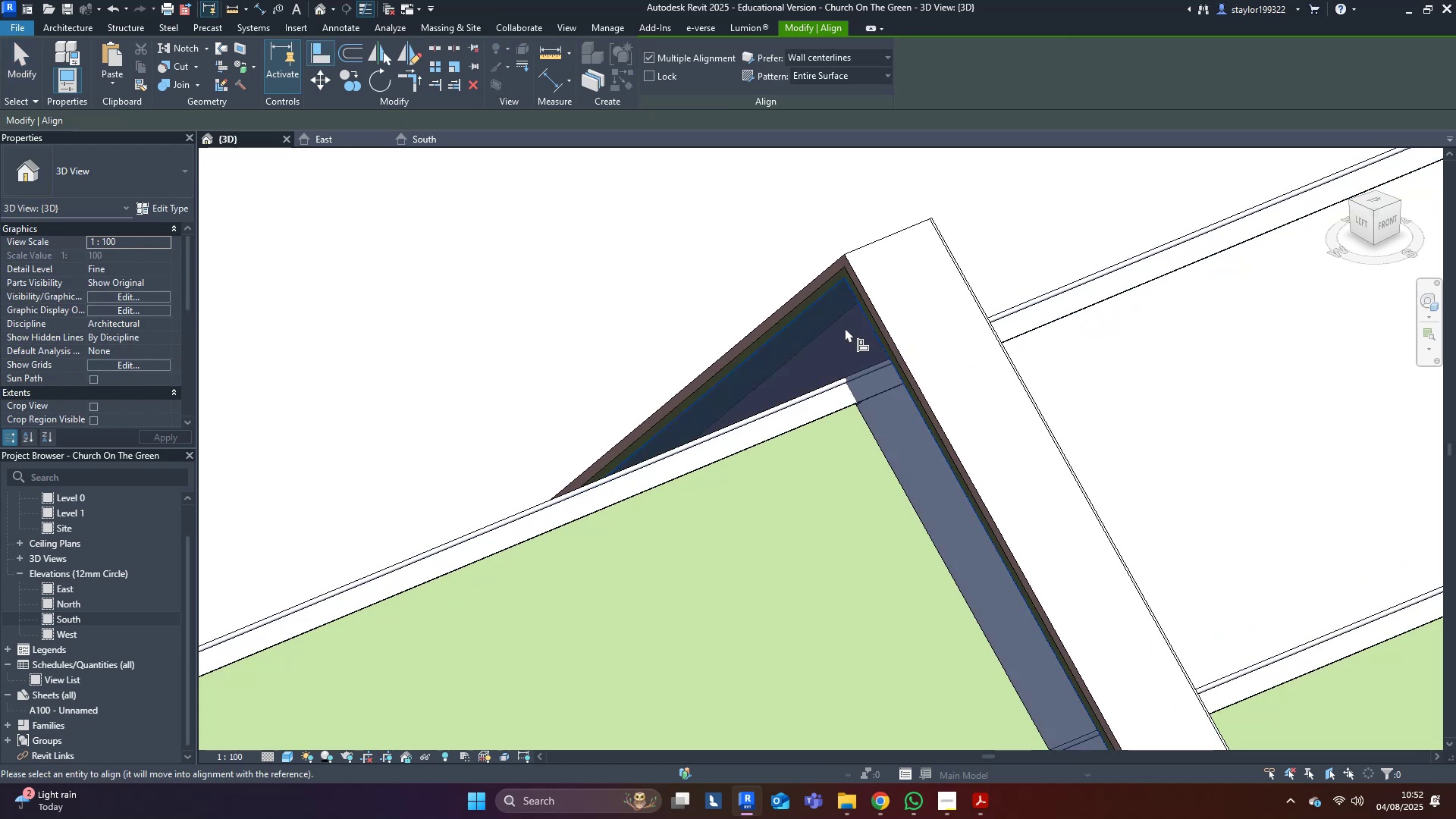 
scroll: coordinate [1056, 337], scroll_direction: down, amount: 8.0
 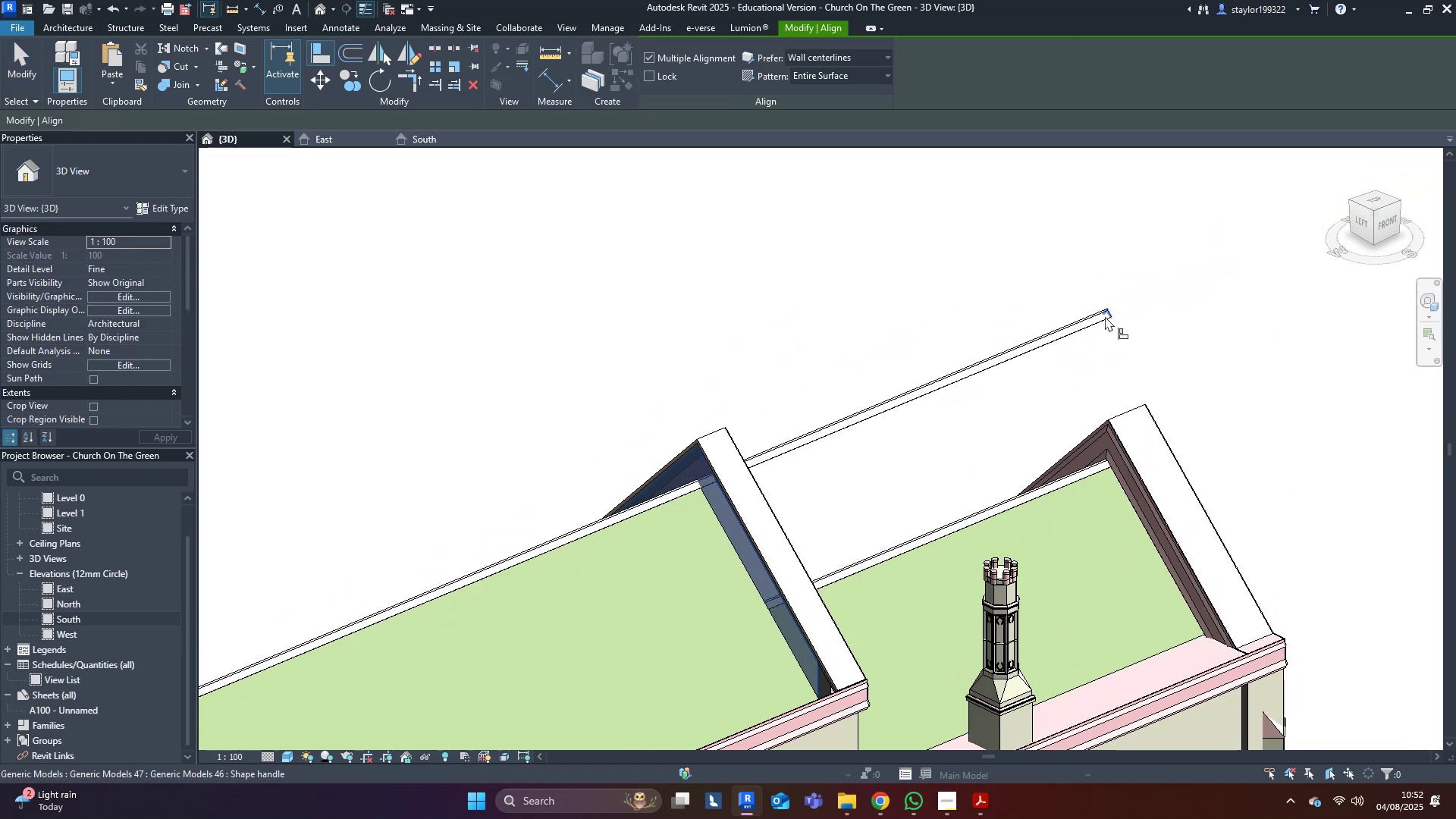 
left_click([1111, 315])
 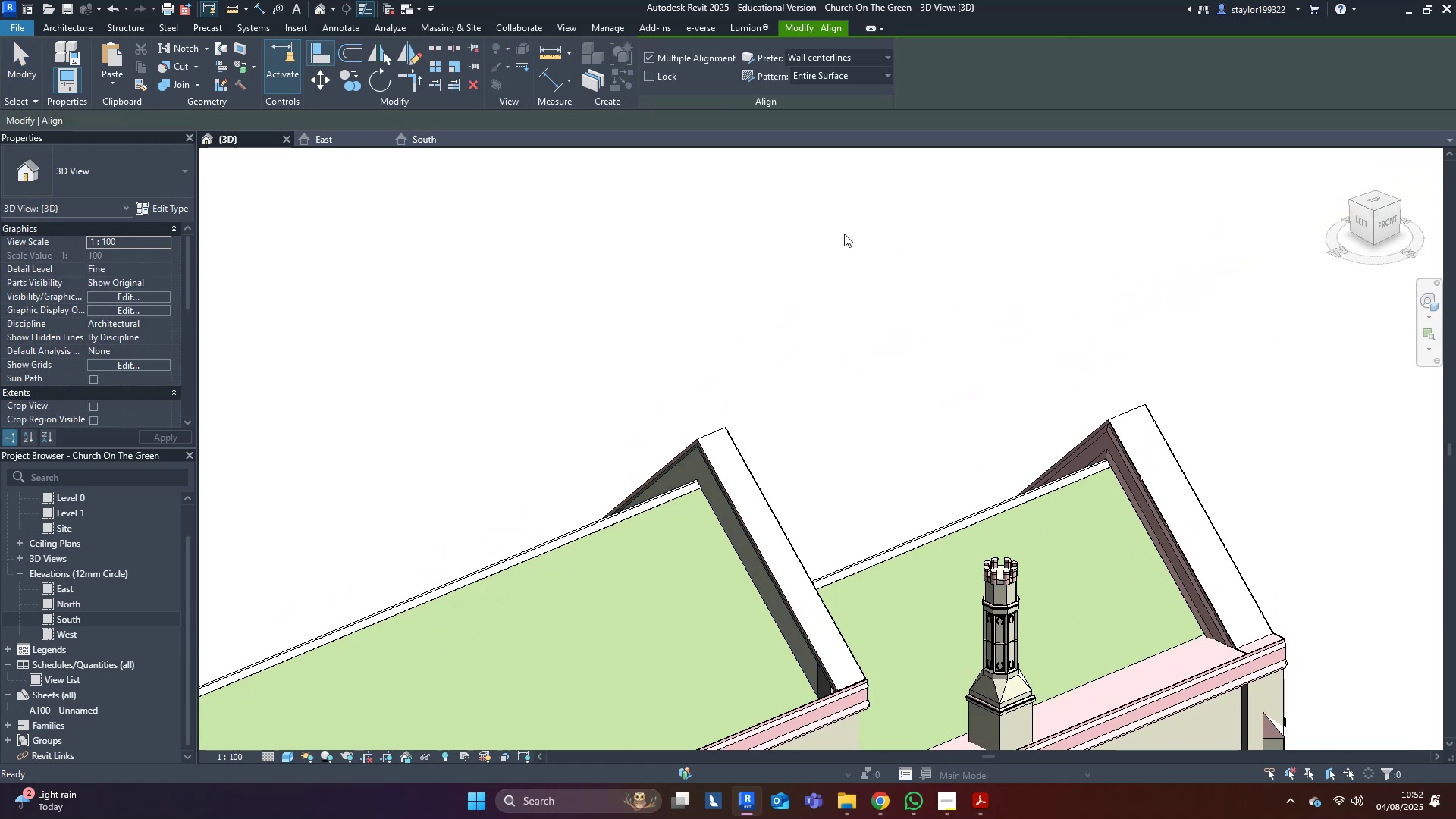 
key(Escape)
 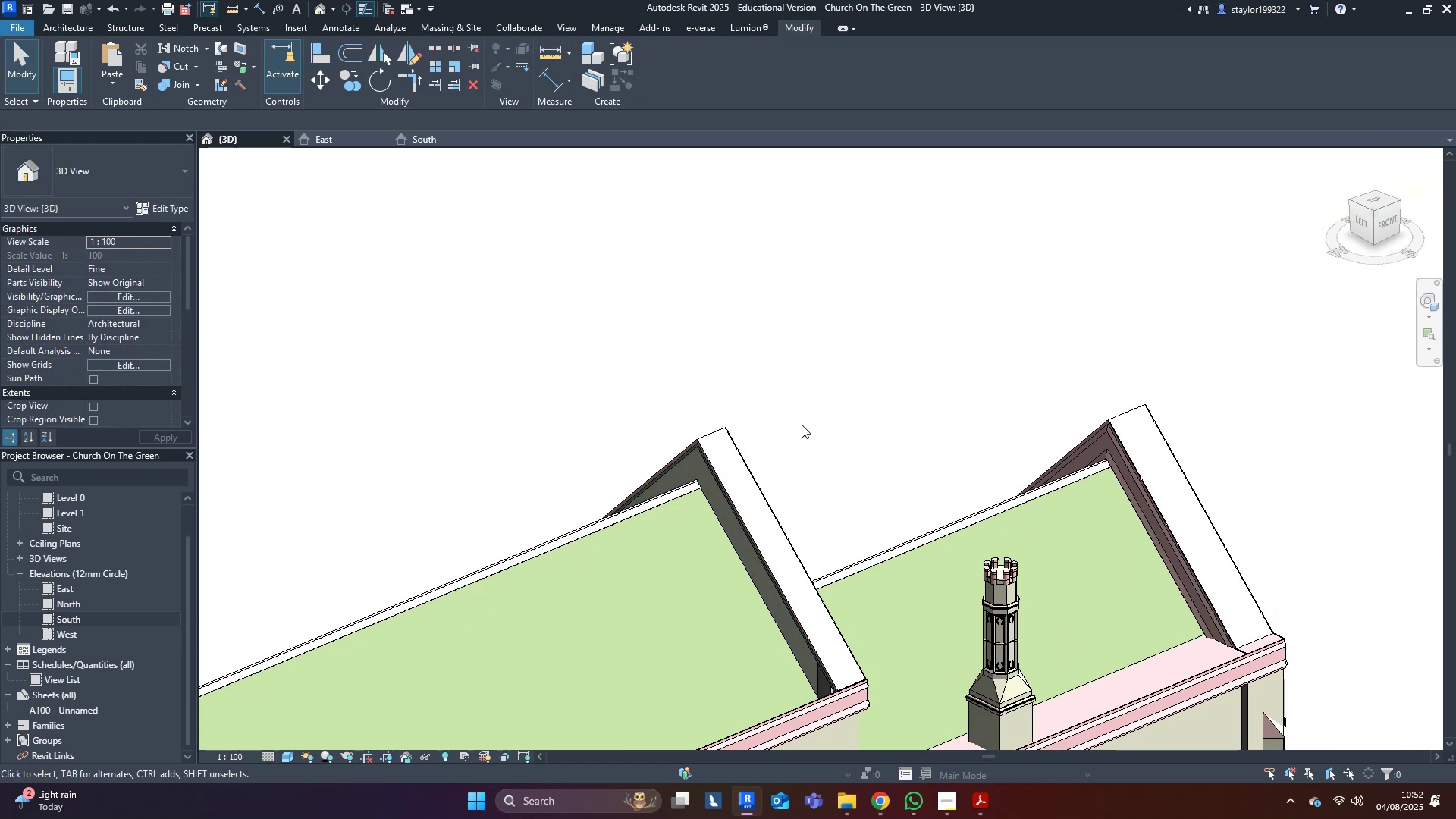 
key(Escape)
 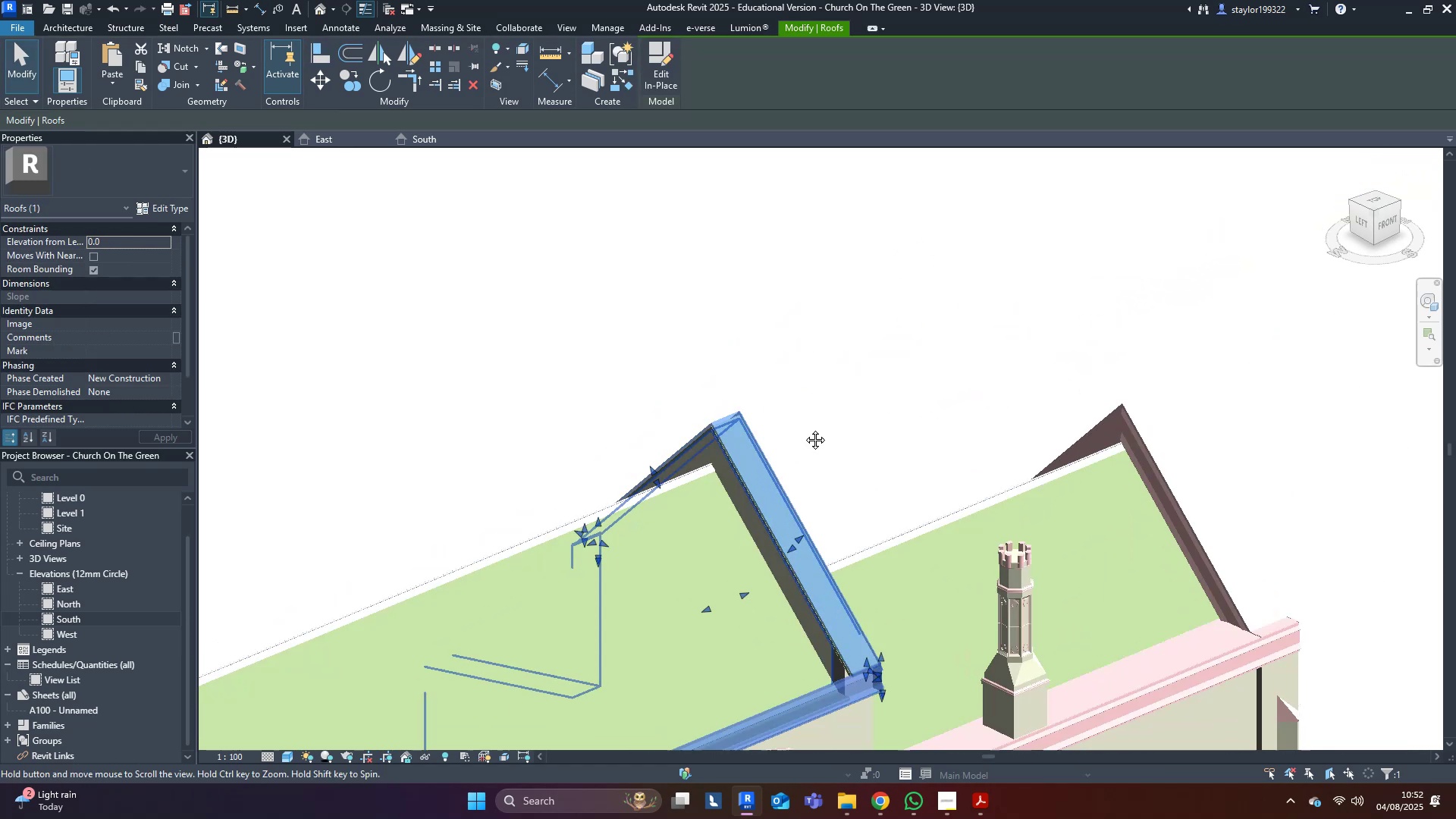 
key(Shift+ShiftLeft)
 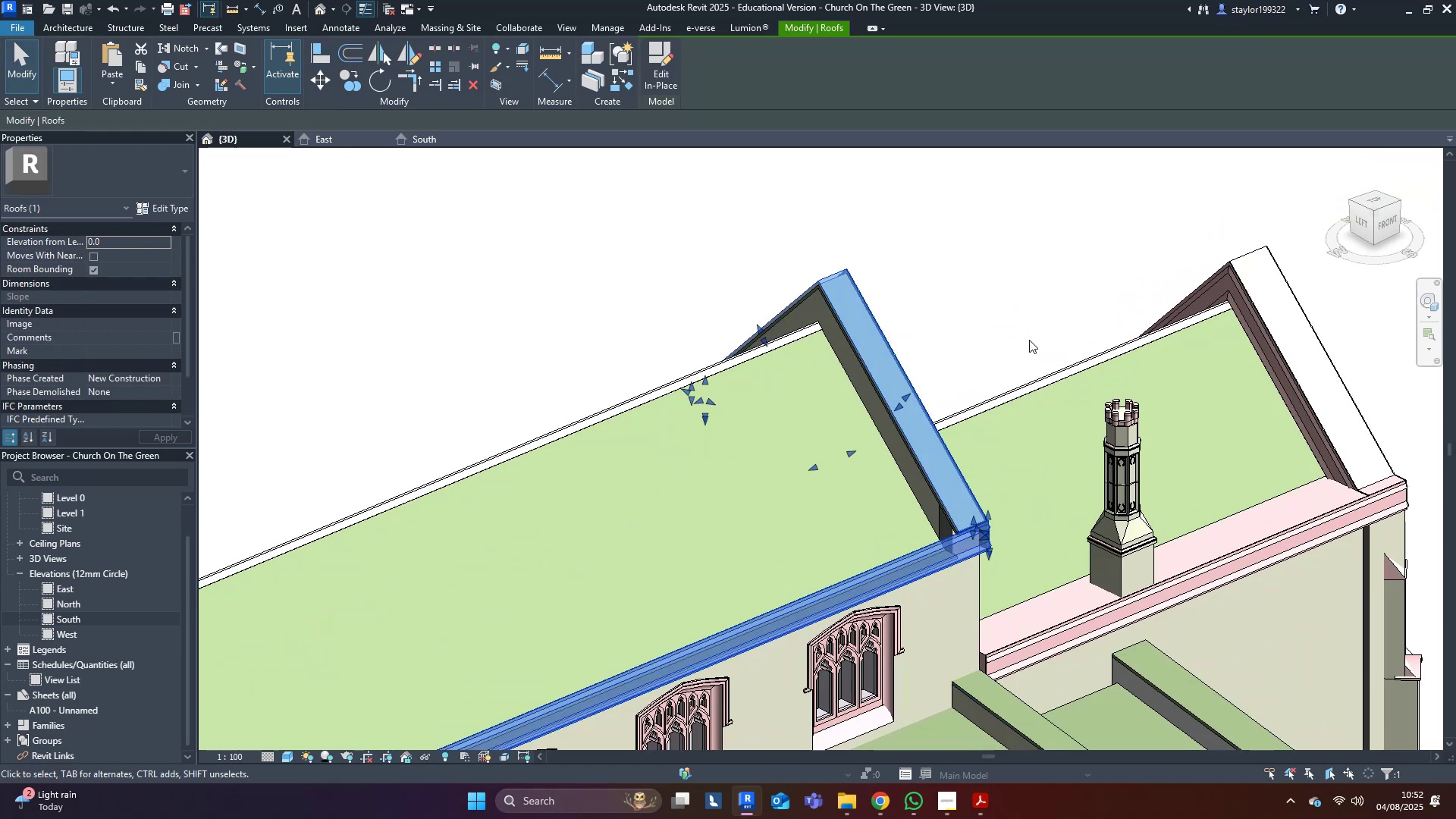 
key(Control+ControlLeft)
 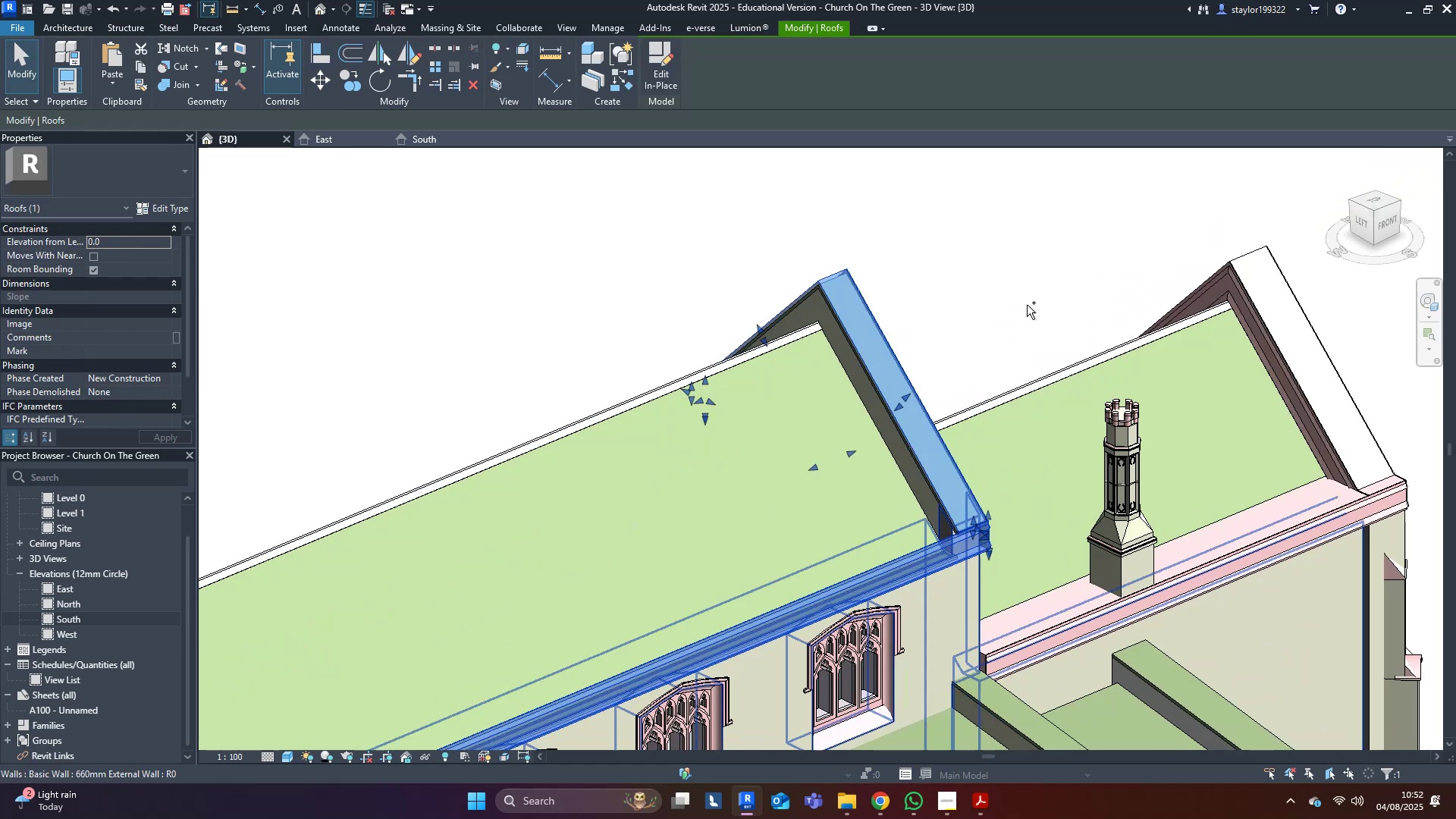 
key(Control+Z)
 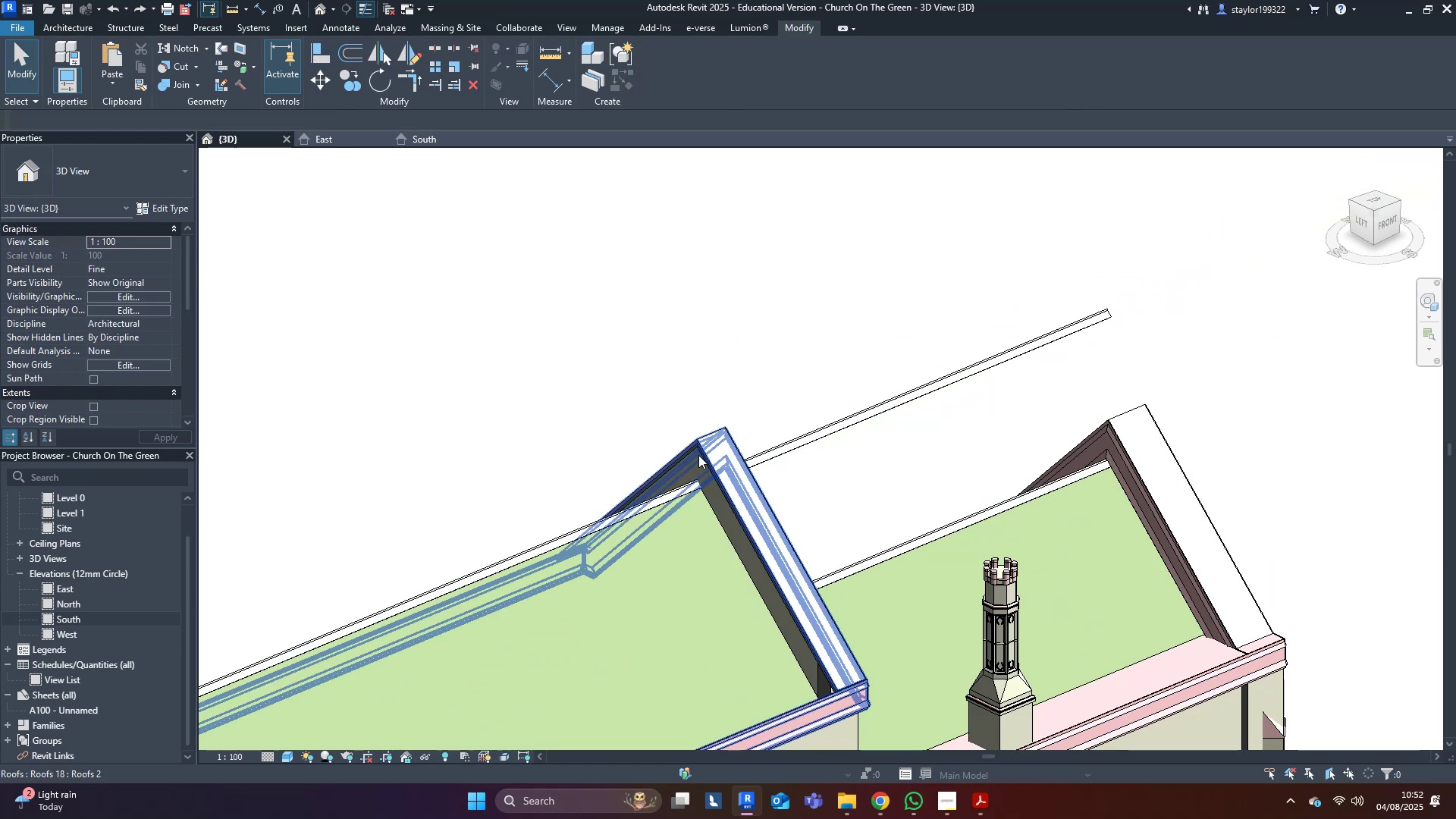 
key(Control+Y)
 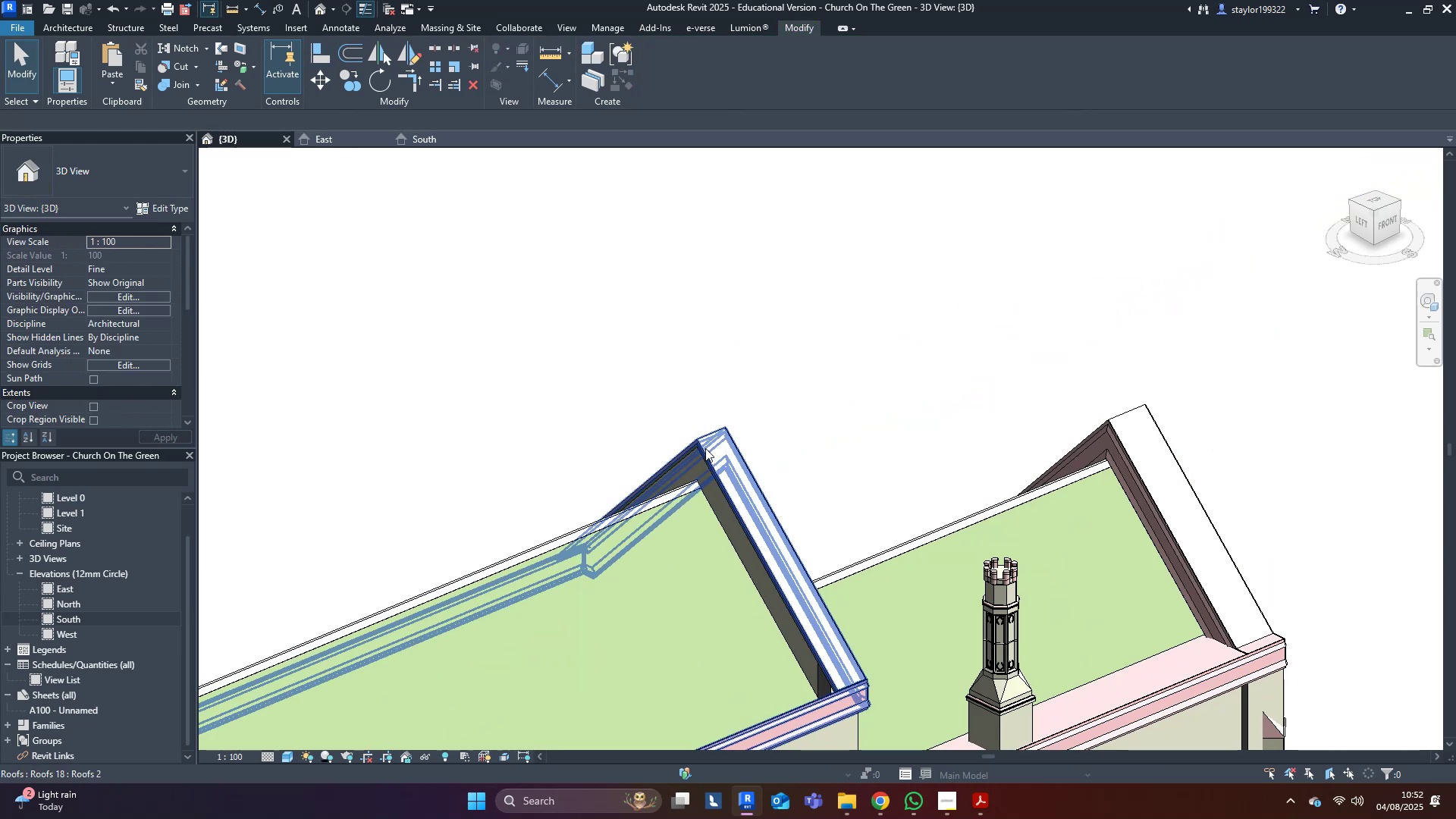 
left_click([719, 450])
 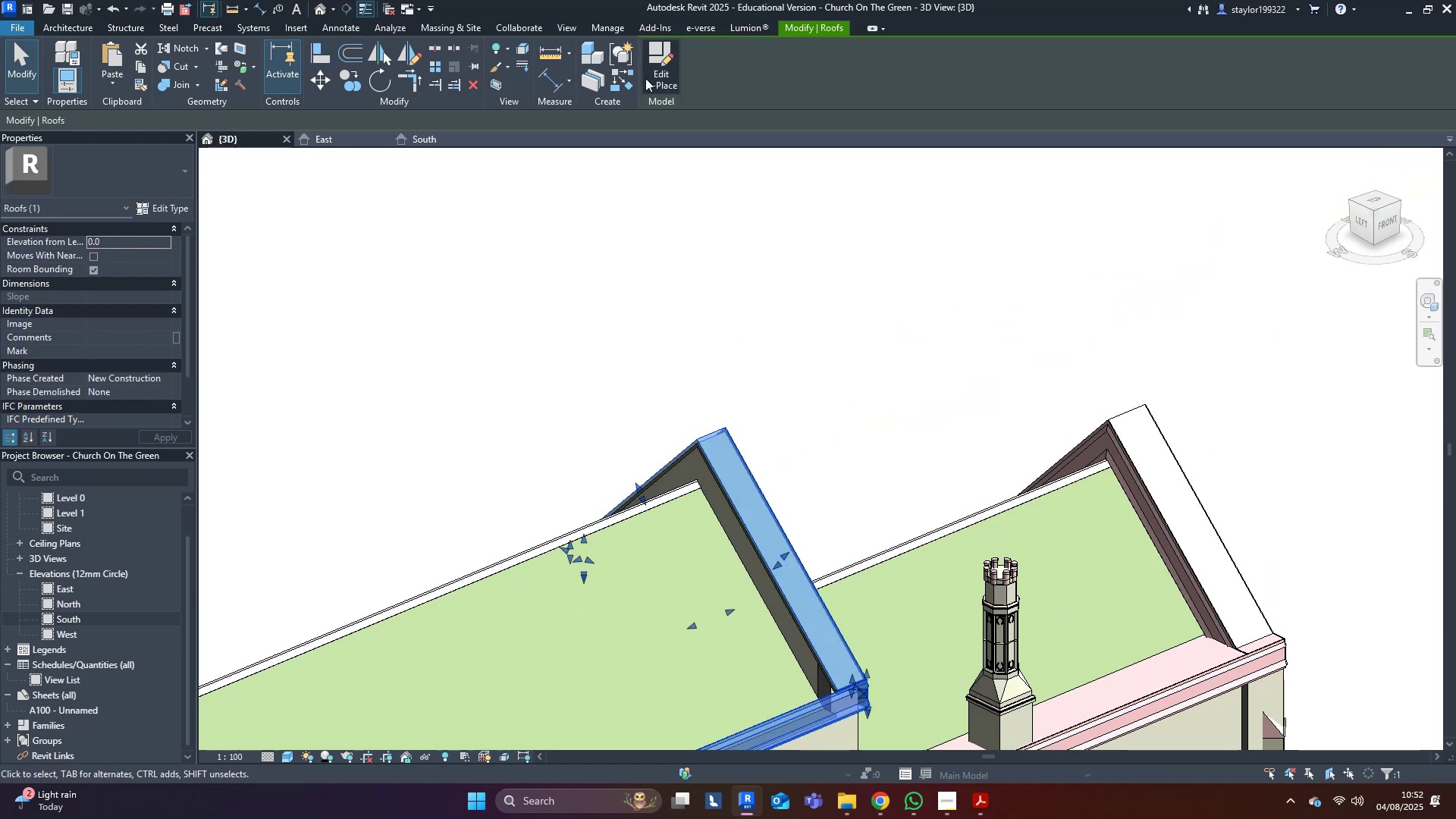 
left_click([660, 60])
 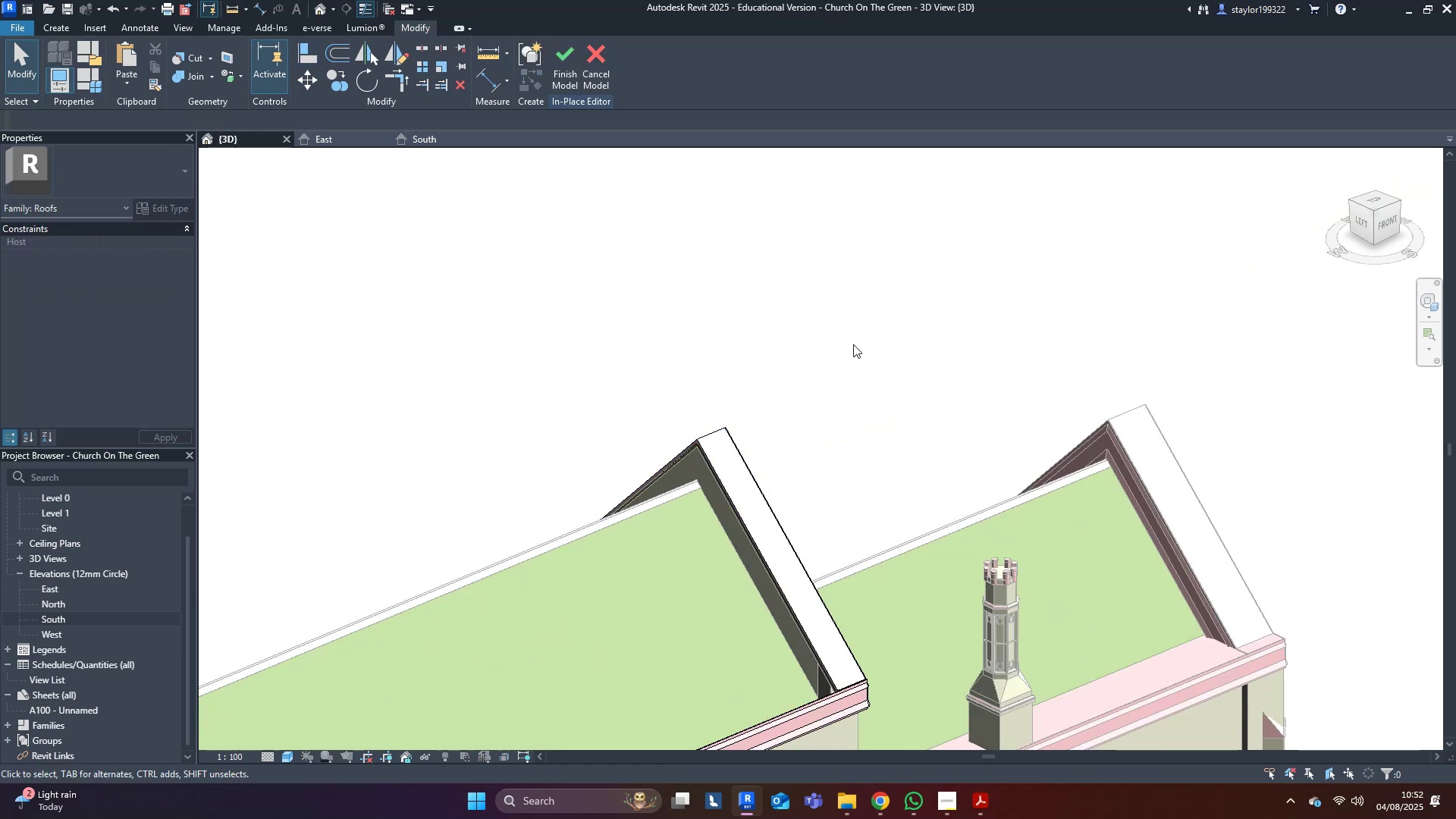 
key(Shift+ShiftLeft)
 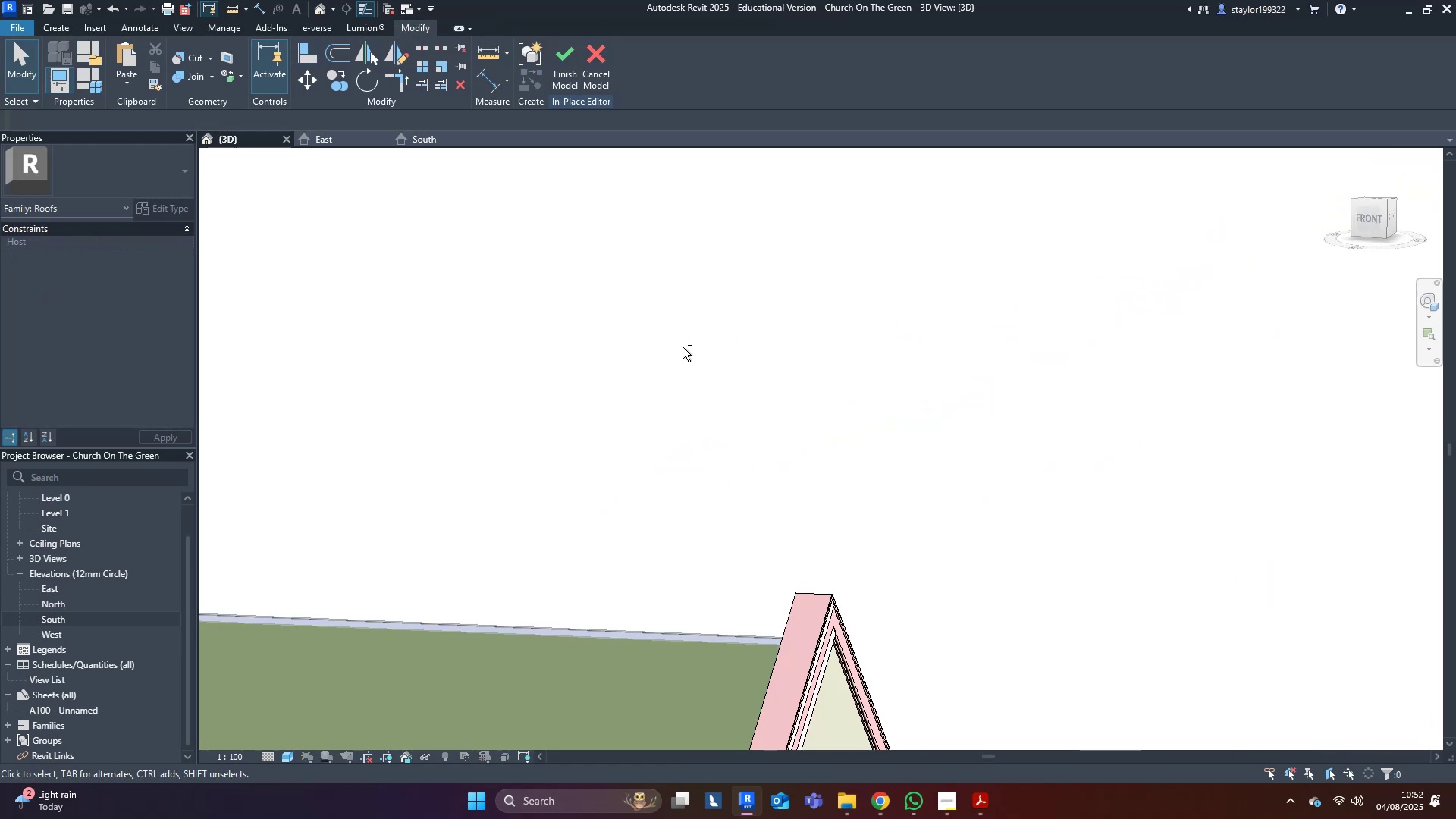 
scroll: coordinate [855, 436], scroll_direction: up, amount: 5.0
 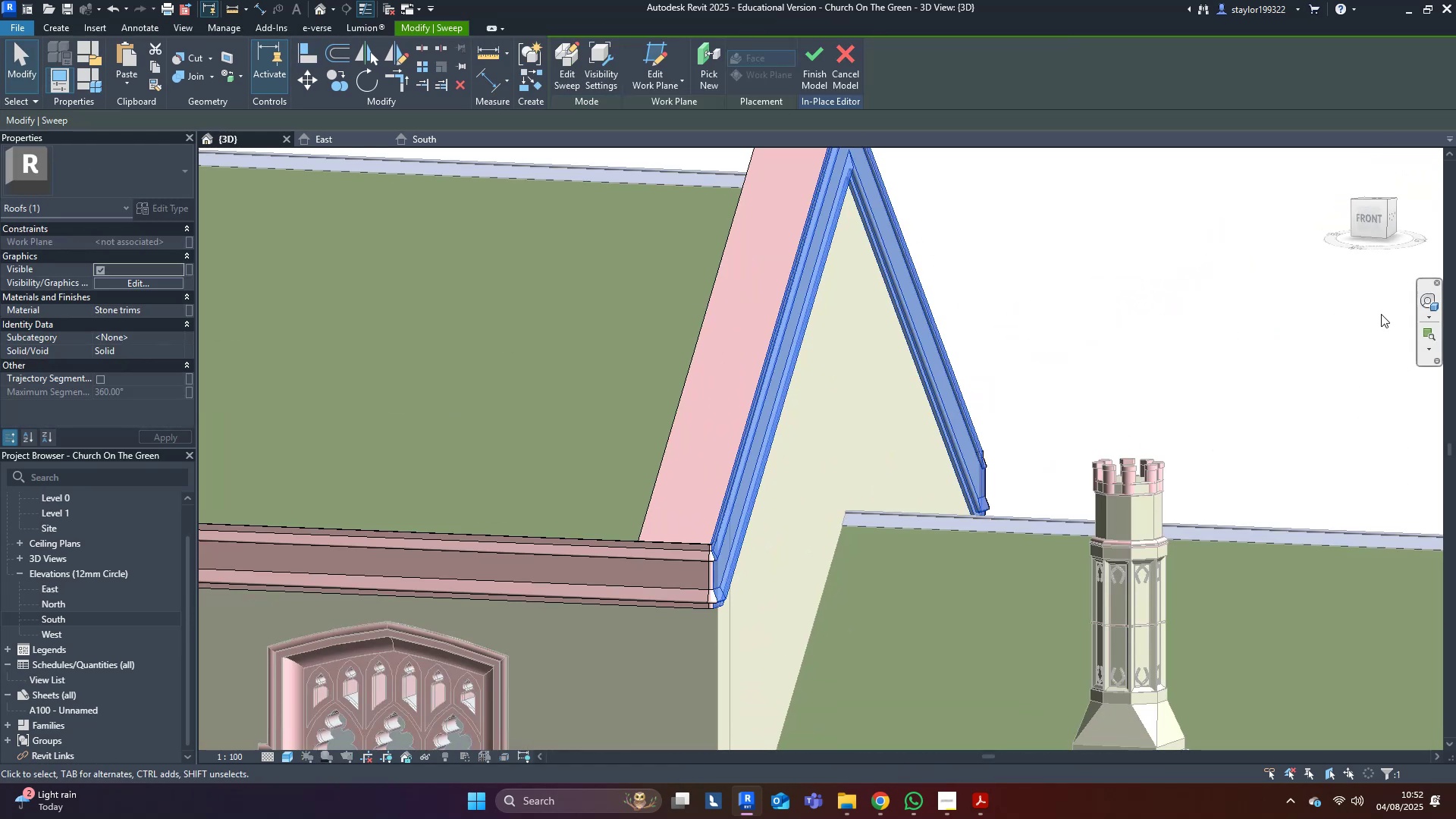 
left_click([1380, 226])
 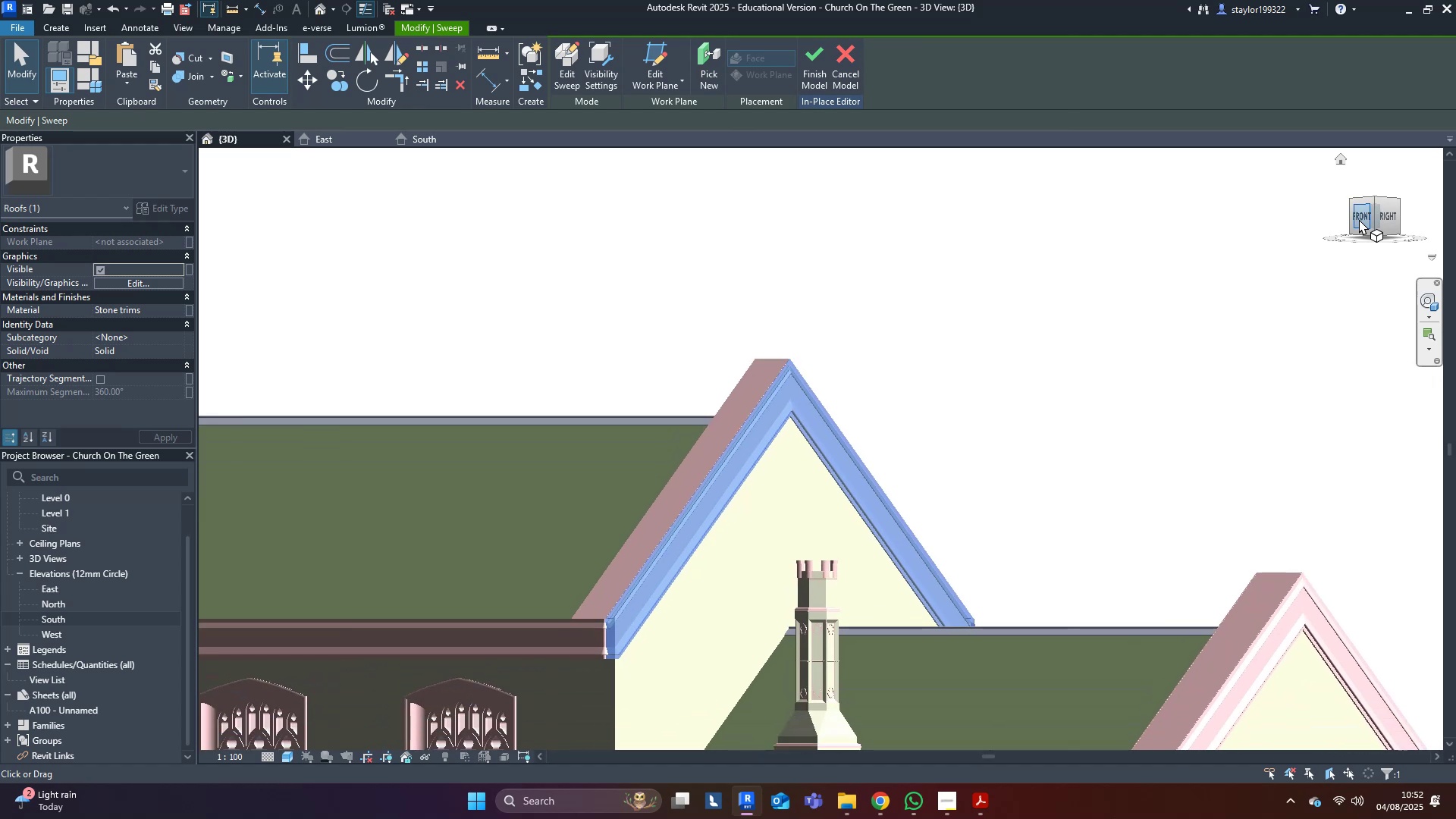 
left_click([1361, 217])
 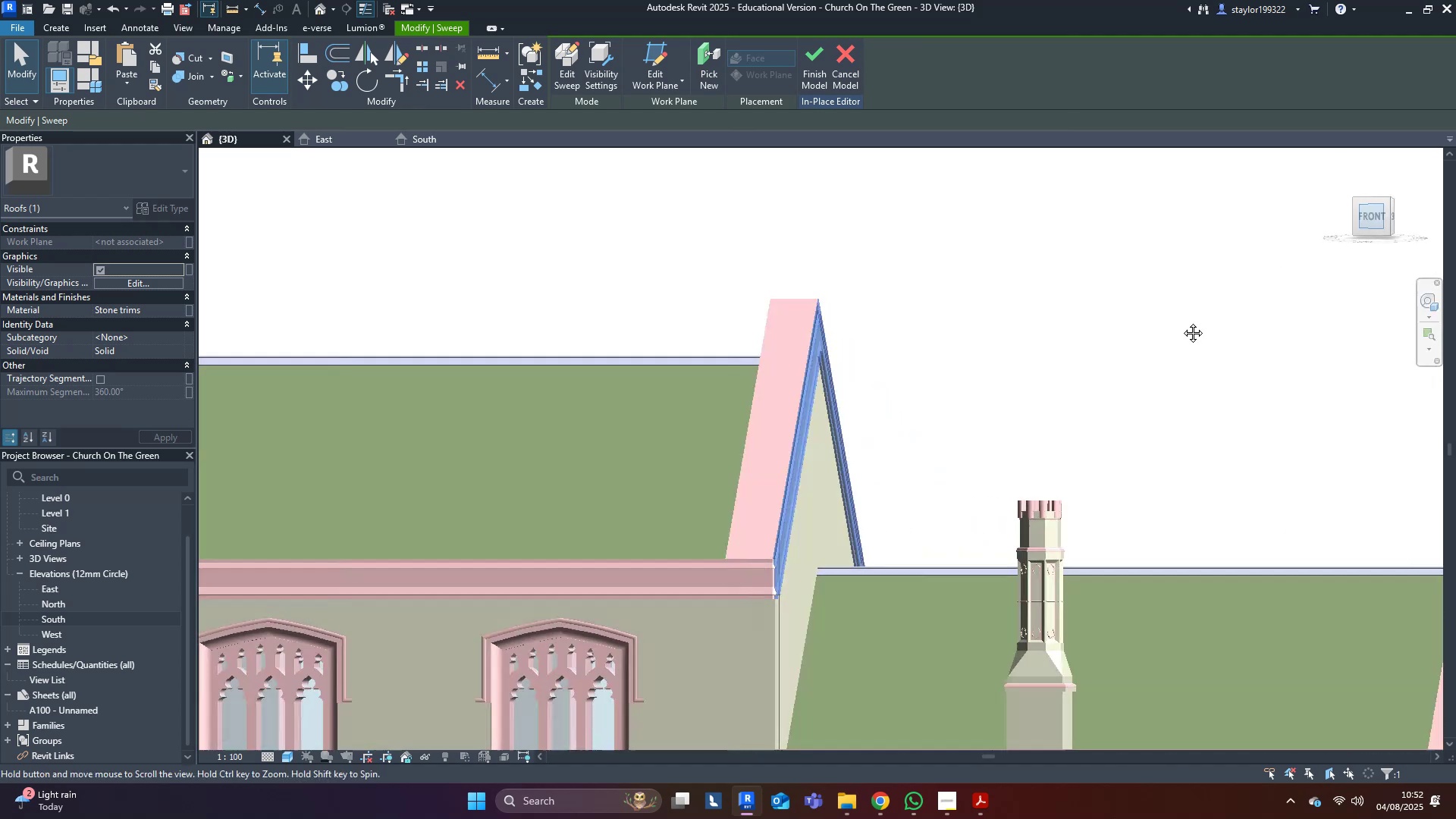 
type(dm)
key(Escape)
key(Escape)
key(Escape)
type(pk)
 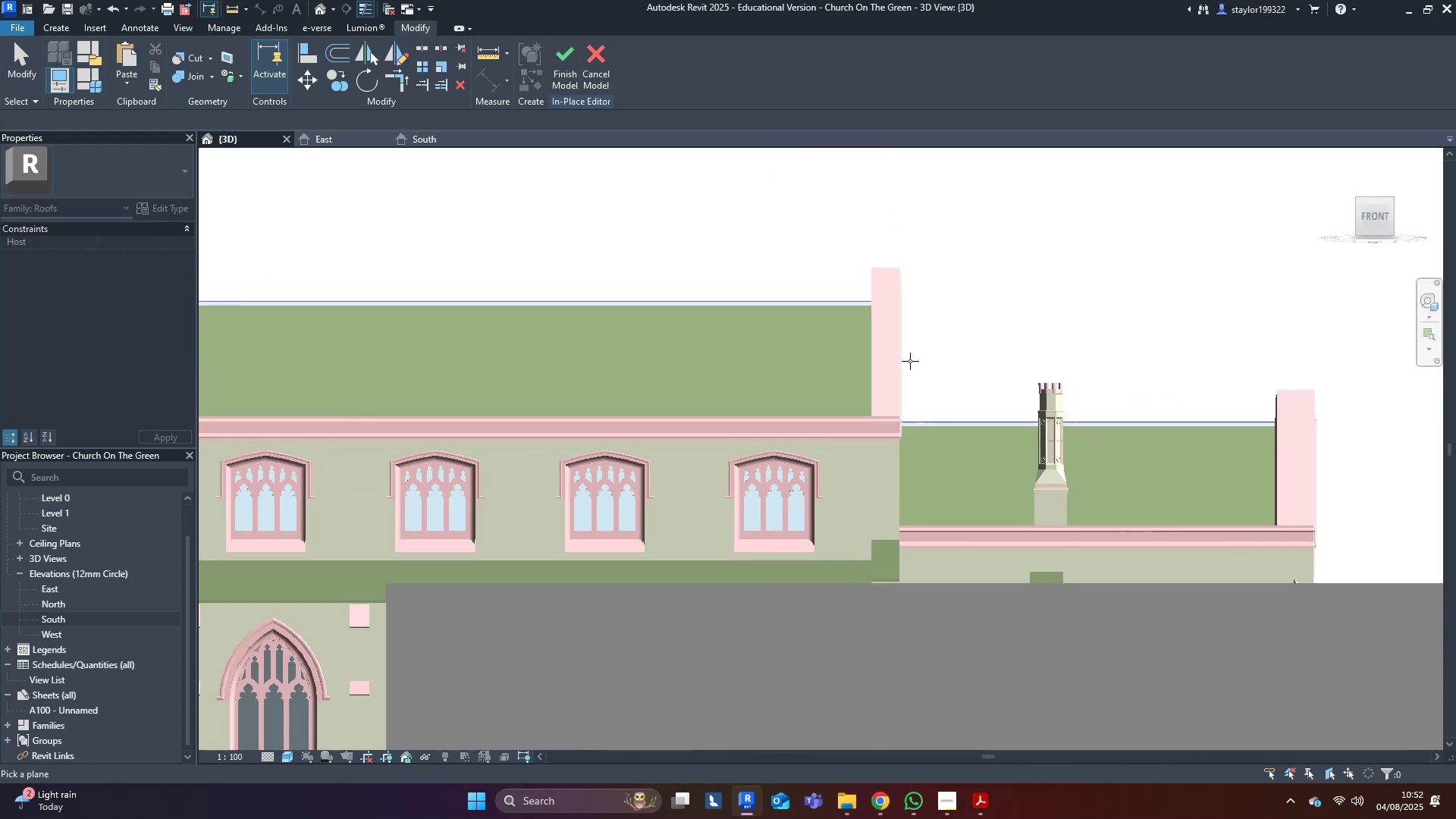 
scroll: coordinate [783, 291], scroll_direction: up, amount: 3.0
 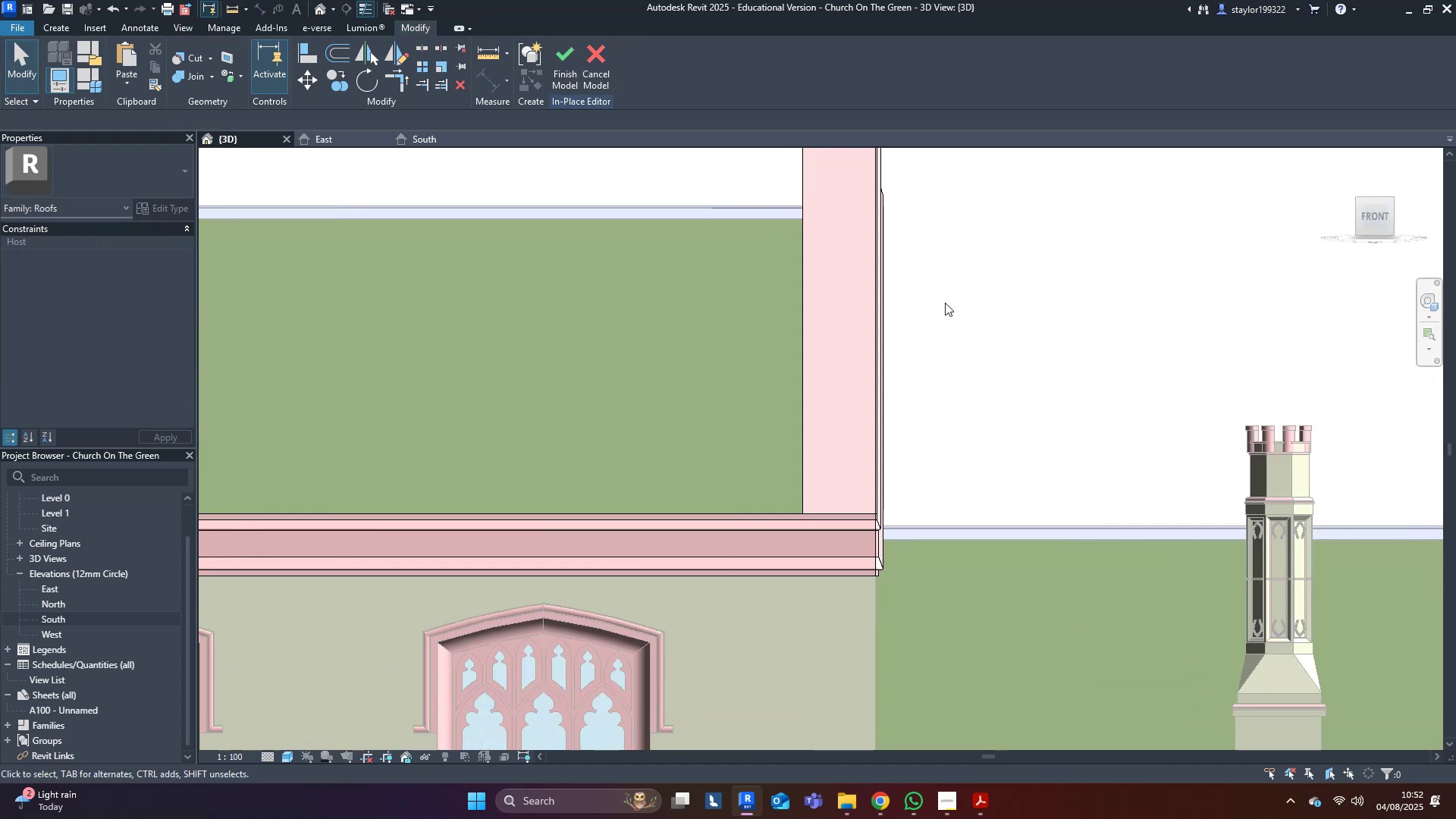 
scroll: coordinate [803, 344], scroll_direction: down, amount: 15.0
 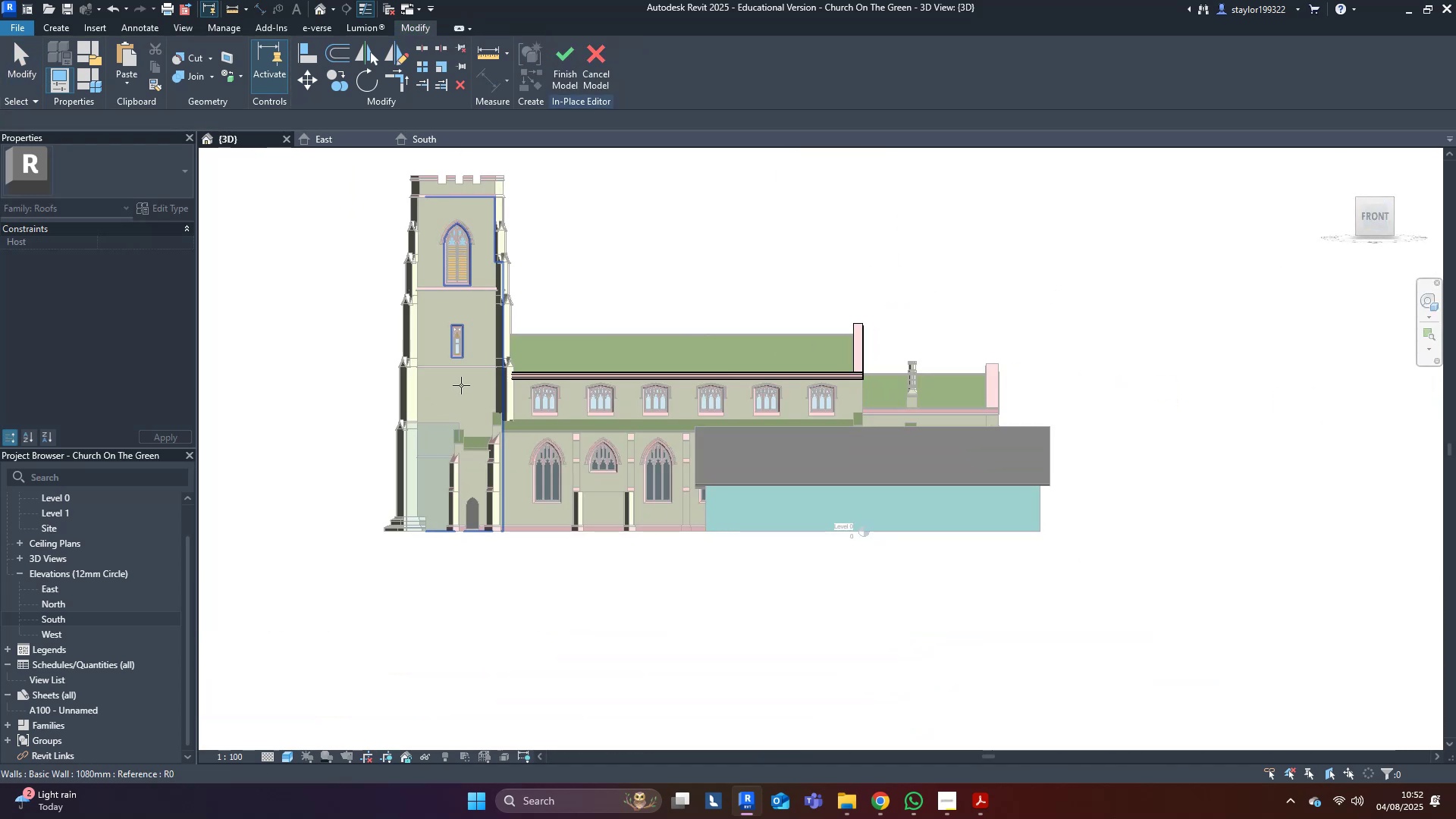 
left_click([461, 385])
 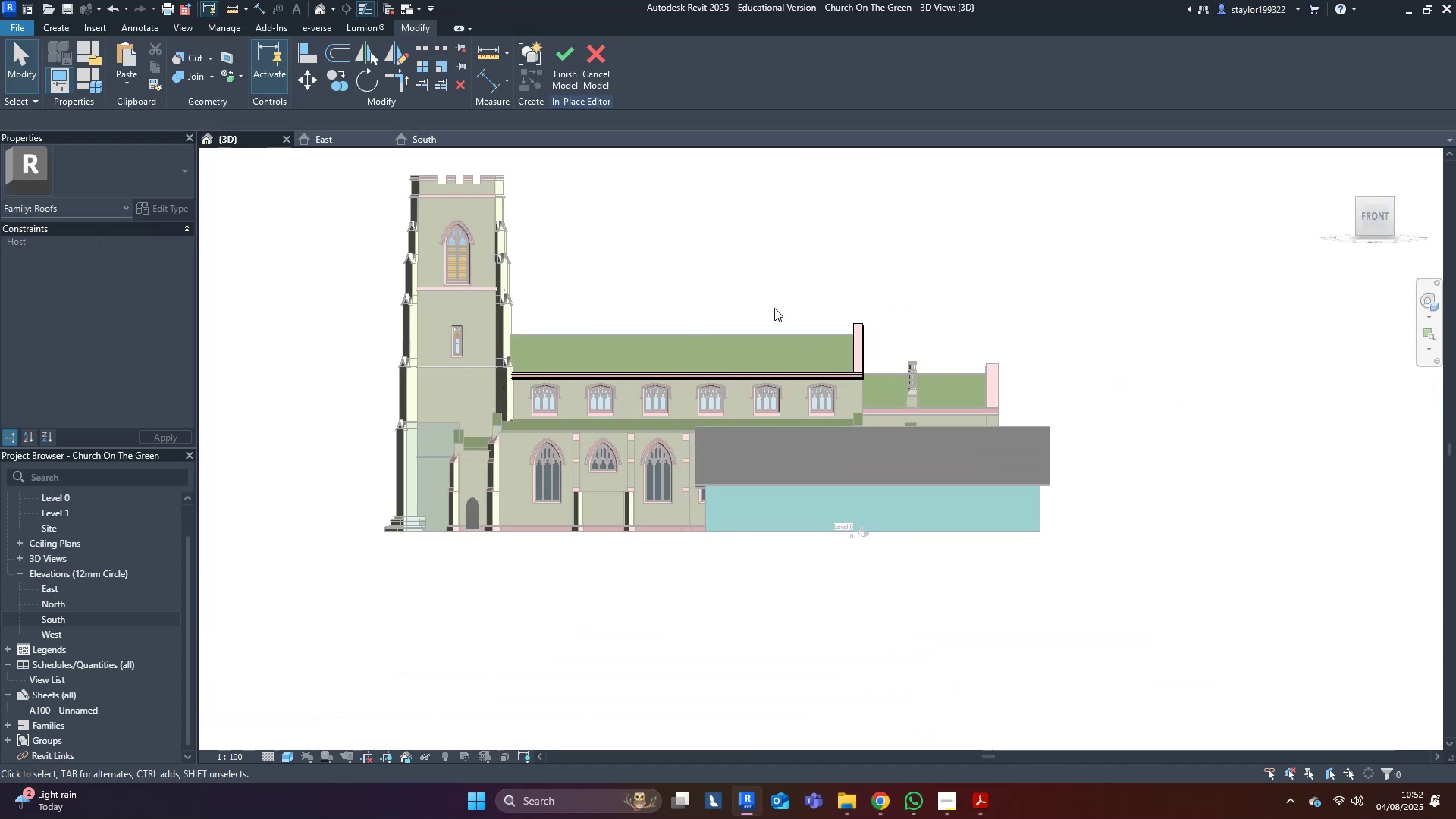 
scroll: coordinate [787, 249], scroll_direction: up, amount: 15.0
 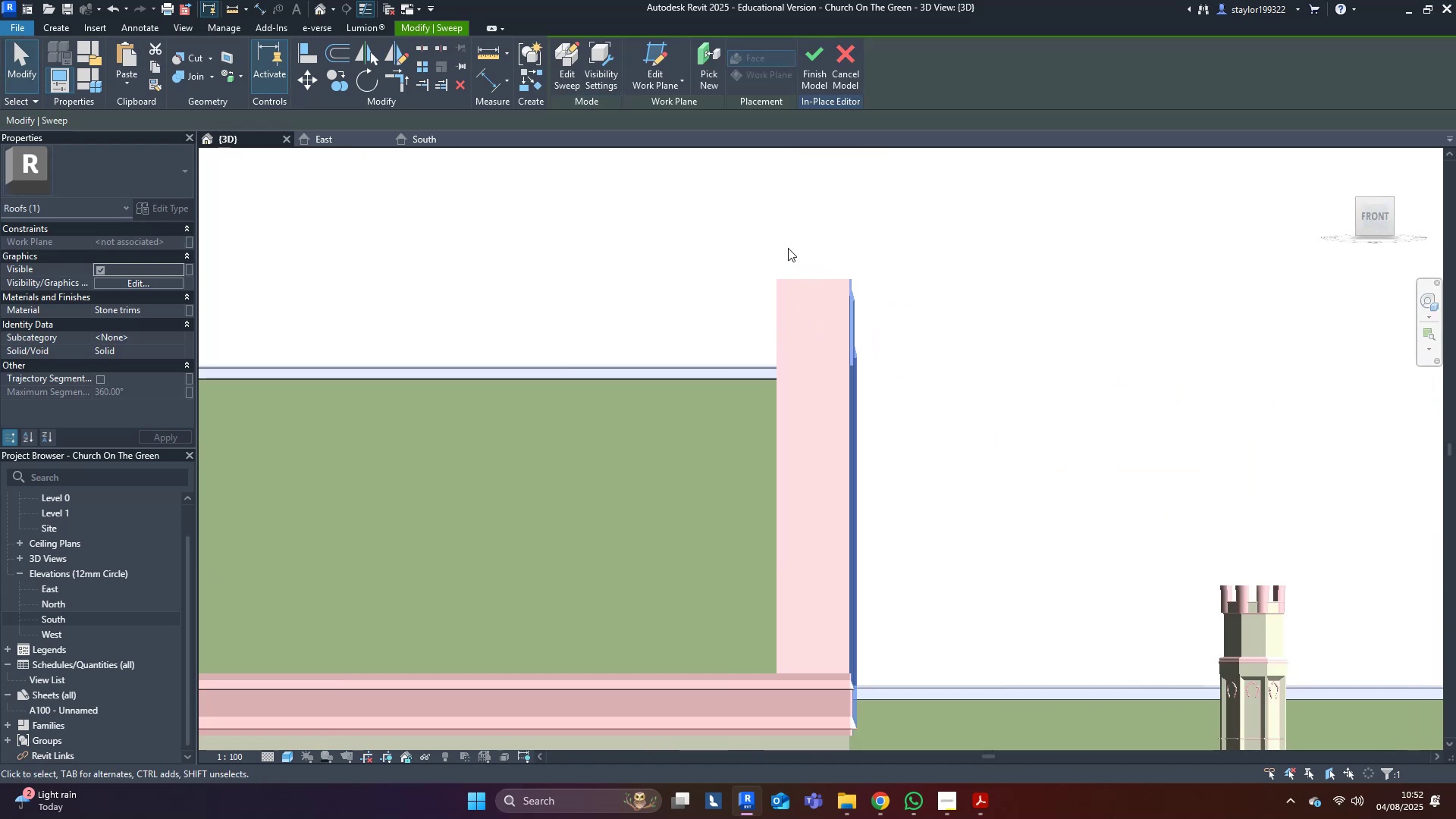 
type(dm)
 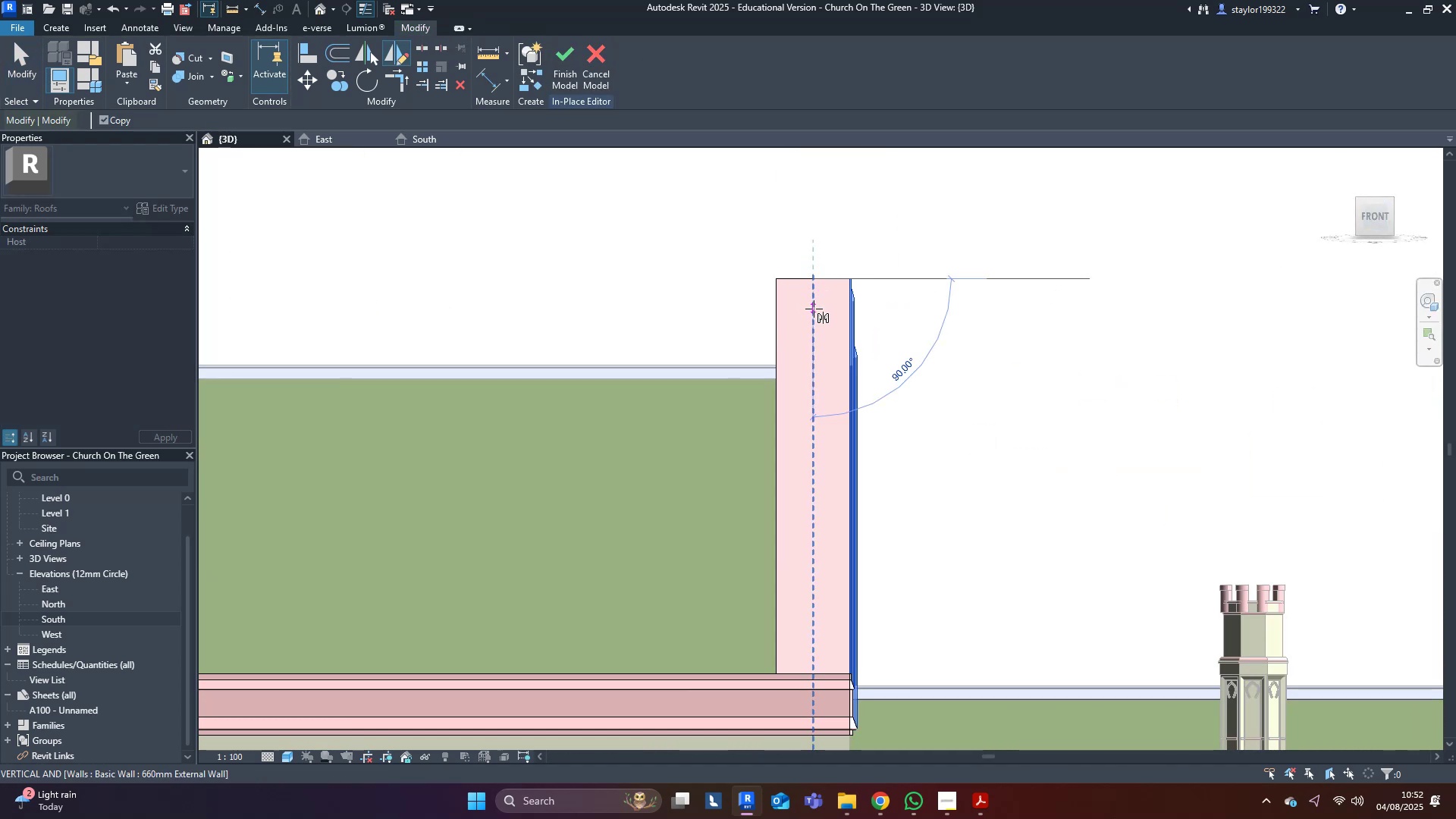 
double_click([1028, 193])
 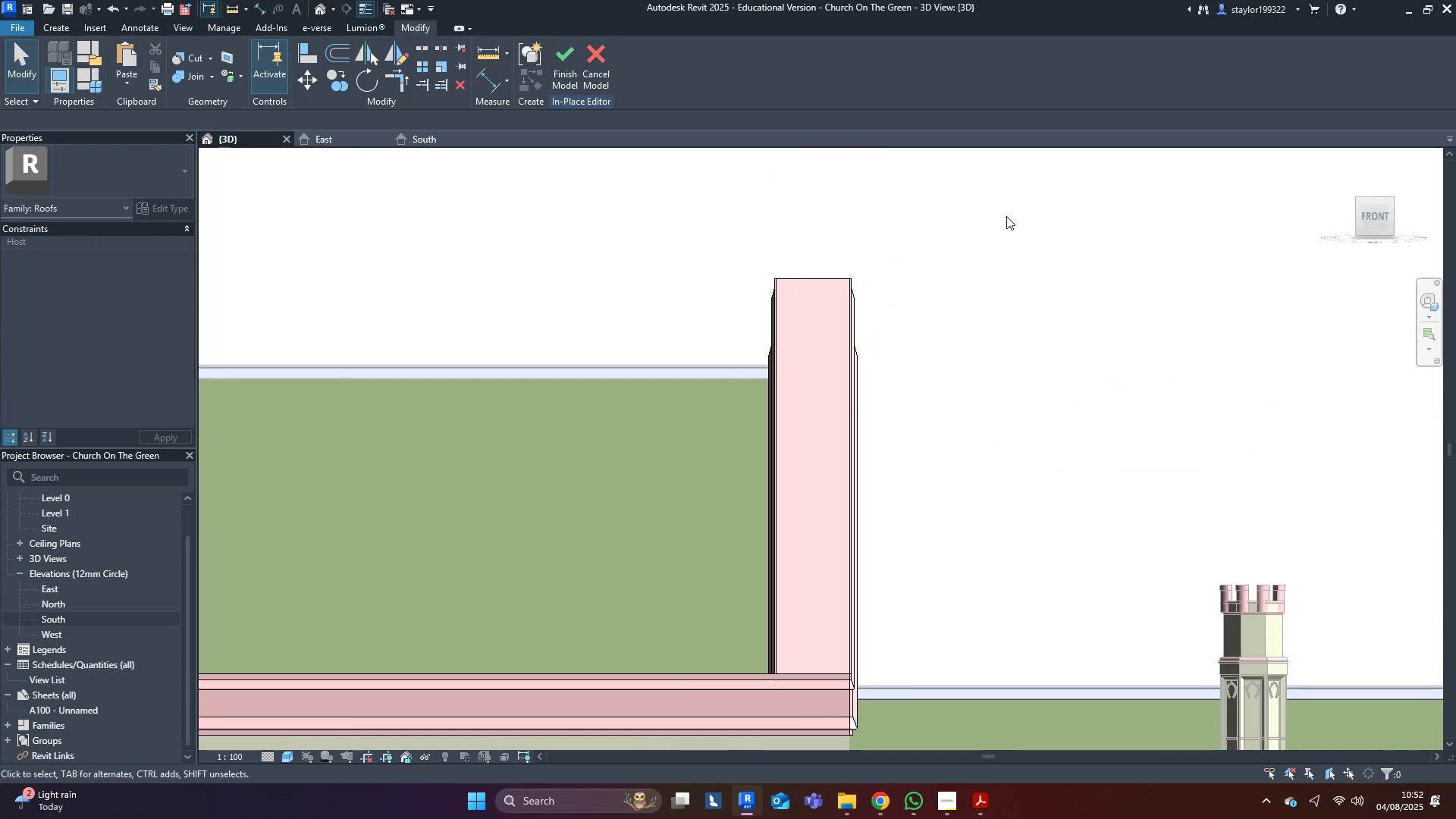 
middle_click([1006, 216])
 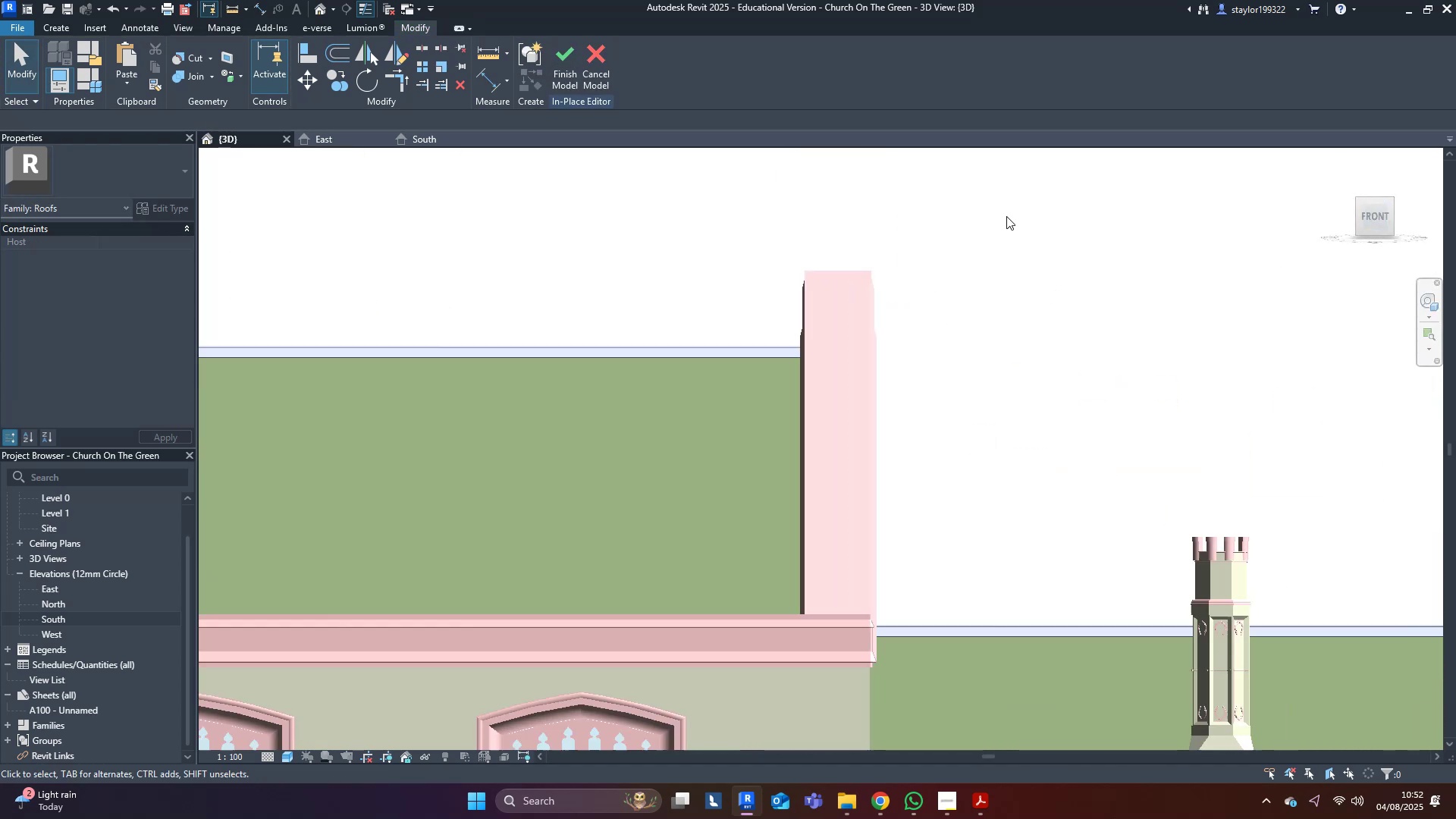 
scroll: coordinate [1006, 216], scroll_direction: down, amount: 2.0
 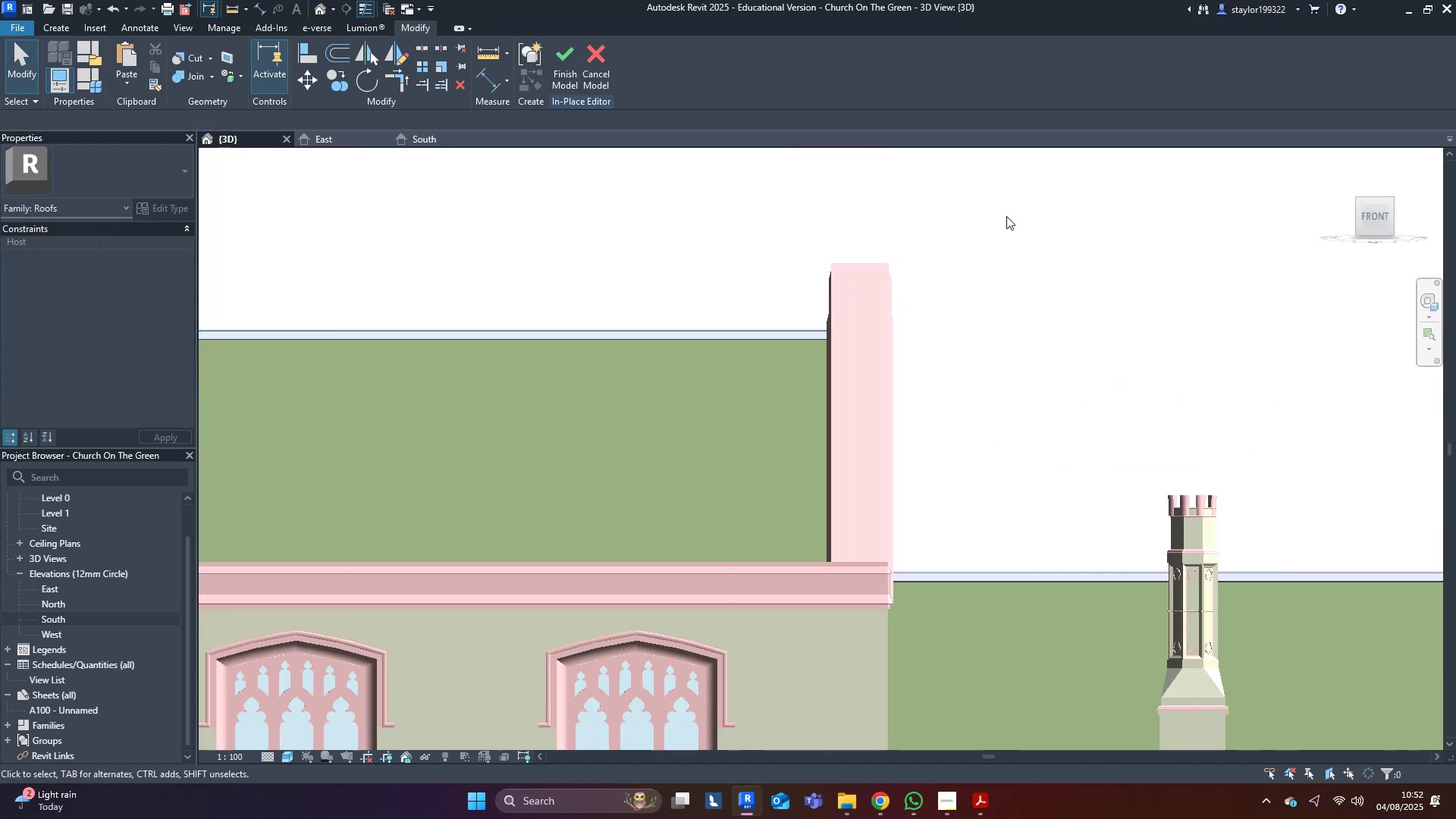 
hold_key(key=ShiftLeft, duration=0.39)
 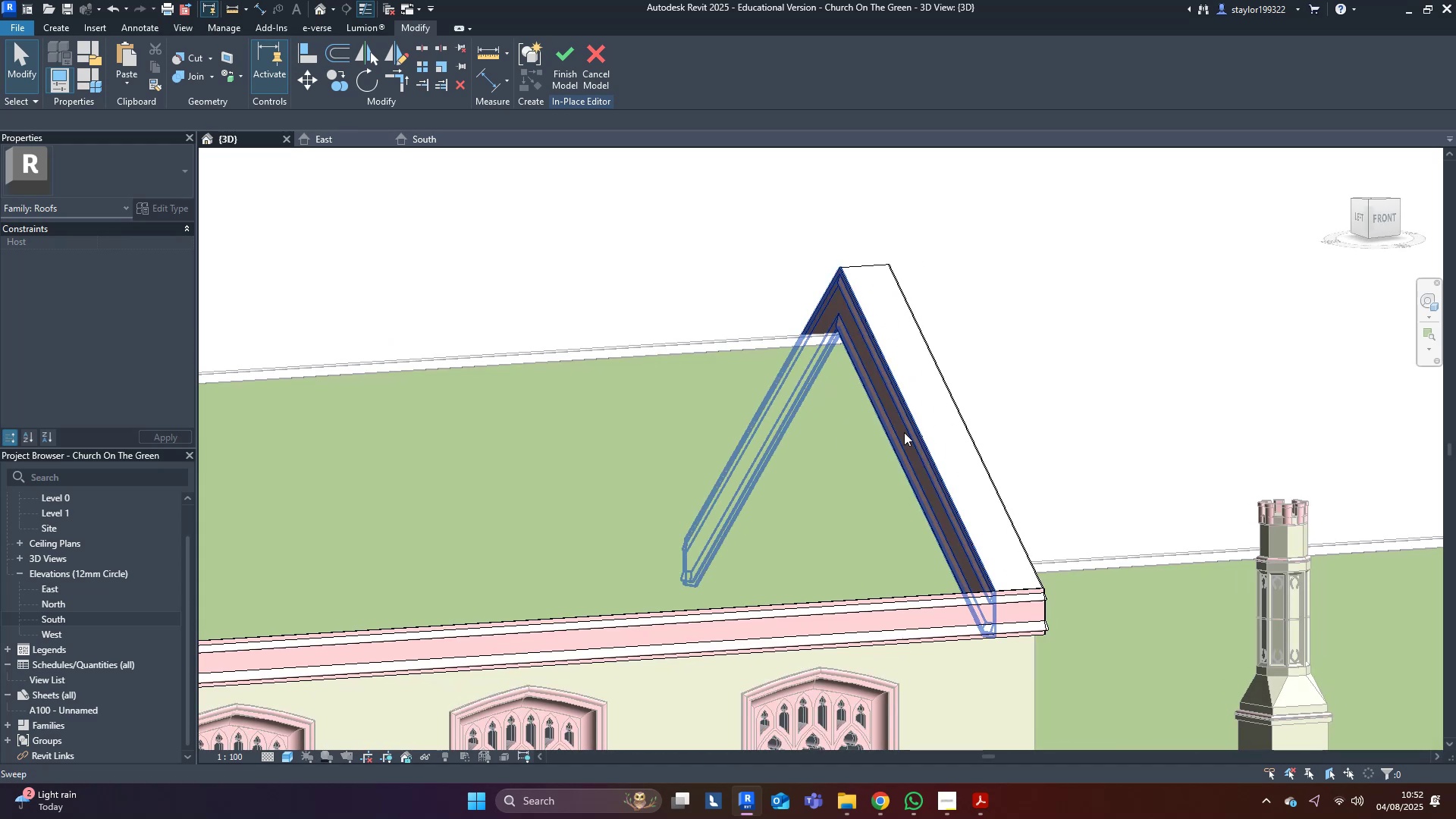 
hold_key(key=ShiftLeft, duration=0.61)
 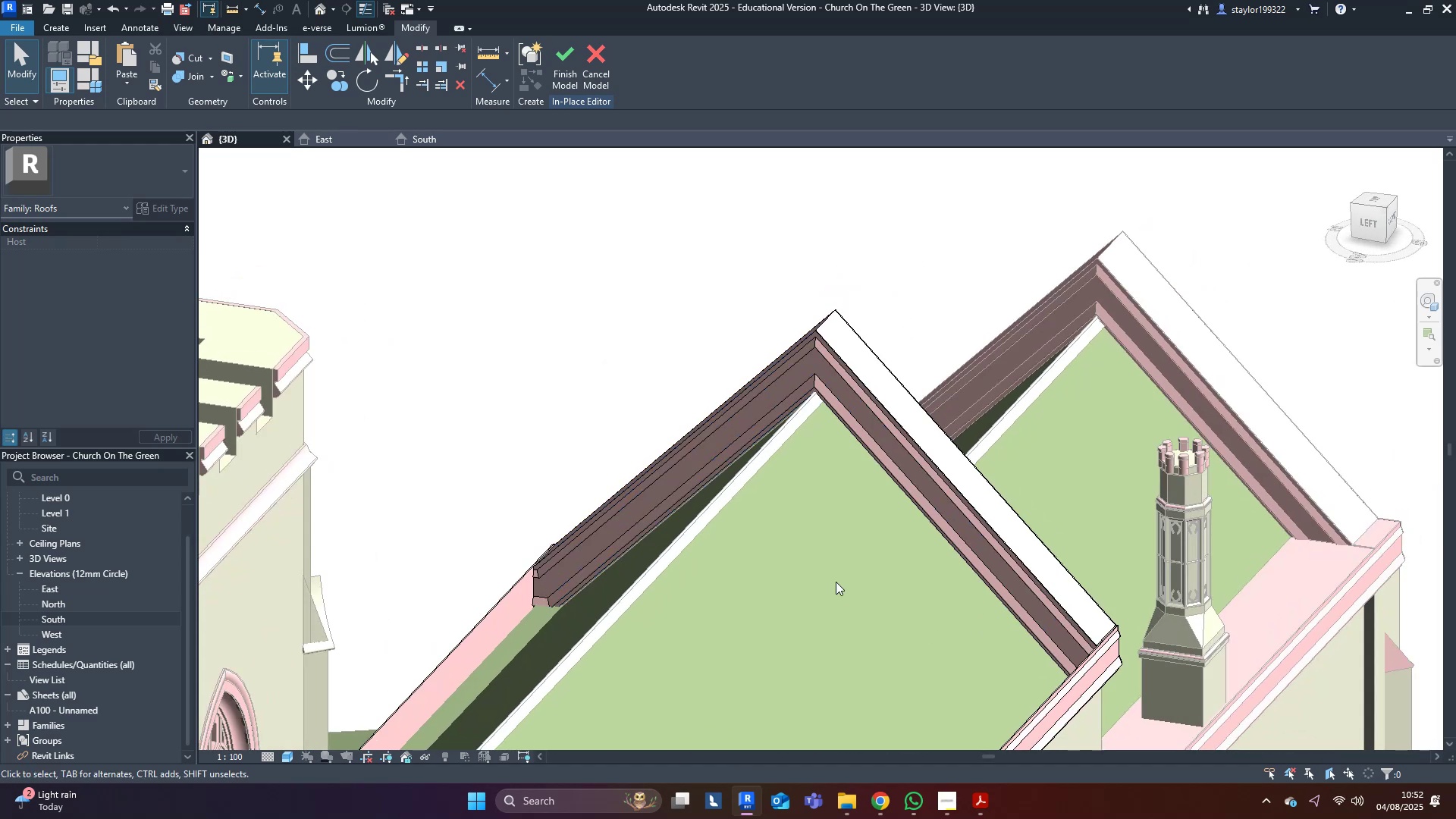 
hold_key(key=ShiftLeft, duration=0.86)
 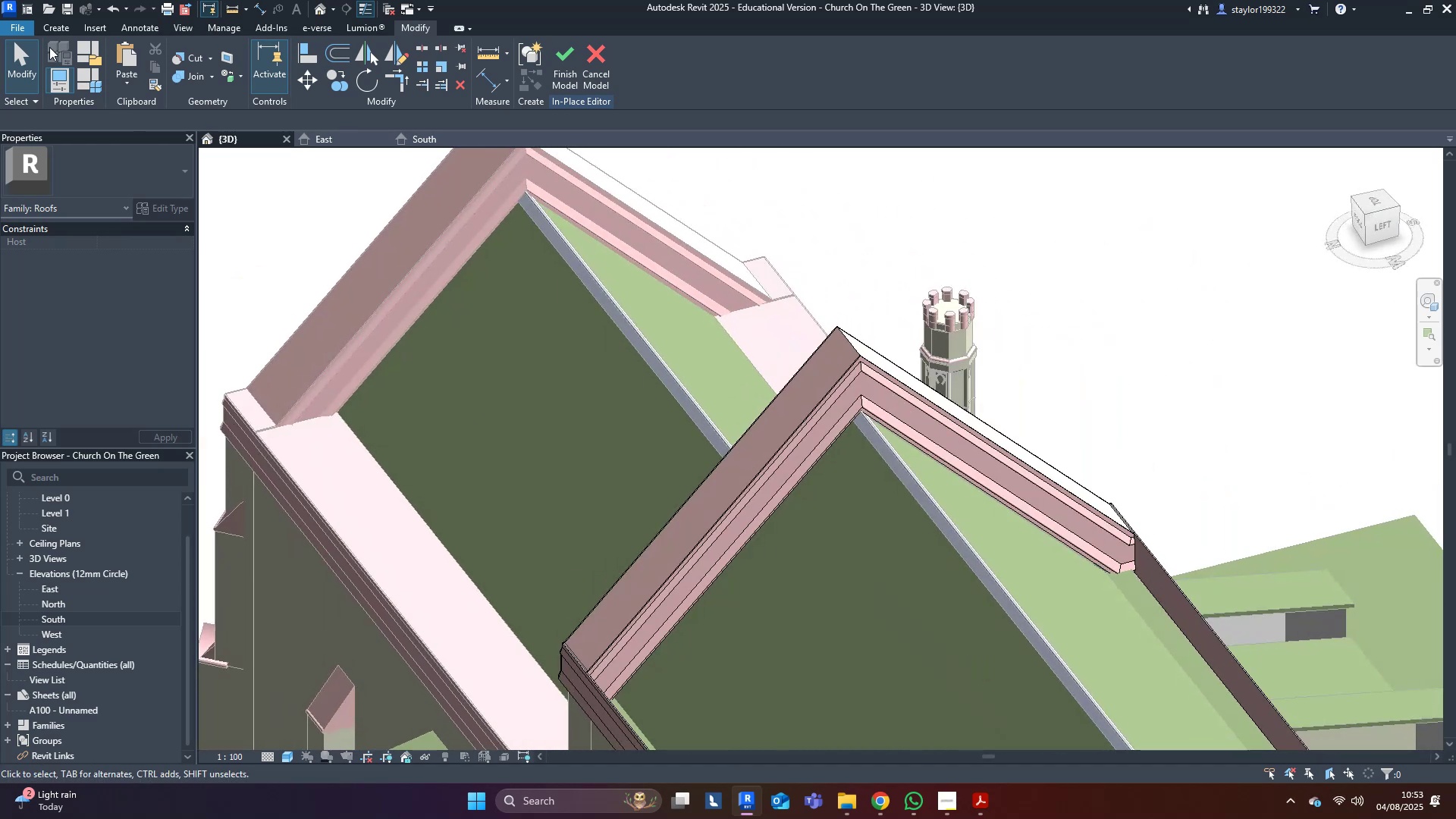 
left_click([52, 24])
 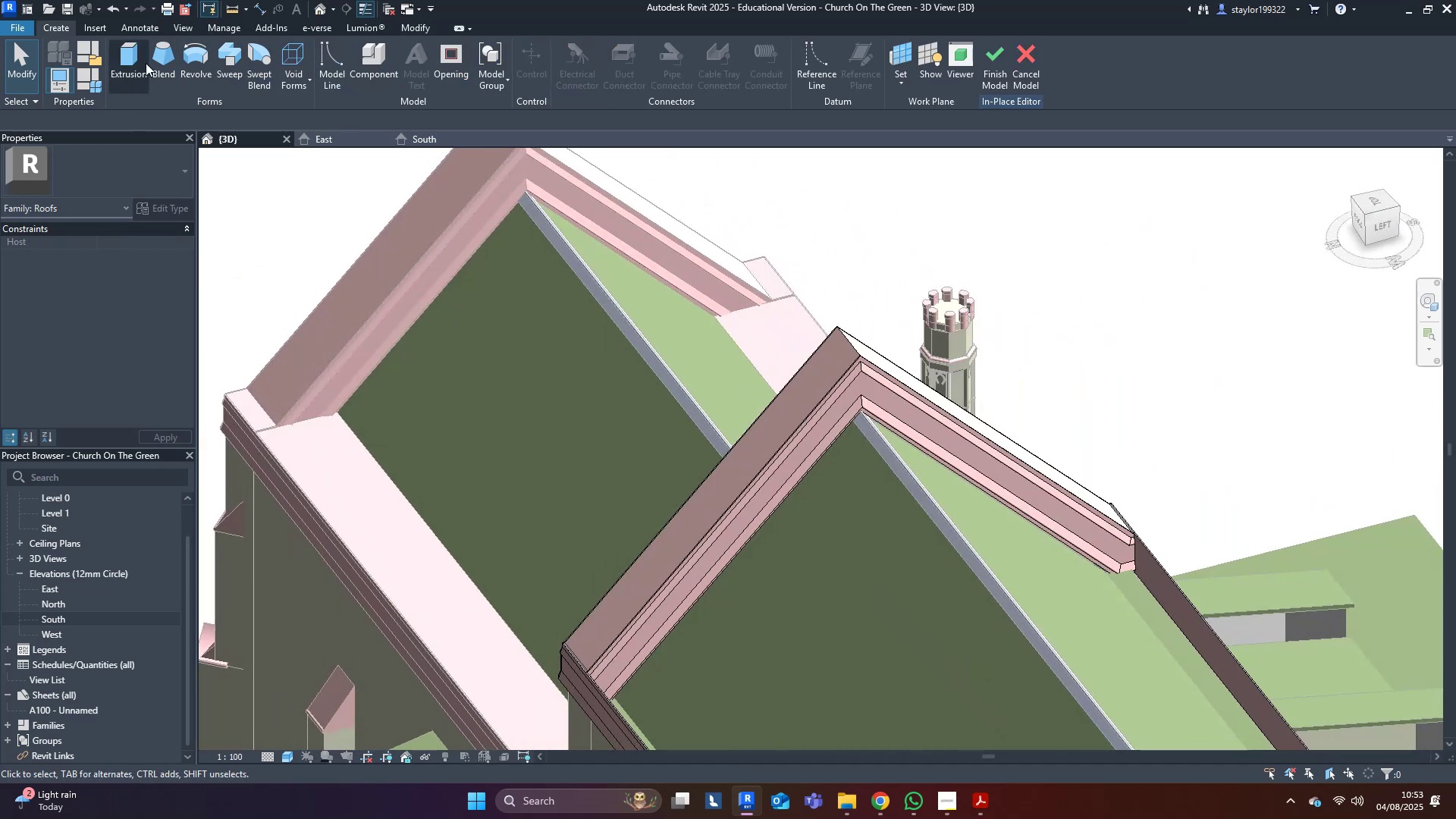 
left_click([127, 57])
 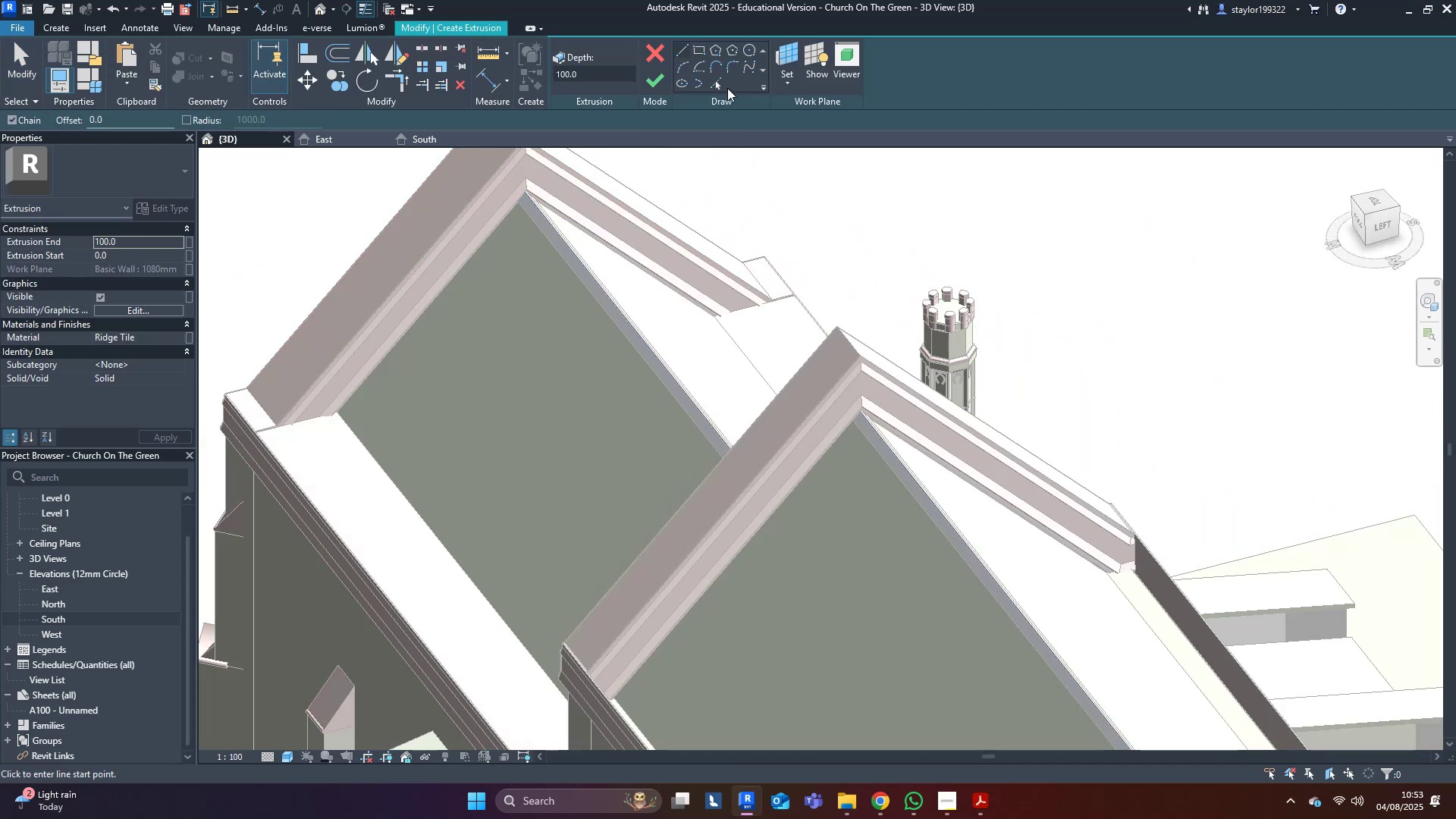 
left_click([717, 84])
 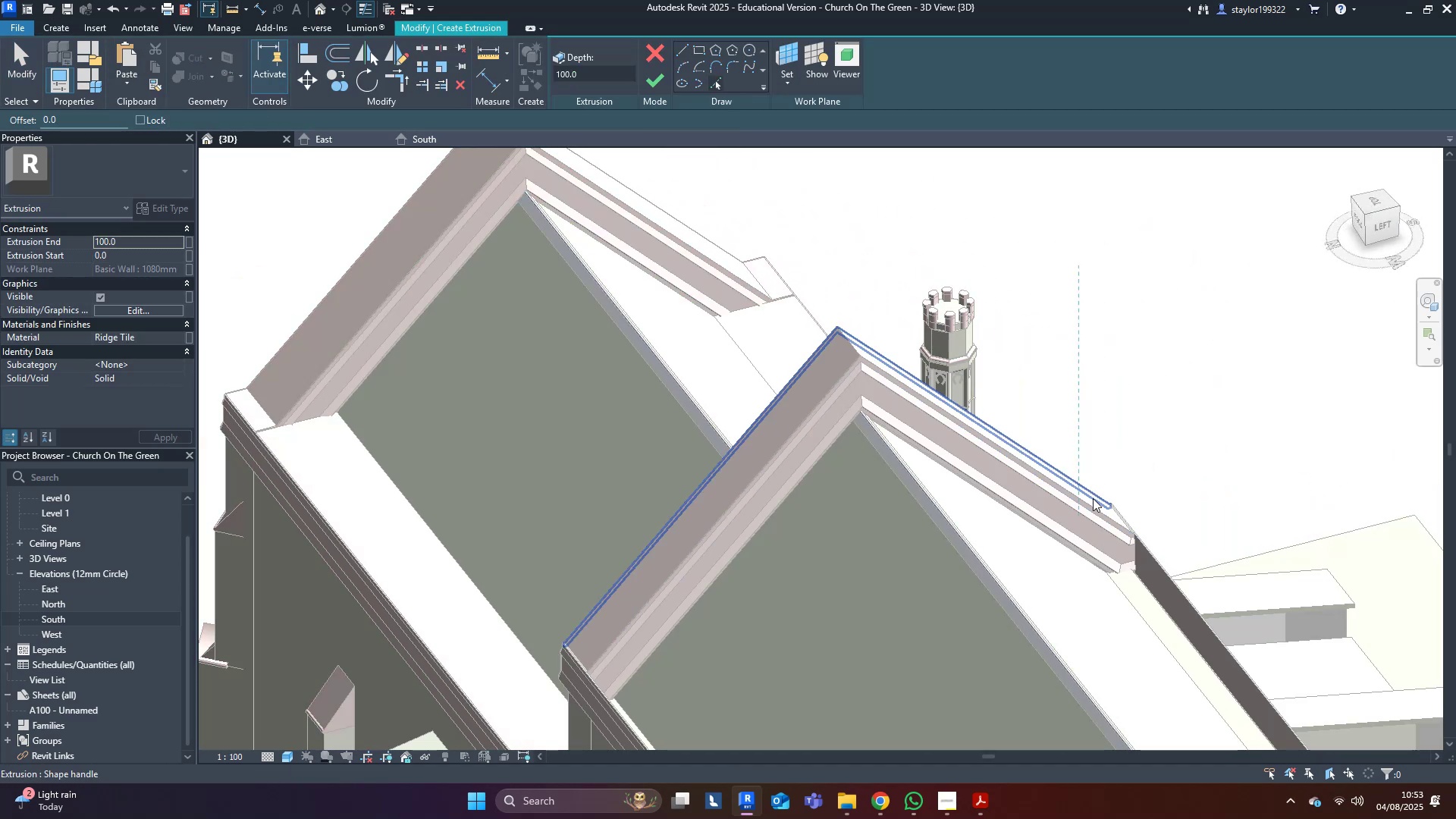 
scroll: coordinate [1104, 522], scroll_direction: up, amount: 4.0
 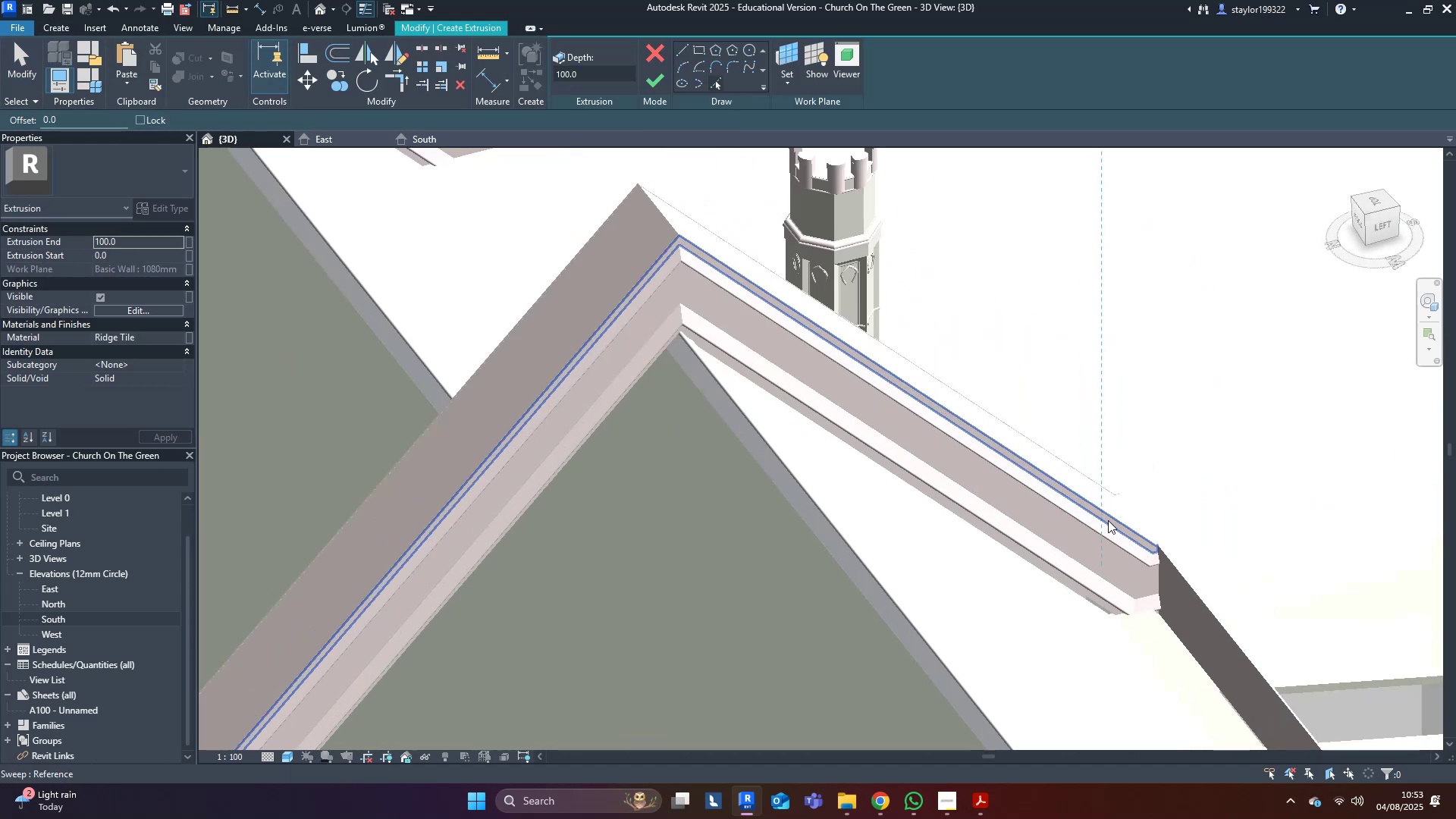 
key(Shift+ShiftLeft)
 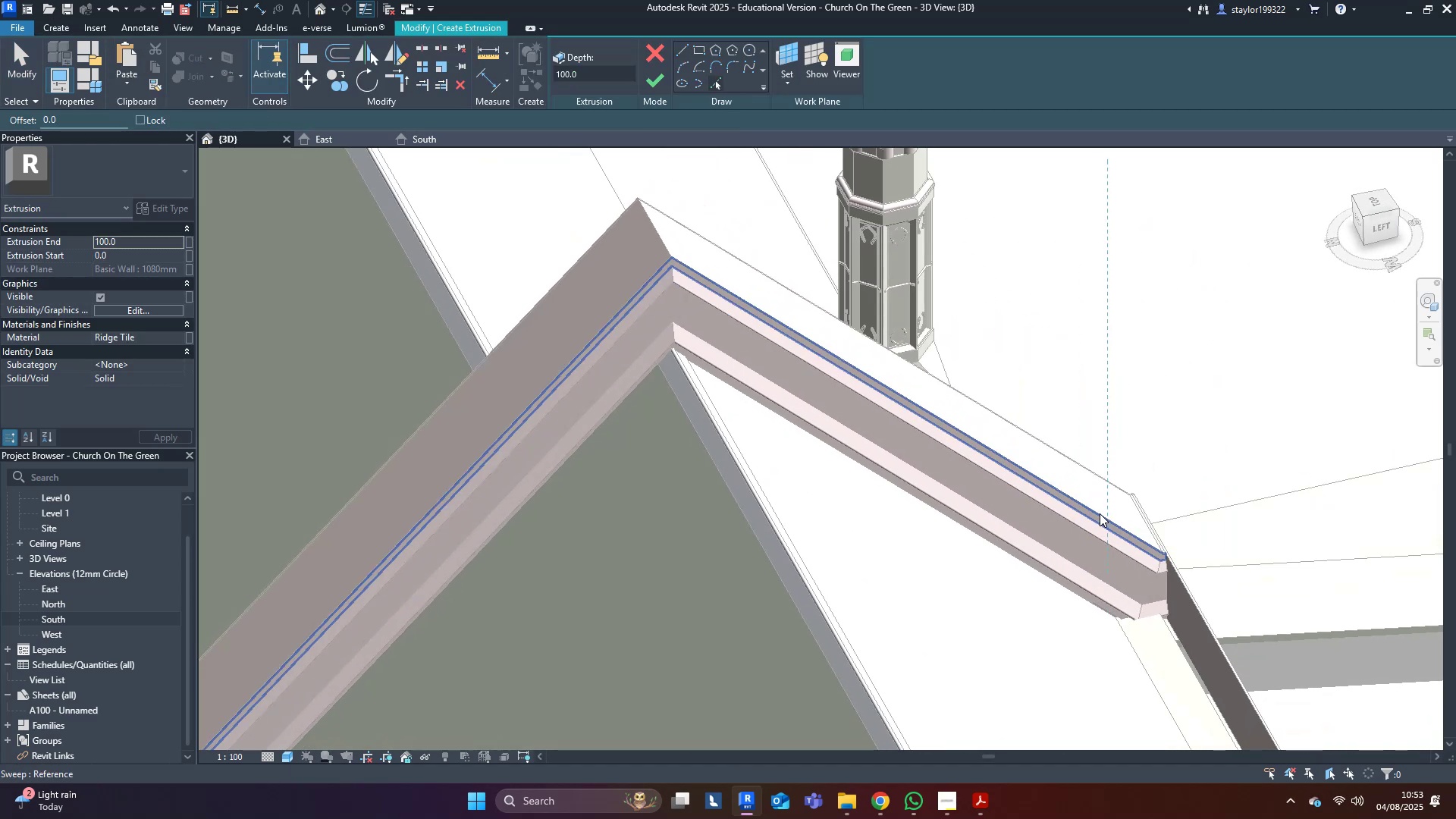 
scroll: coordinate [1097, 517], scroll_direction: down, amount: 4.0
 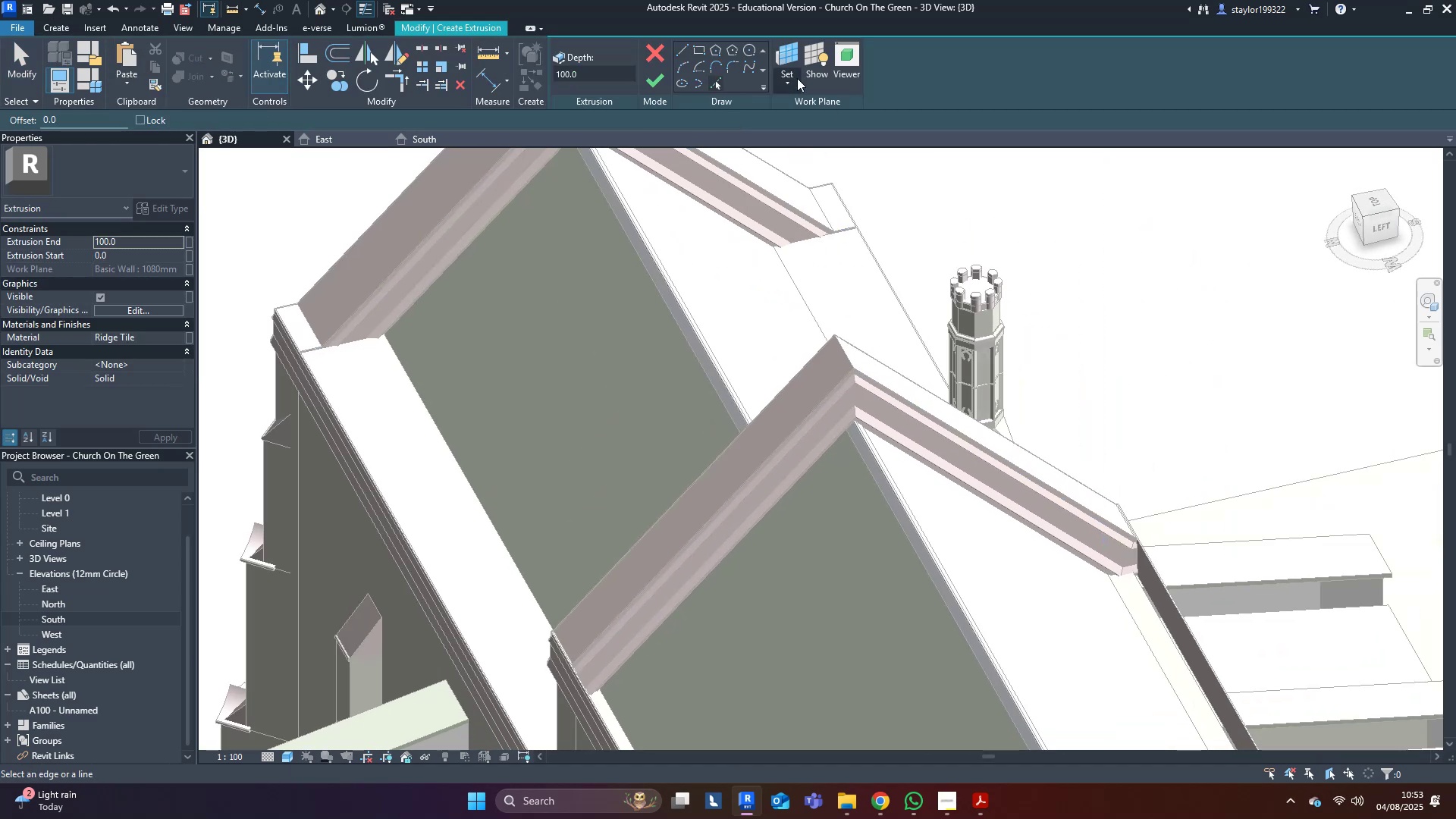 
left_click([781, 55])
 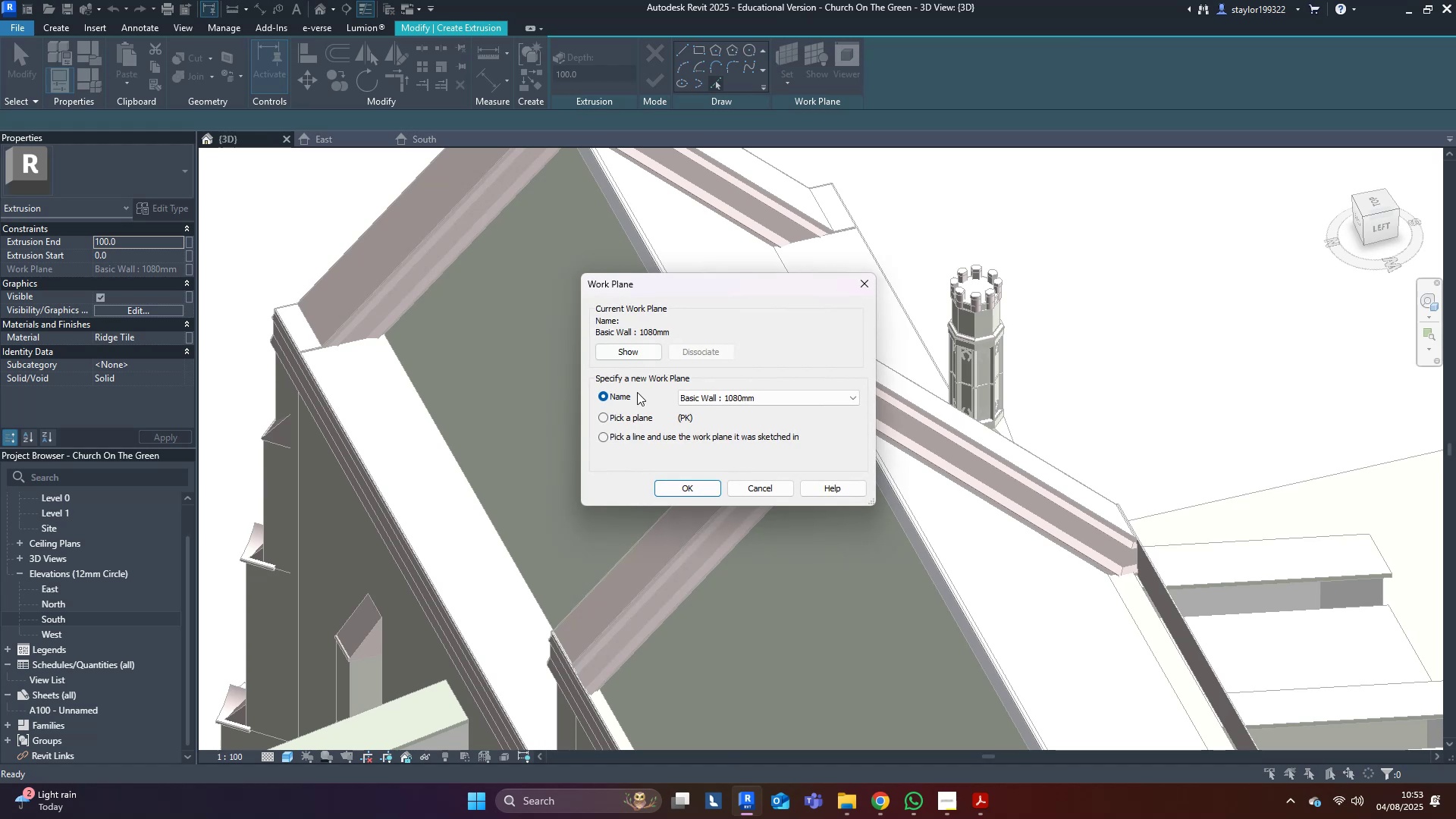 
left_click([609, 419])
 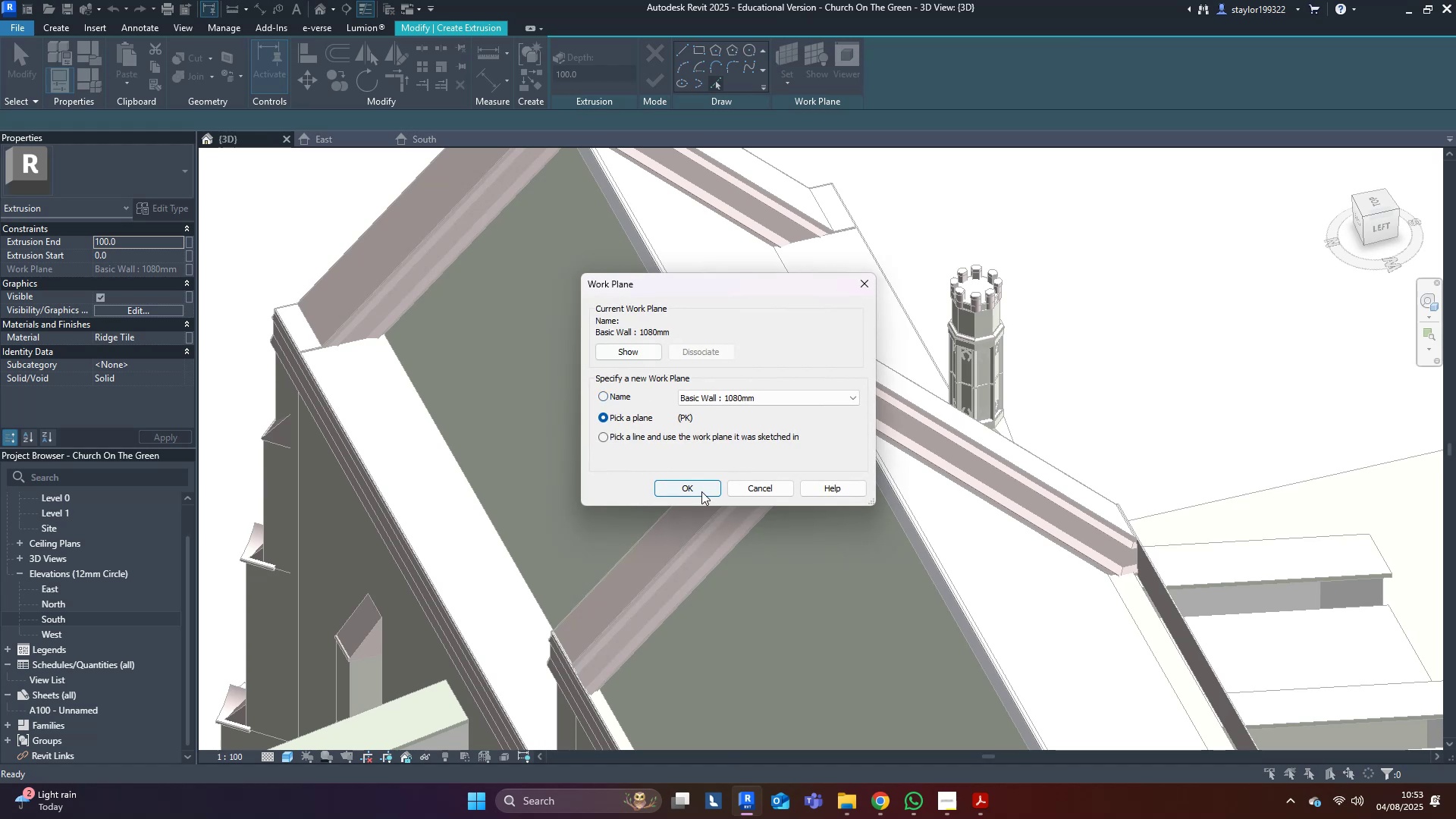 
scroll: coordinate [682, 476], scroll_direction: down, amount: 6.0
 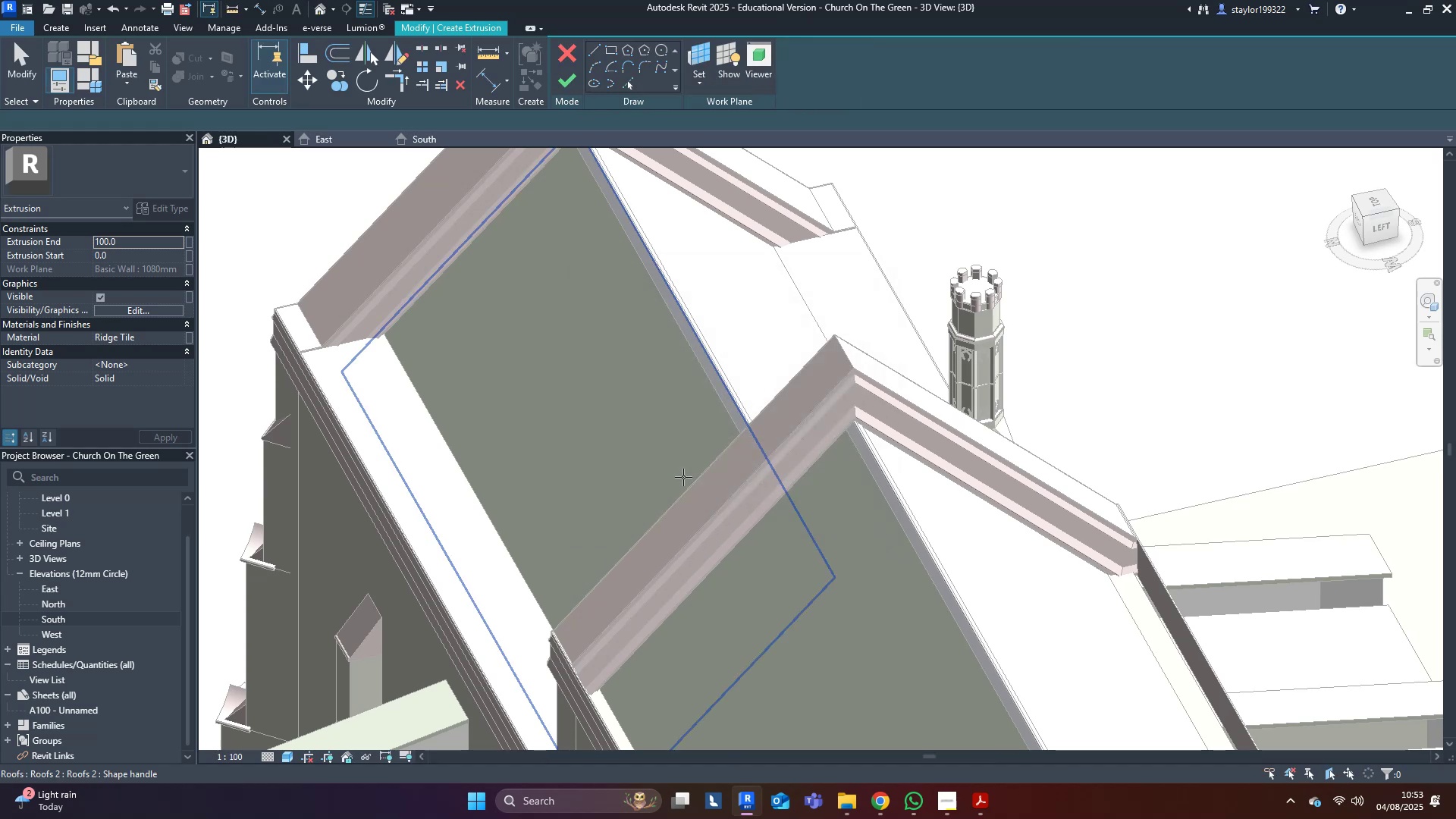 
hold_key(key=ShiftLeft, duration=0.51)
 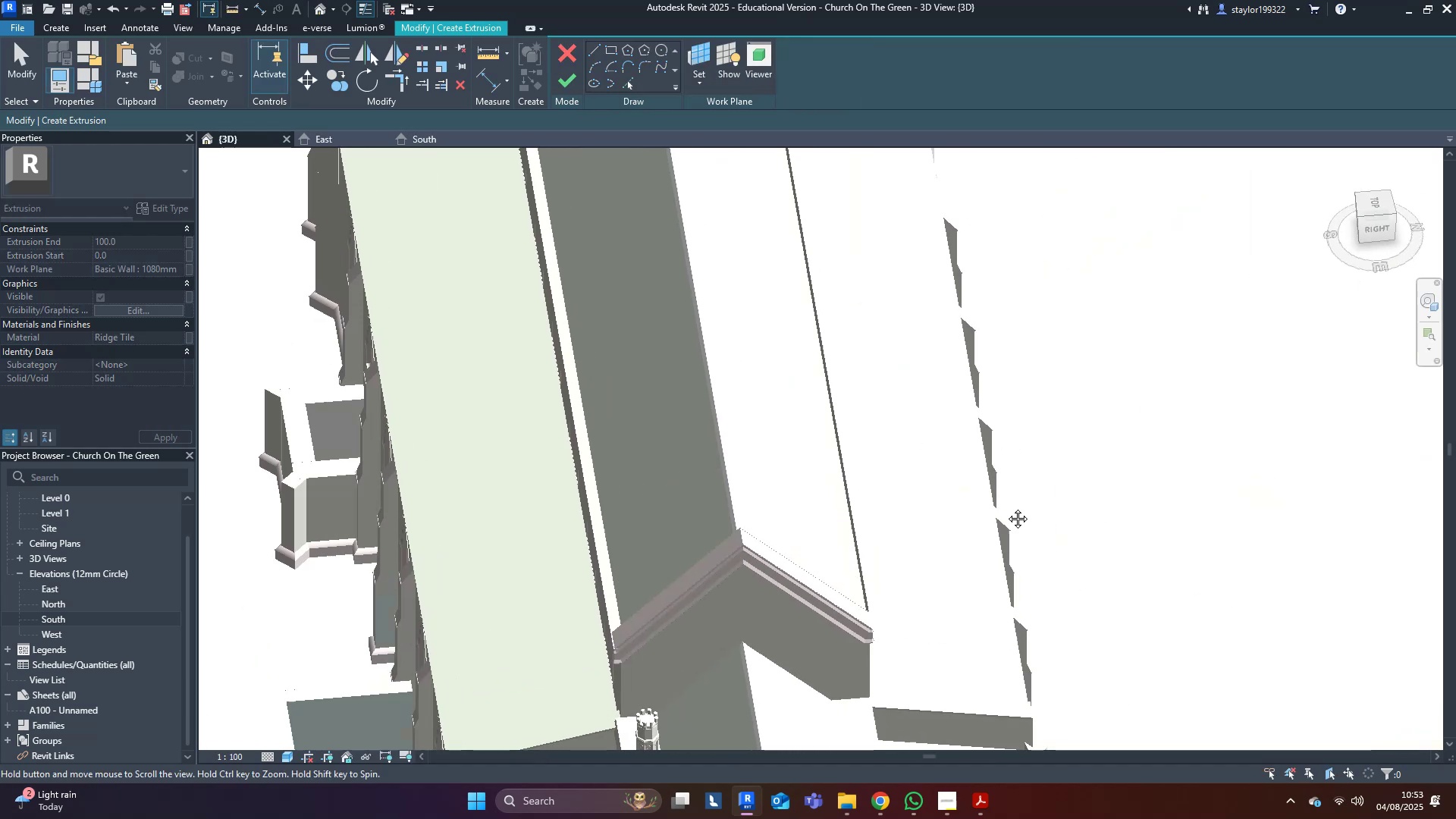 
key(Shift+ShiftLeft)
 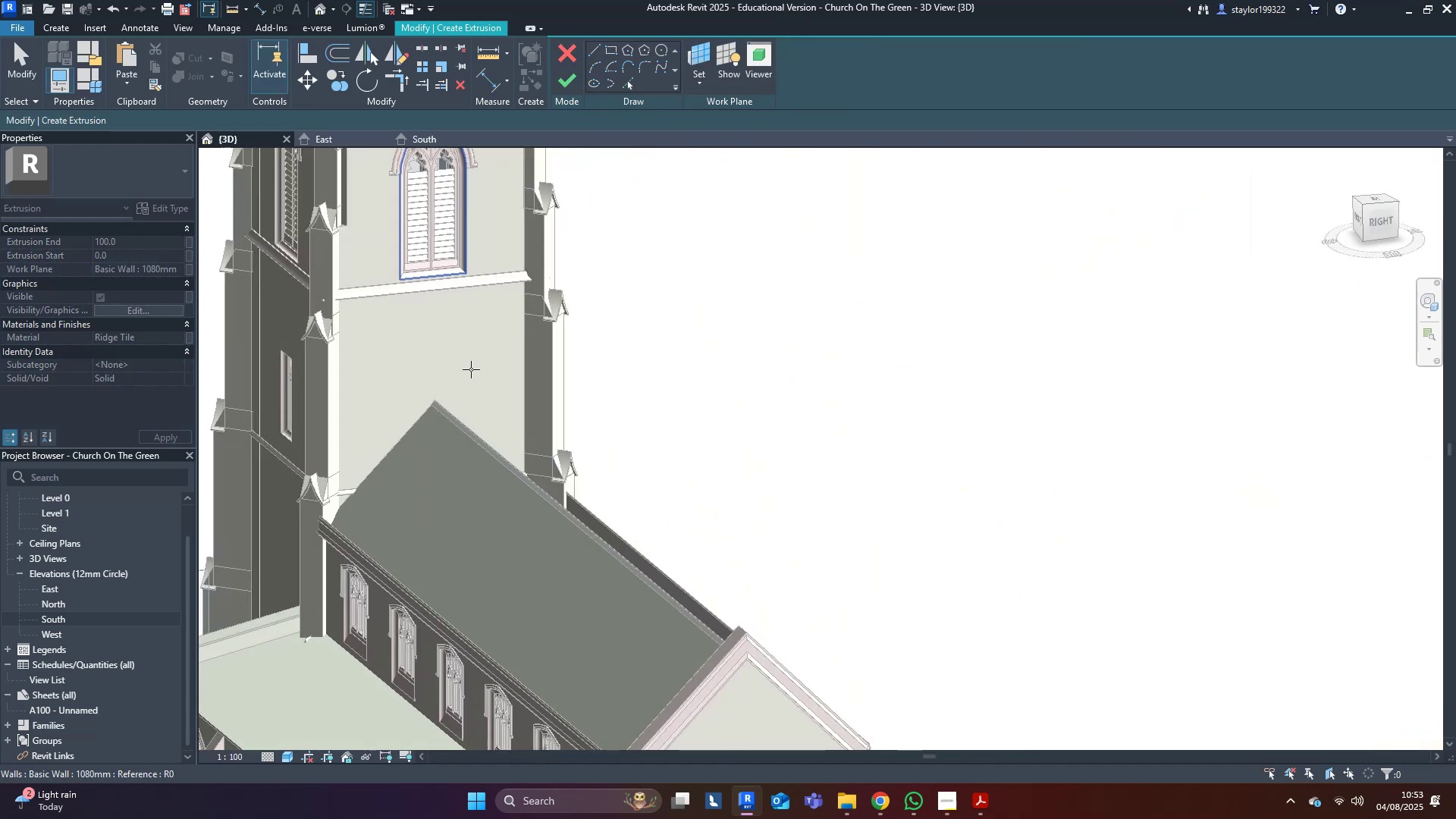 
left_click([470, 364])
 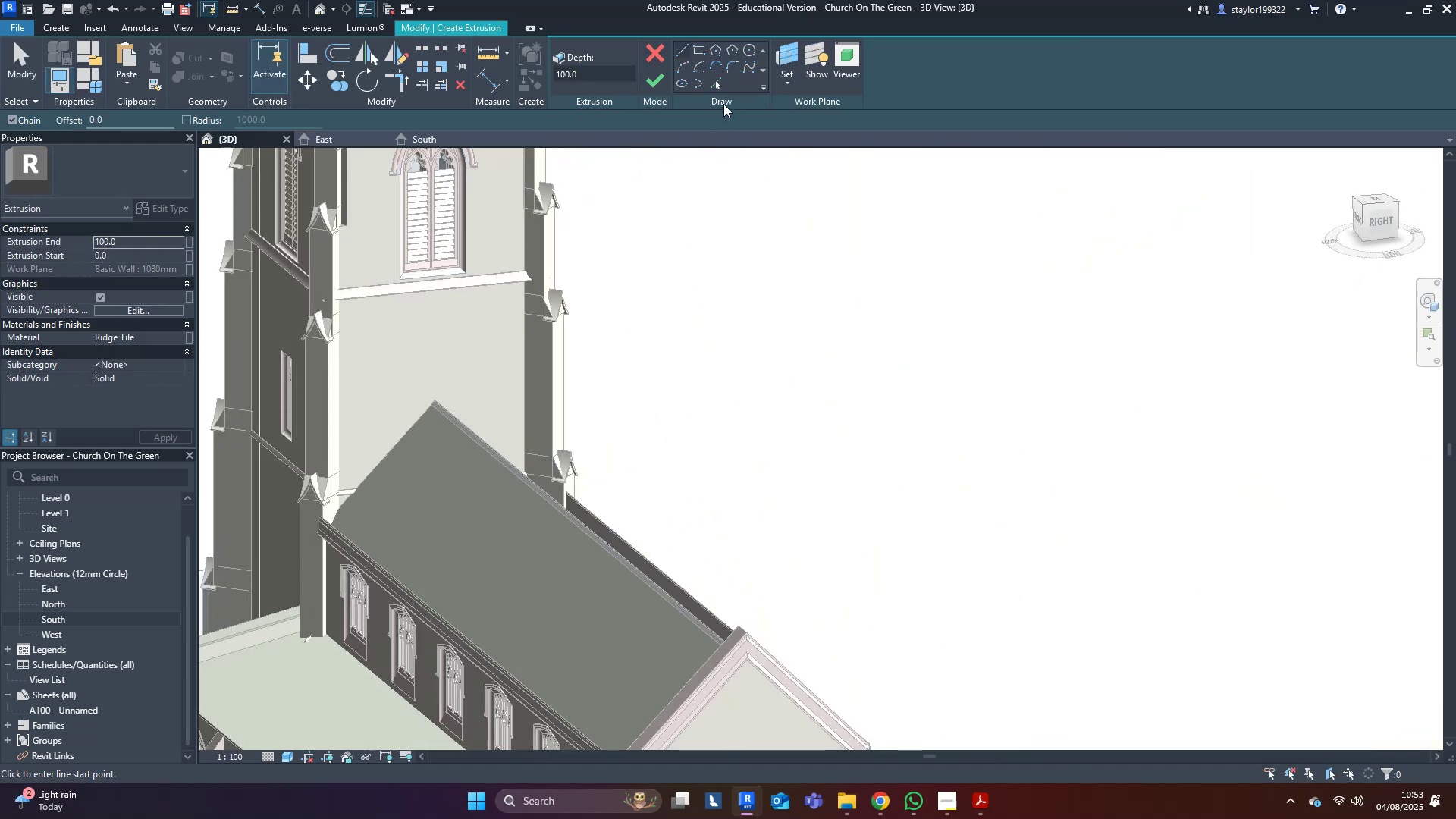 
left_click([717, 83])
 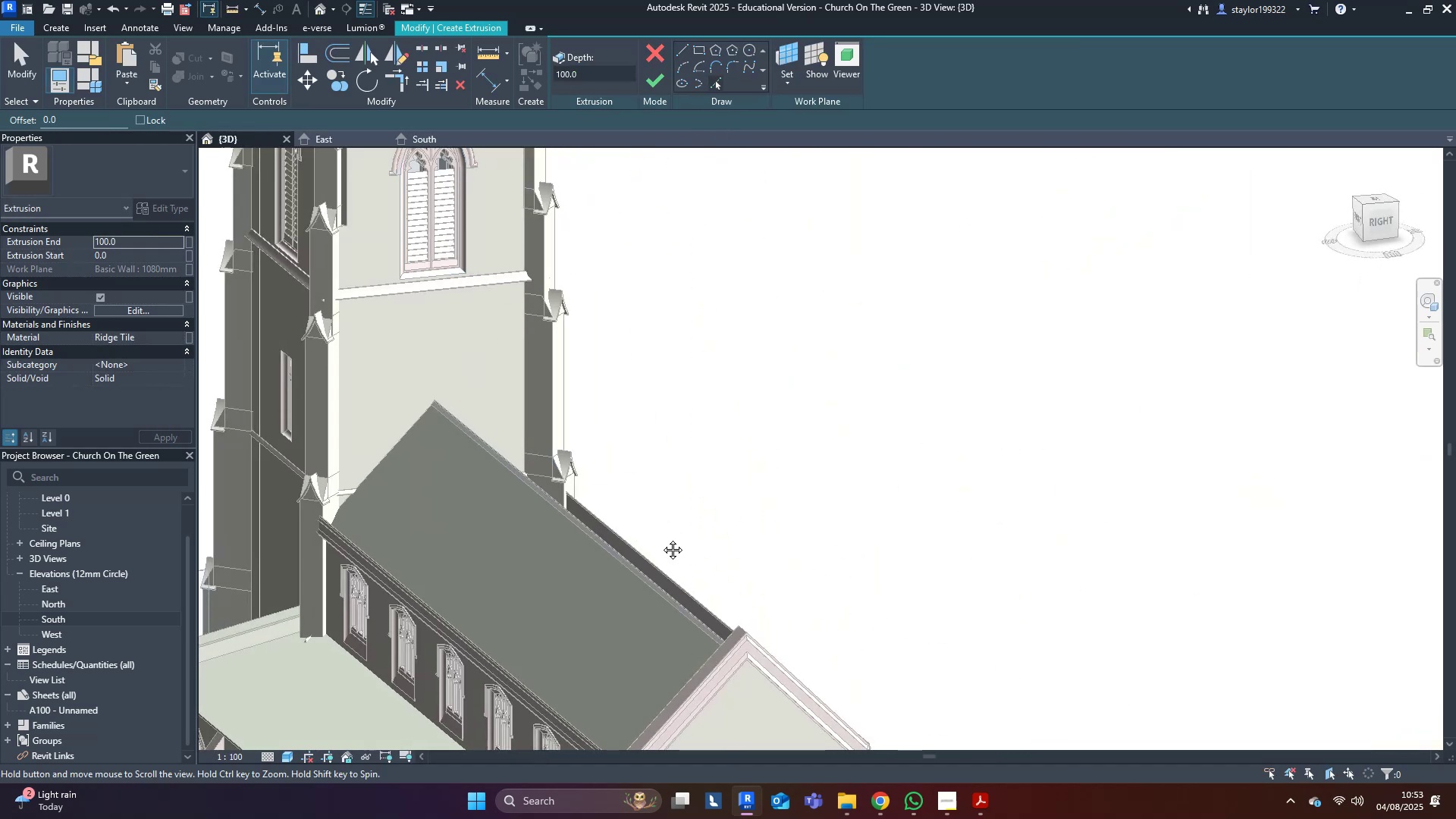 
hold_key(key=ShiftLeft, duration=0.39)
 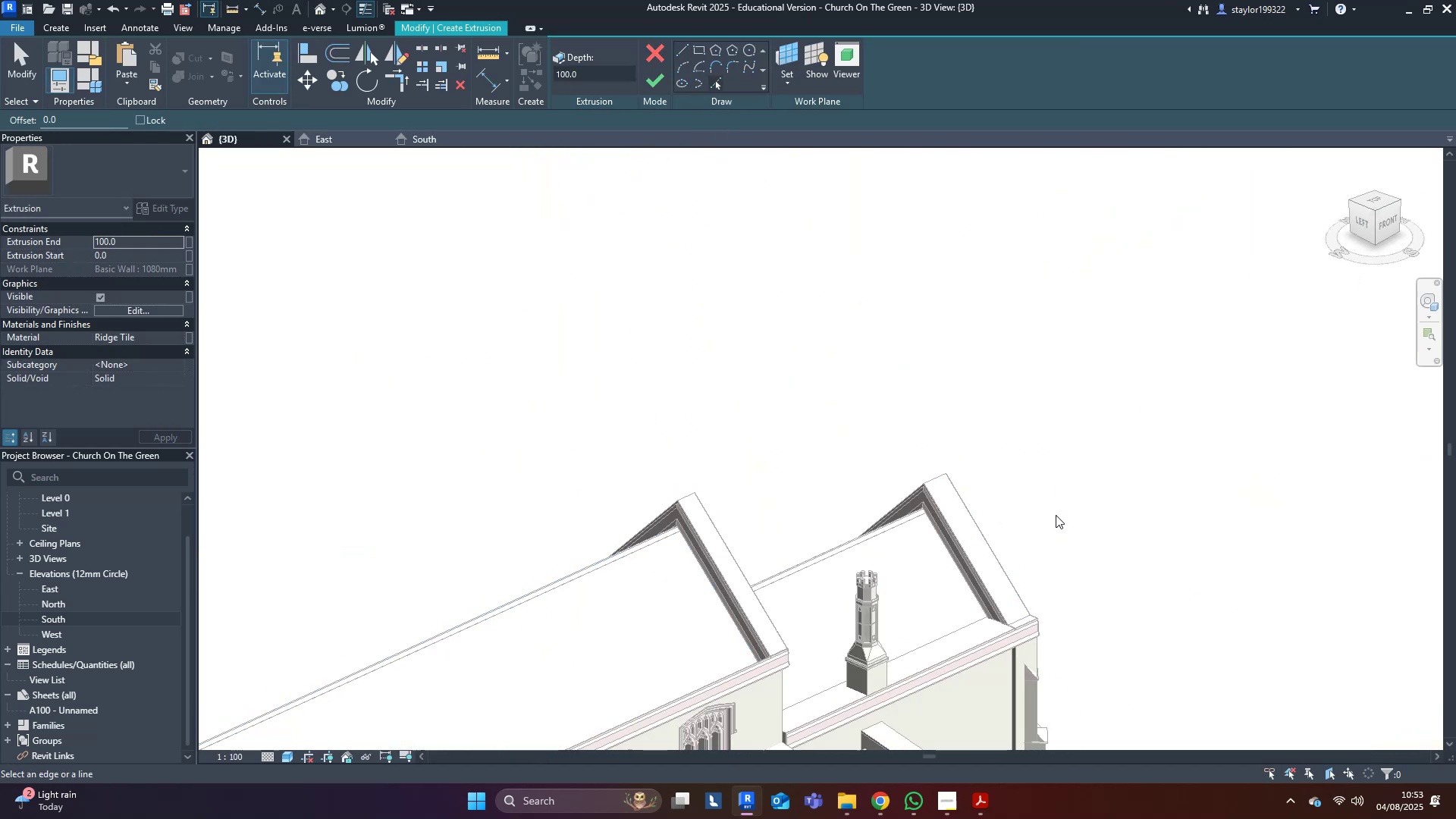 
scroll: coordinate [412, 516], scroll_direction: up, amount: 9.0
 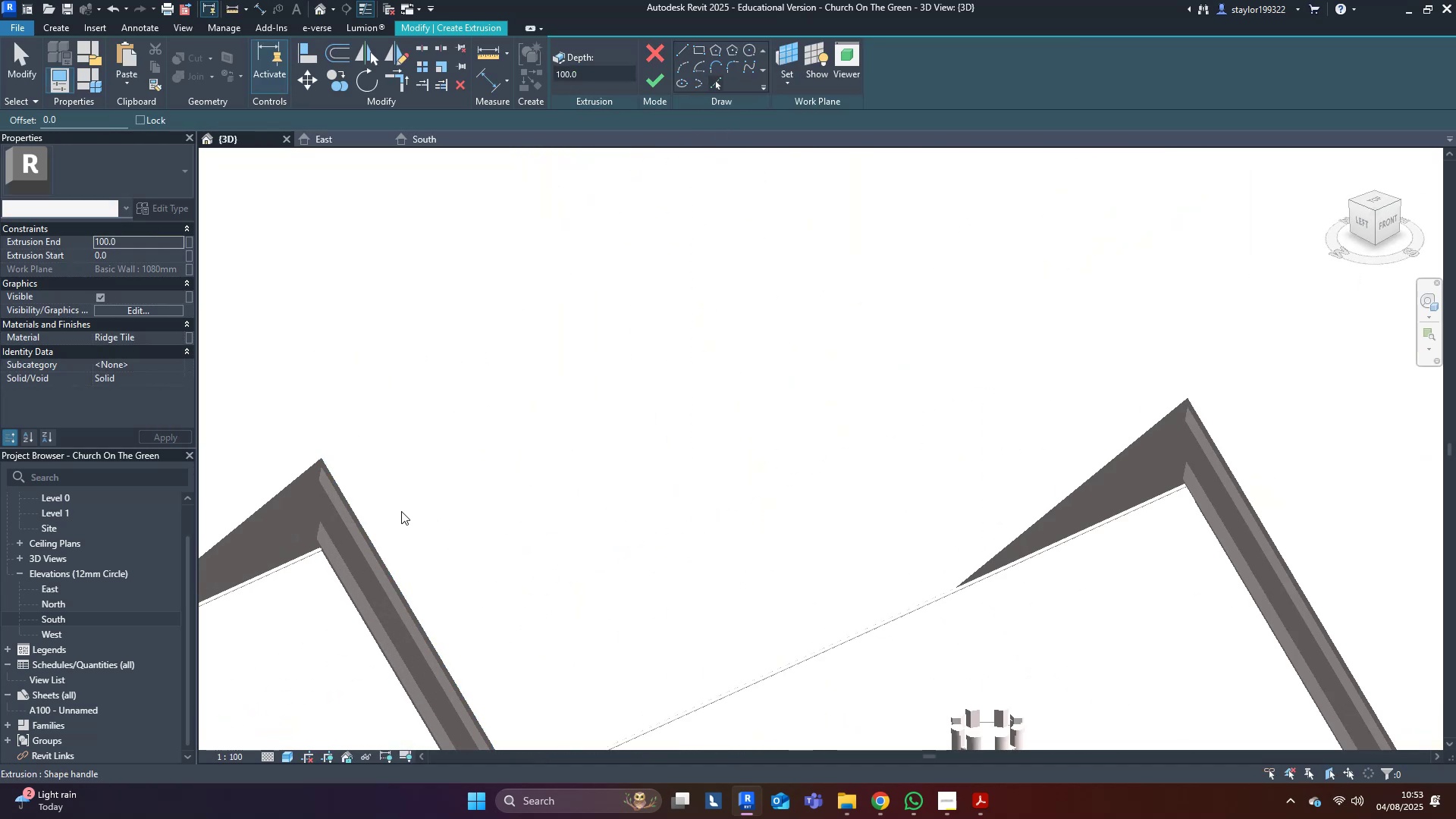 
left_click([401, 511])
 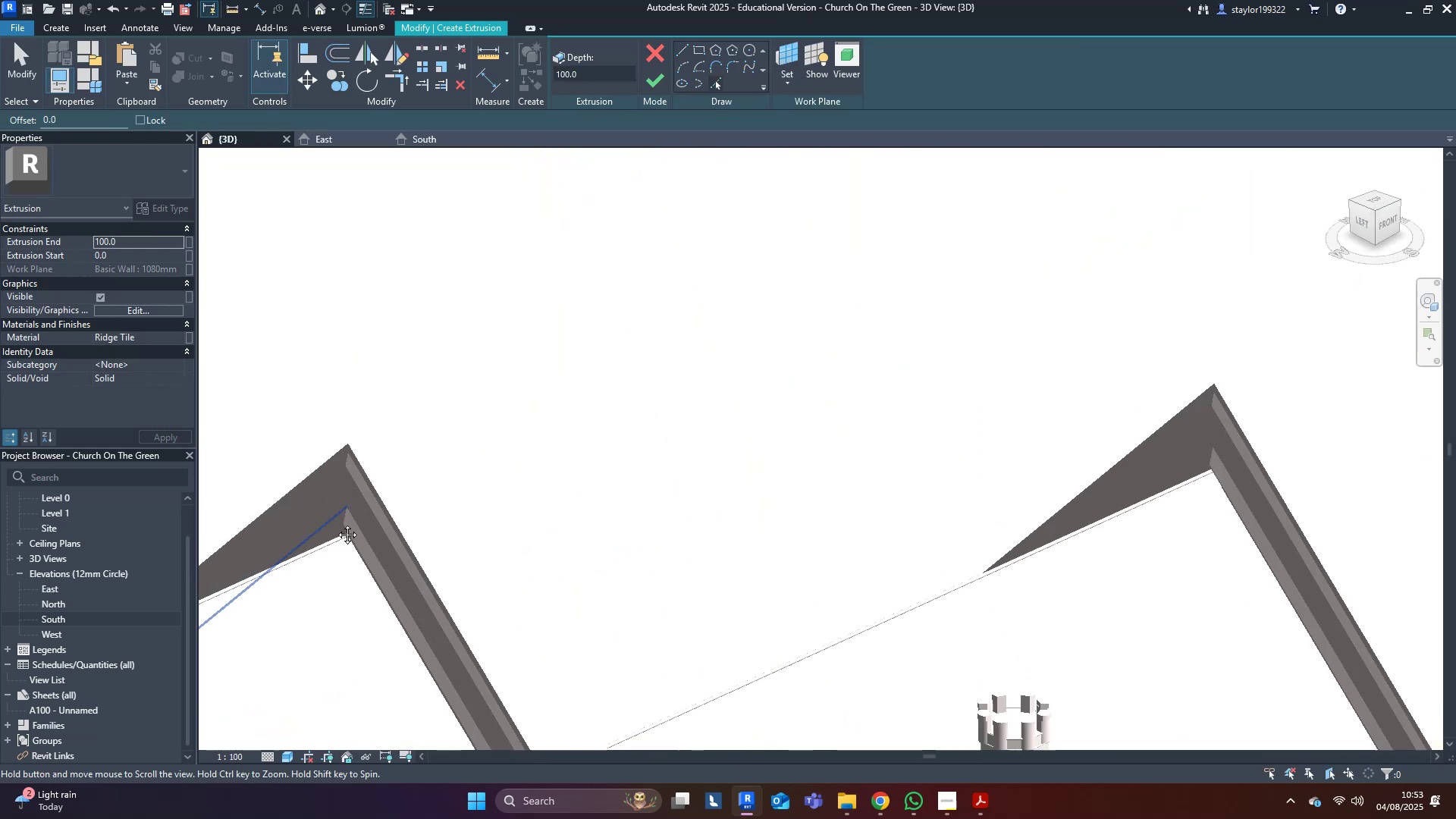 
scroll: coordinate [759, 298], scroll_direction: down, amount: 3.0
 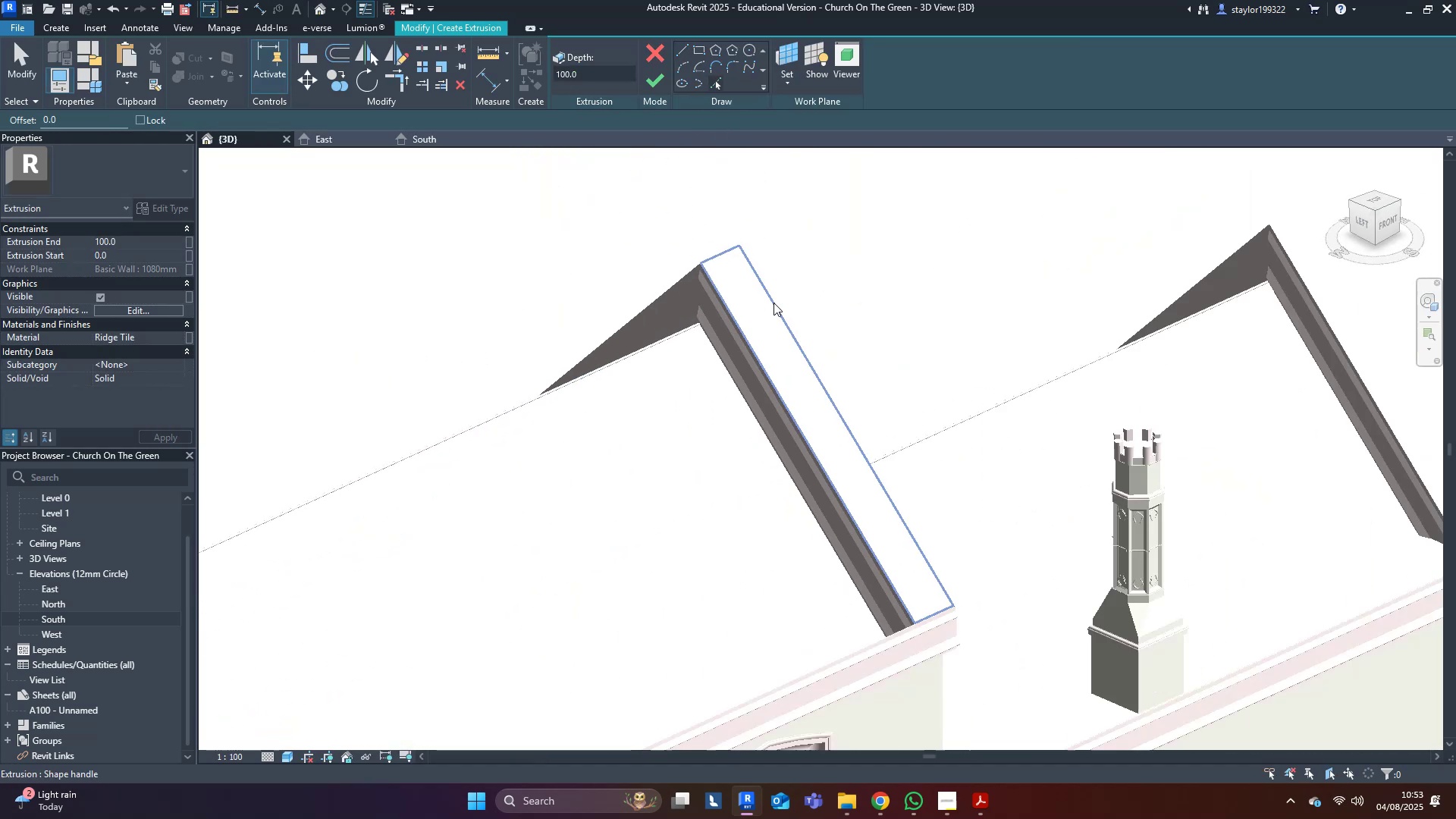 
hold_key(key=ShiftLeft, duration=0.41)
 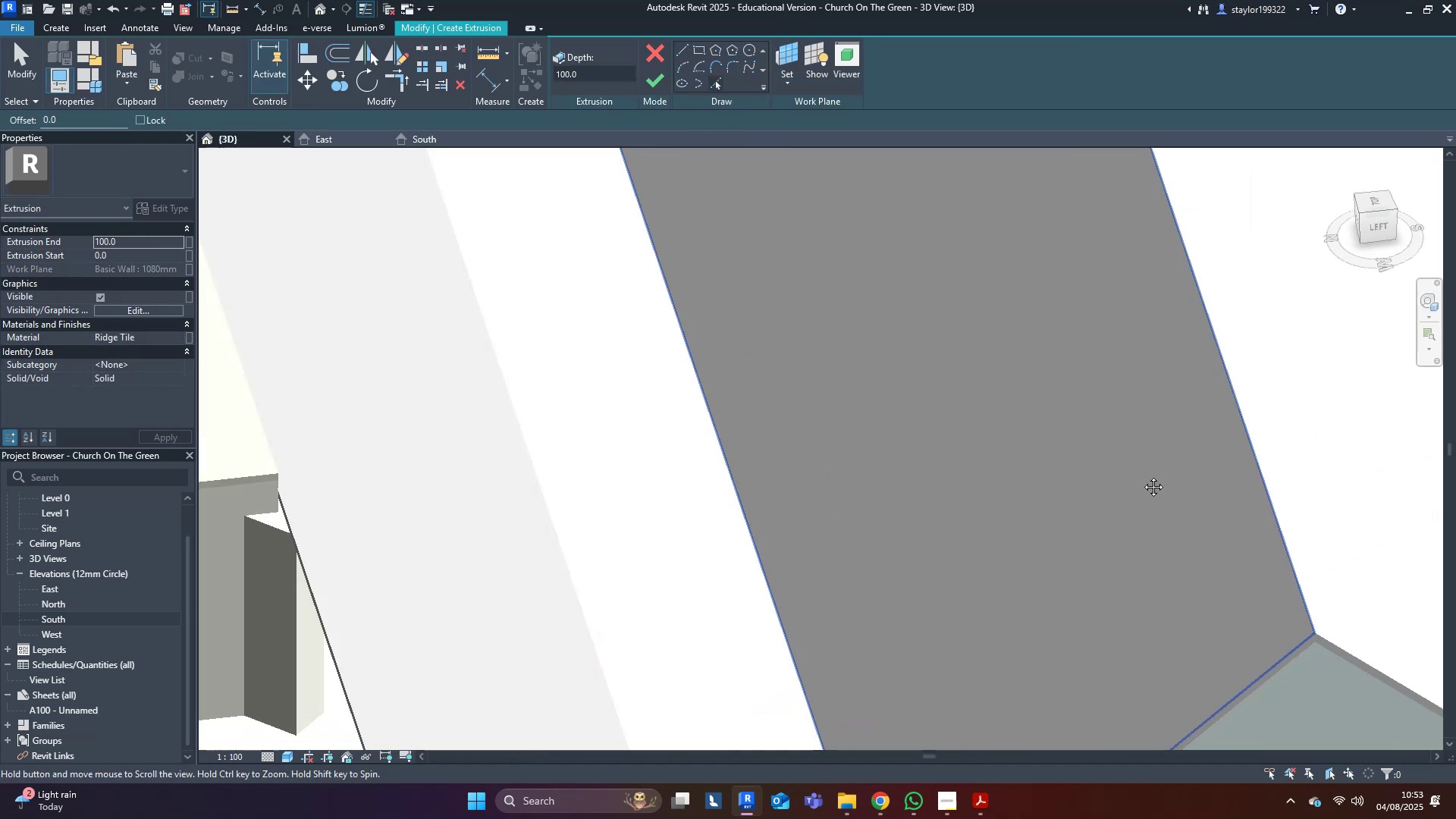 
scroll: coordinate [518, 497], scroll_direction: down, amount: 5.0
 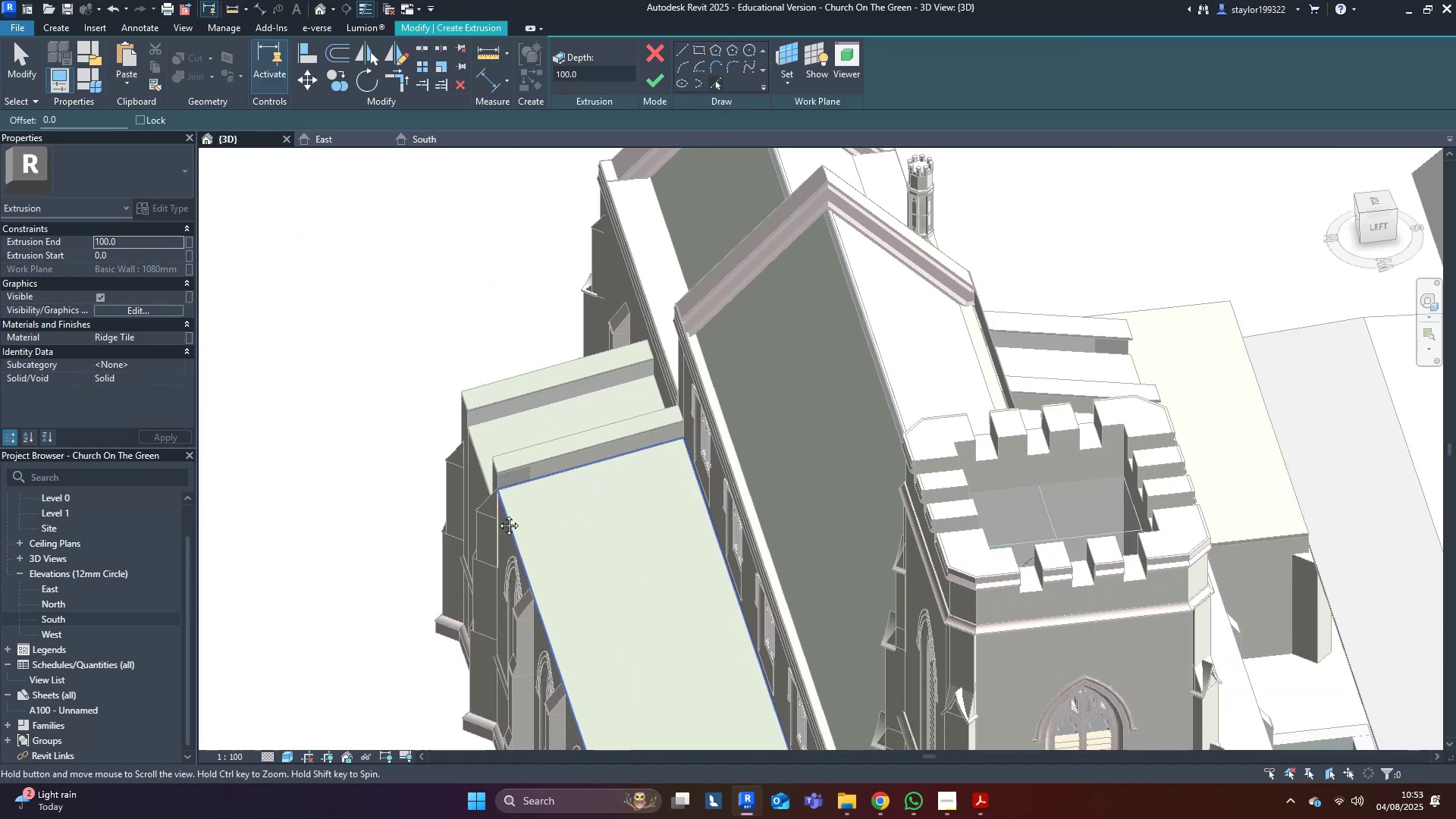 
scroll: coordinate [602, 379], scroll_direction: up, amount: 8.0
 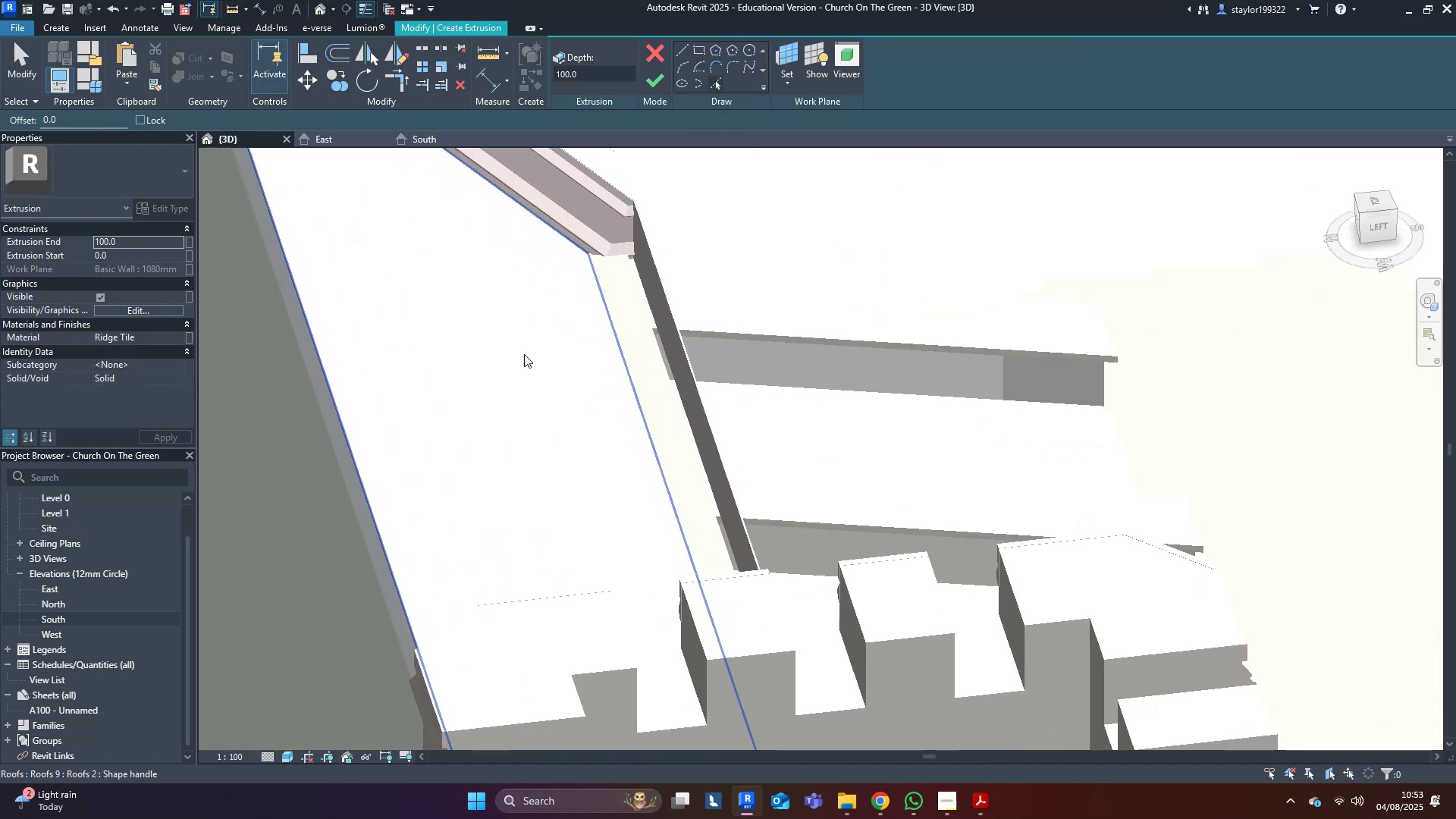 
left_click([524, 354])
 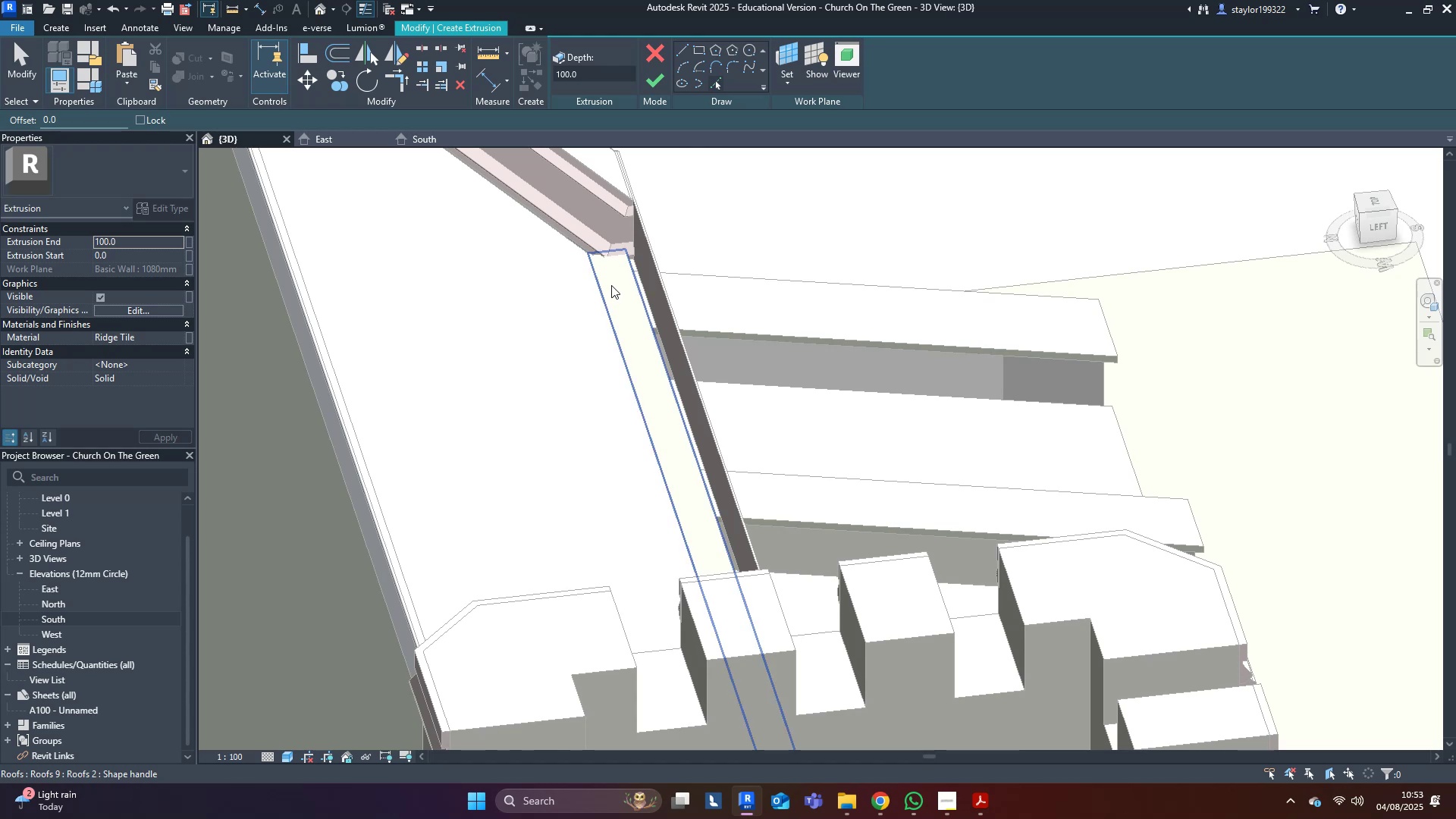 
left_click([614, 287])
 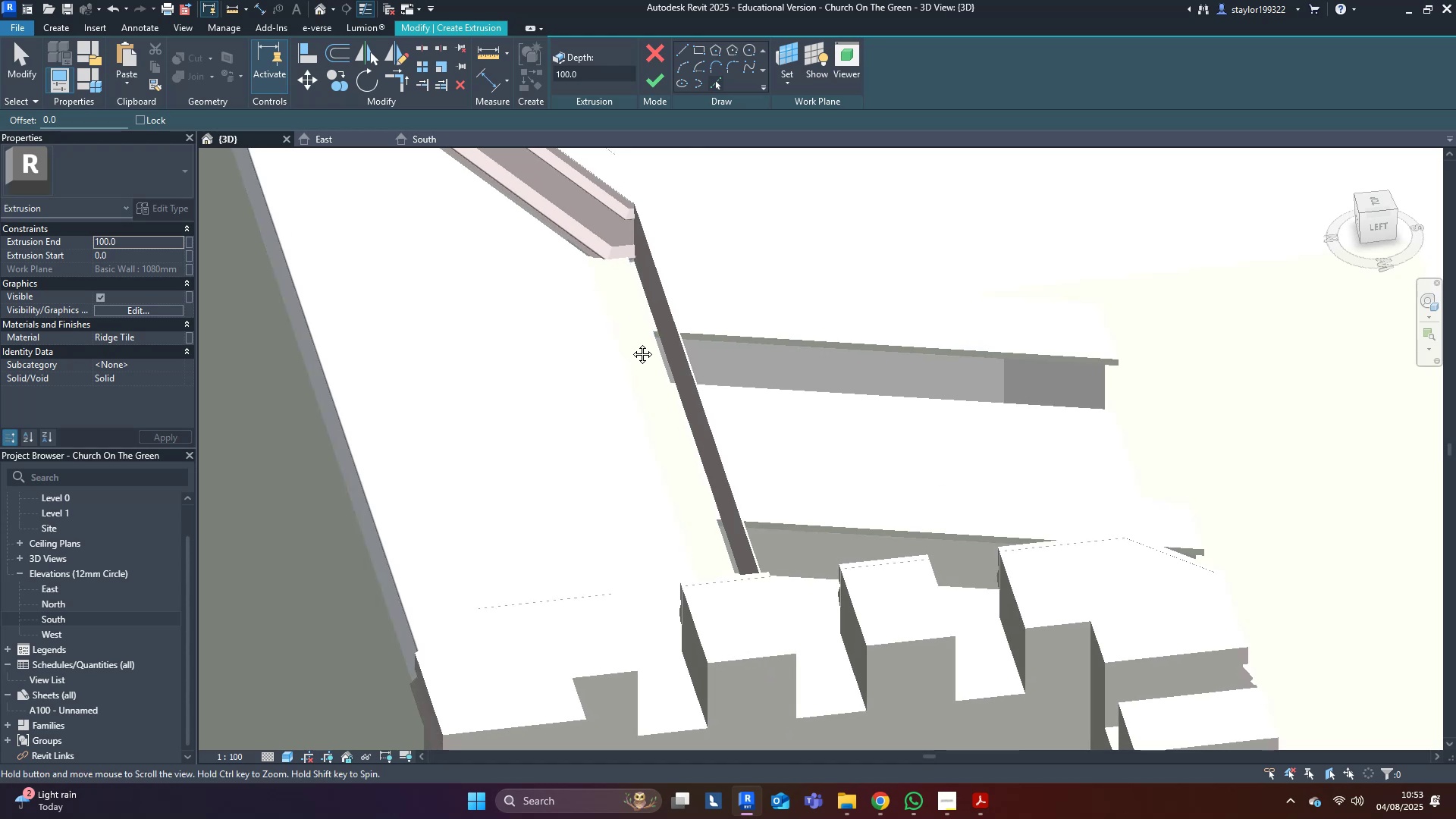 
scroll: coordinate [688, 595], scroll_direction: down, amount: 7.0
 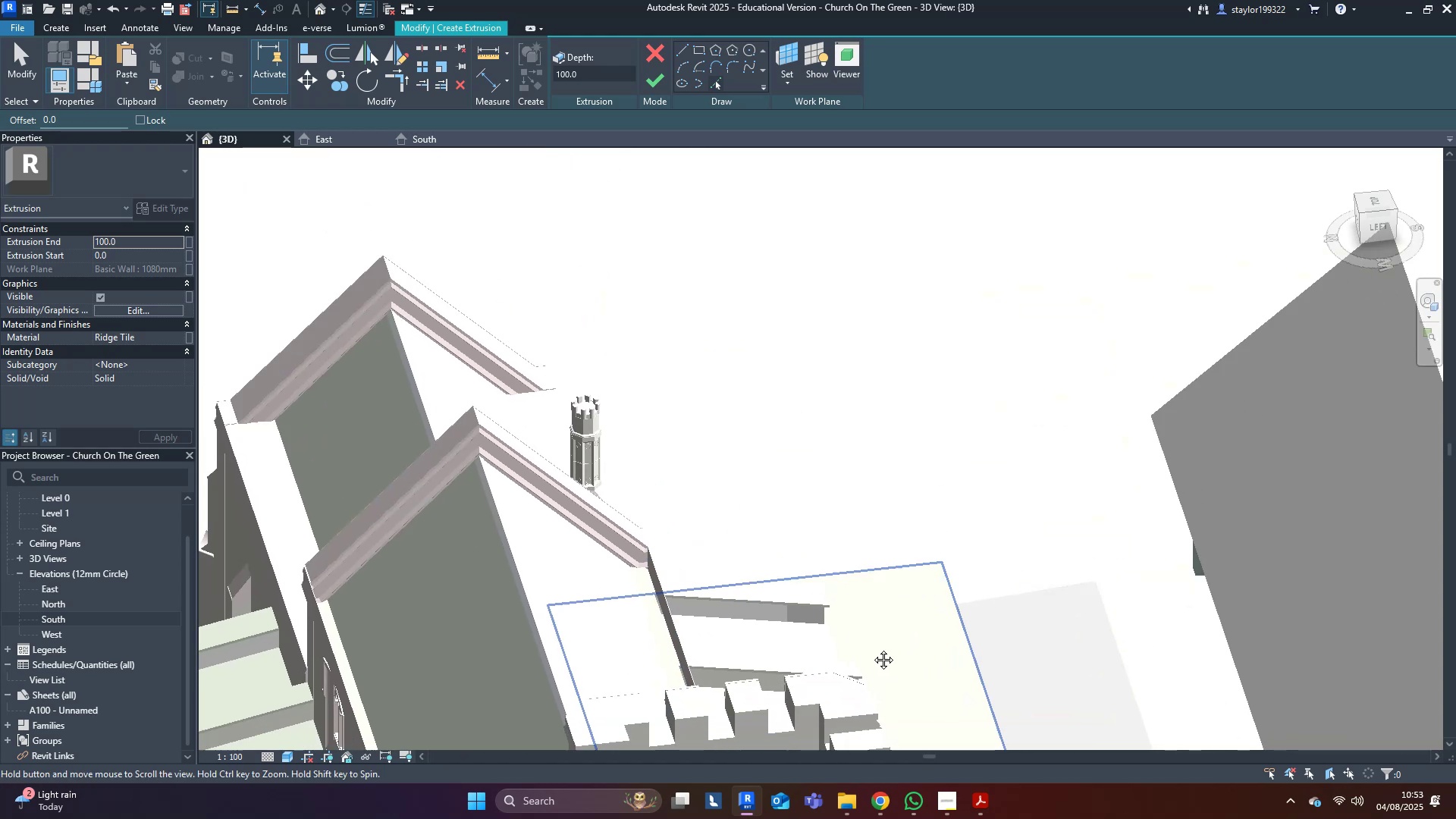 
scroll: coordinate [655, 566], scroll_direction: up, amount: 10.0
 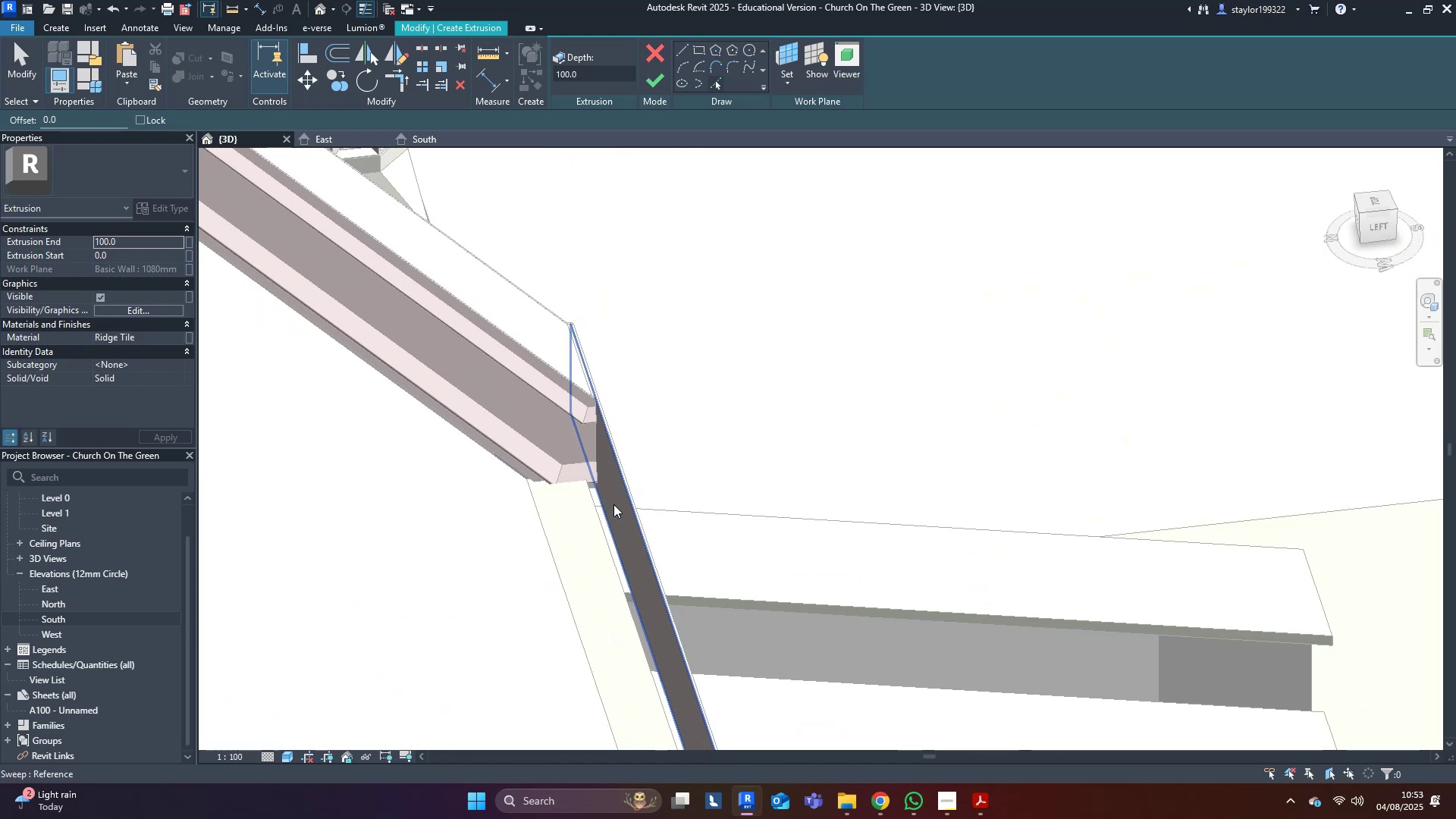 
left_click([613, 504])
 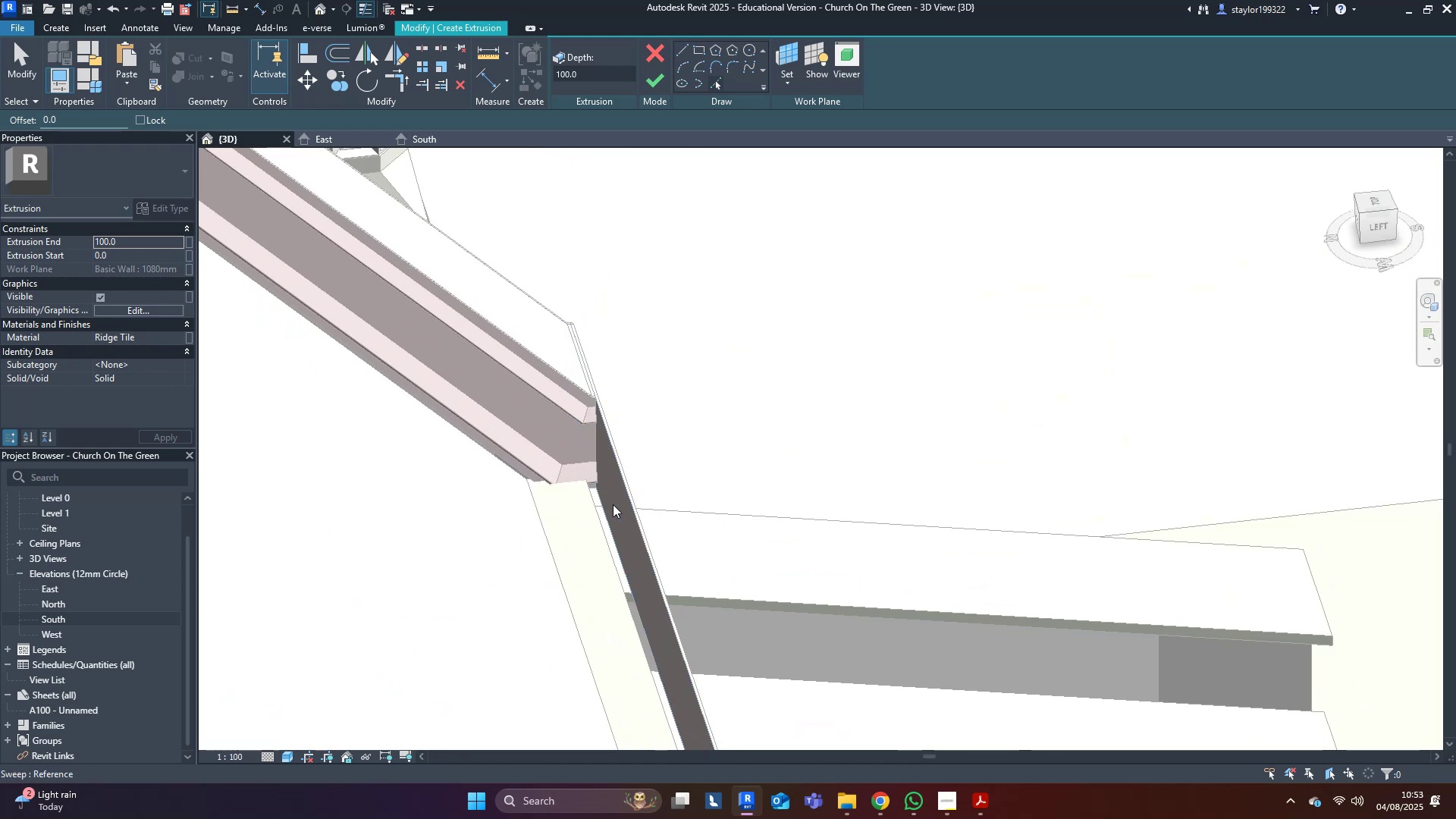 
scroll: coordinate [644, 496], scroll_direction: down, amount: 11.0
 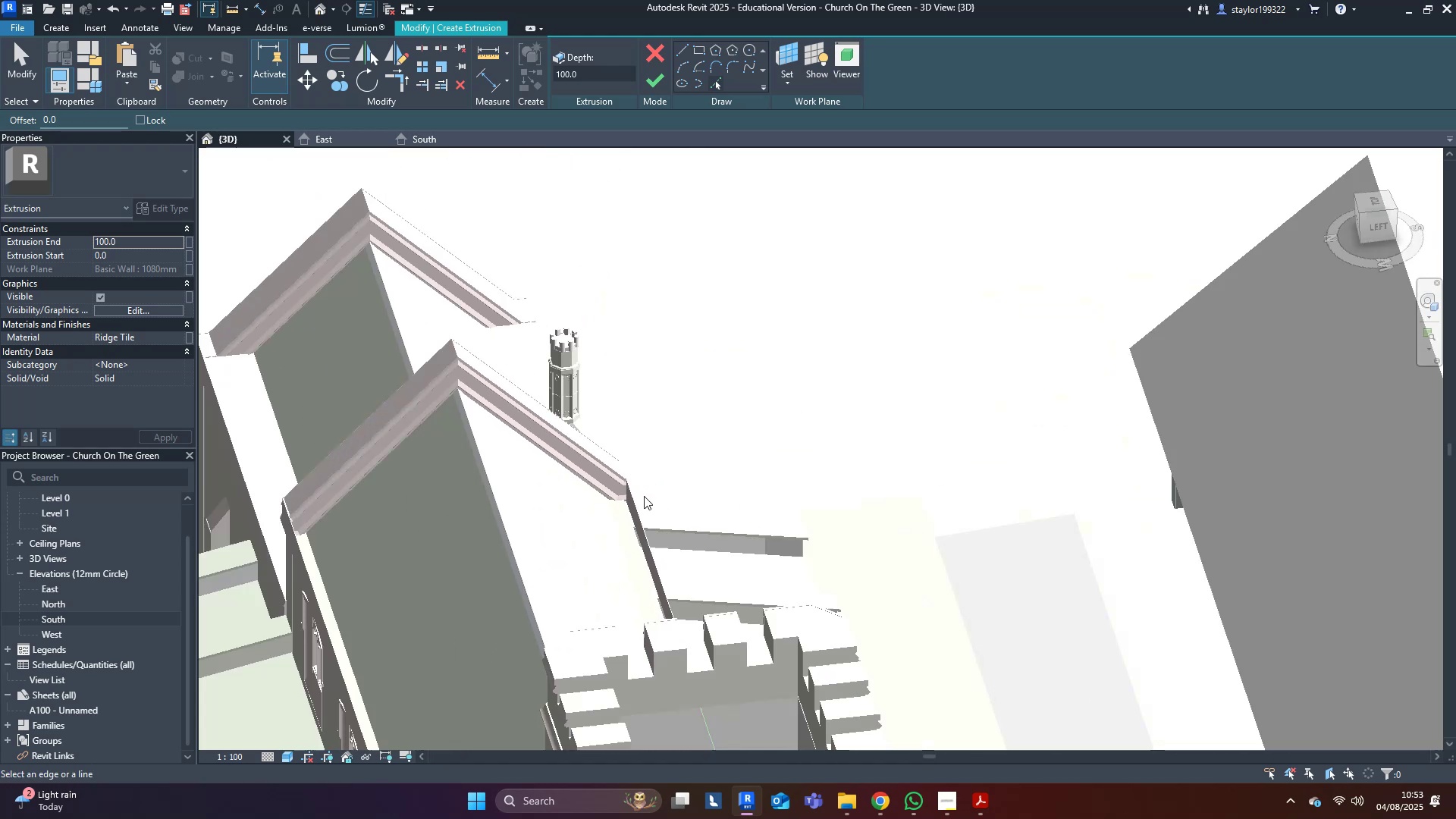 
hold_key(key=ShiftLeft, duration=0.45)
 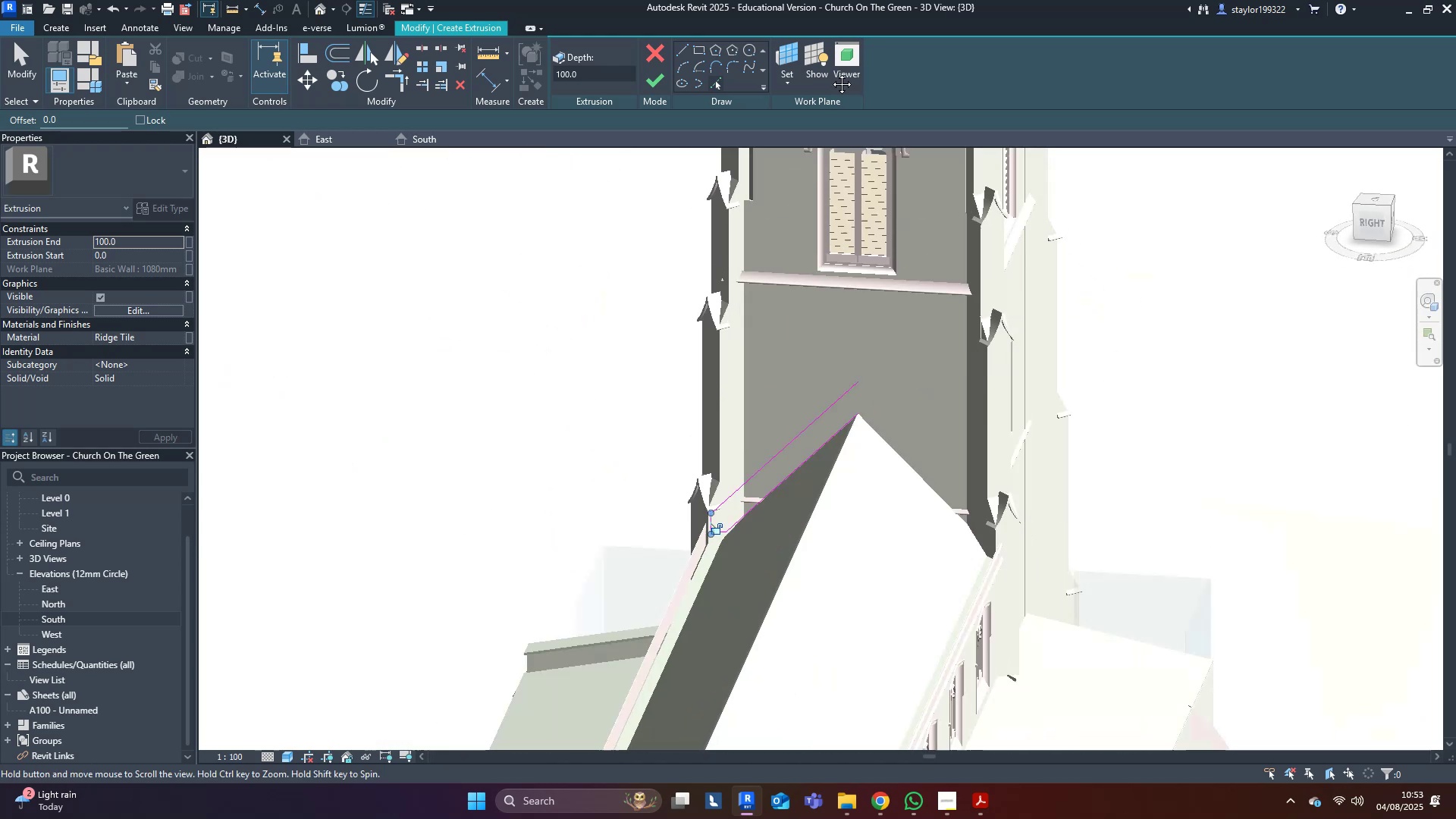 
key(Shift+ShiftLeft)
 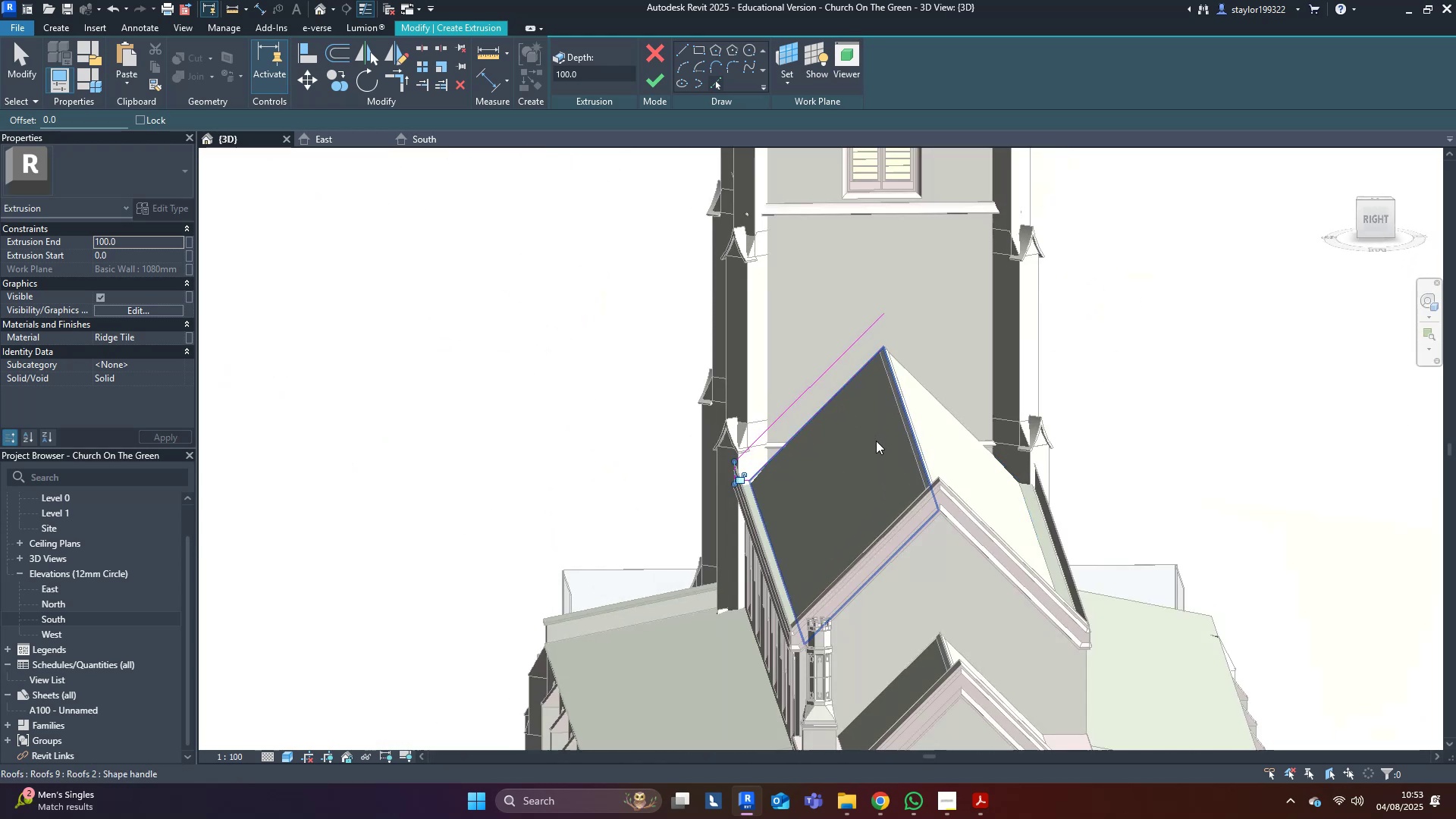 
scroll: coordinate [753, 463], scroll_direction: up, amount: 11.0
 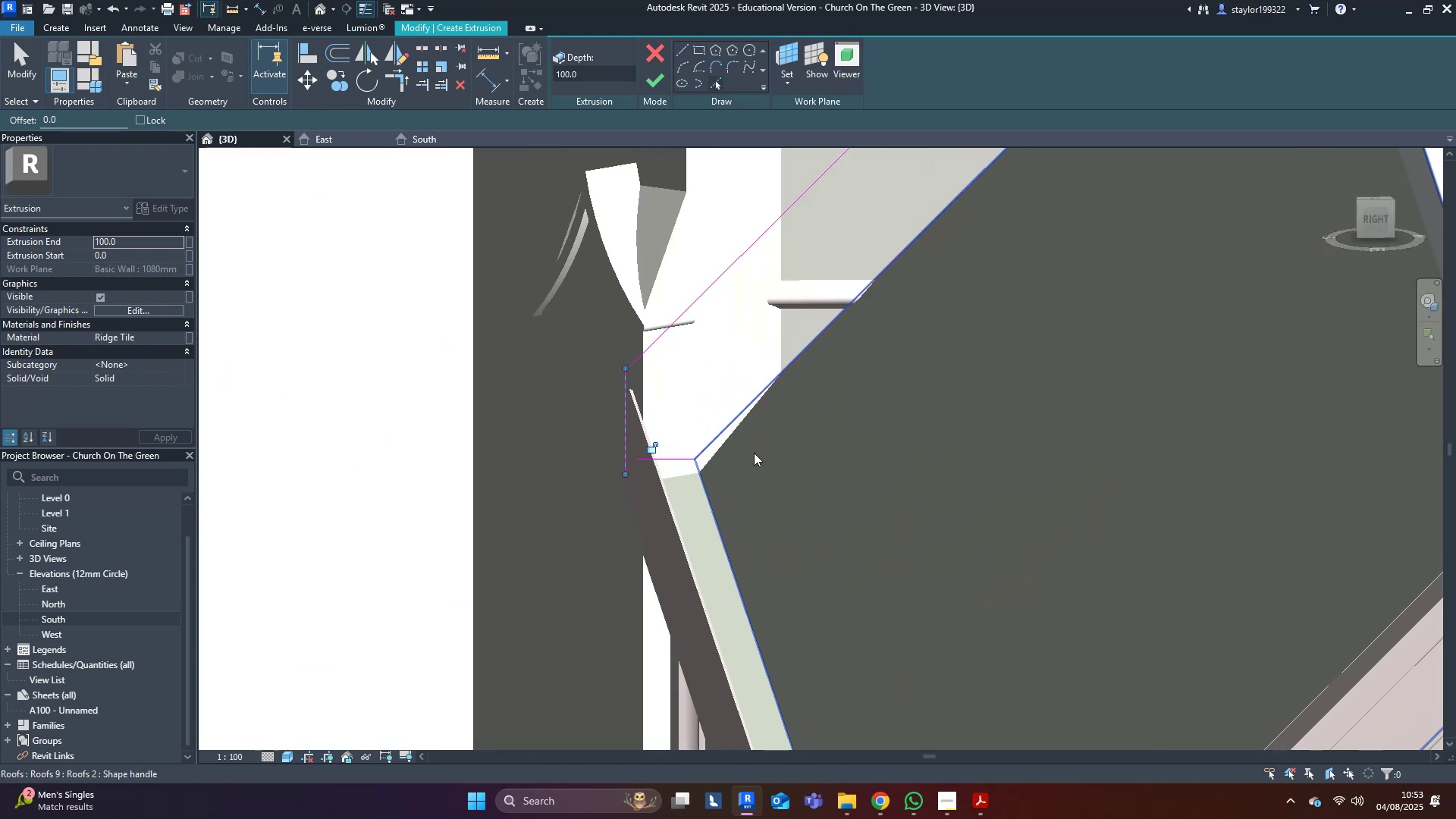 
key(Shift+ShiftLeft)
 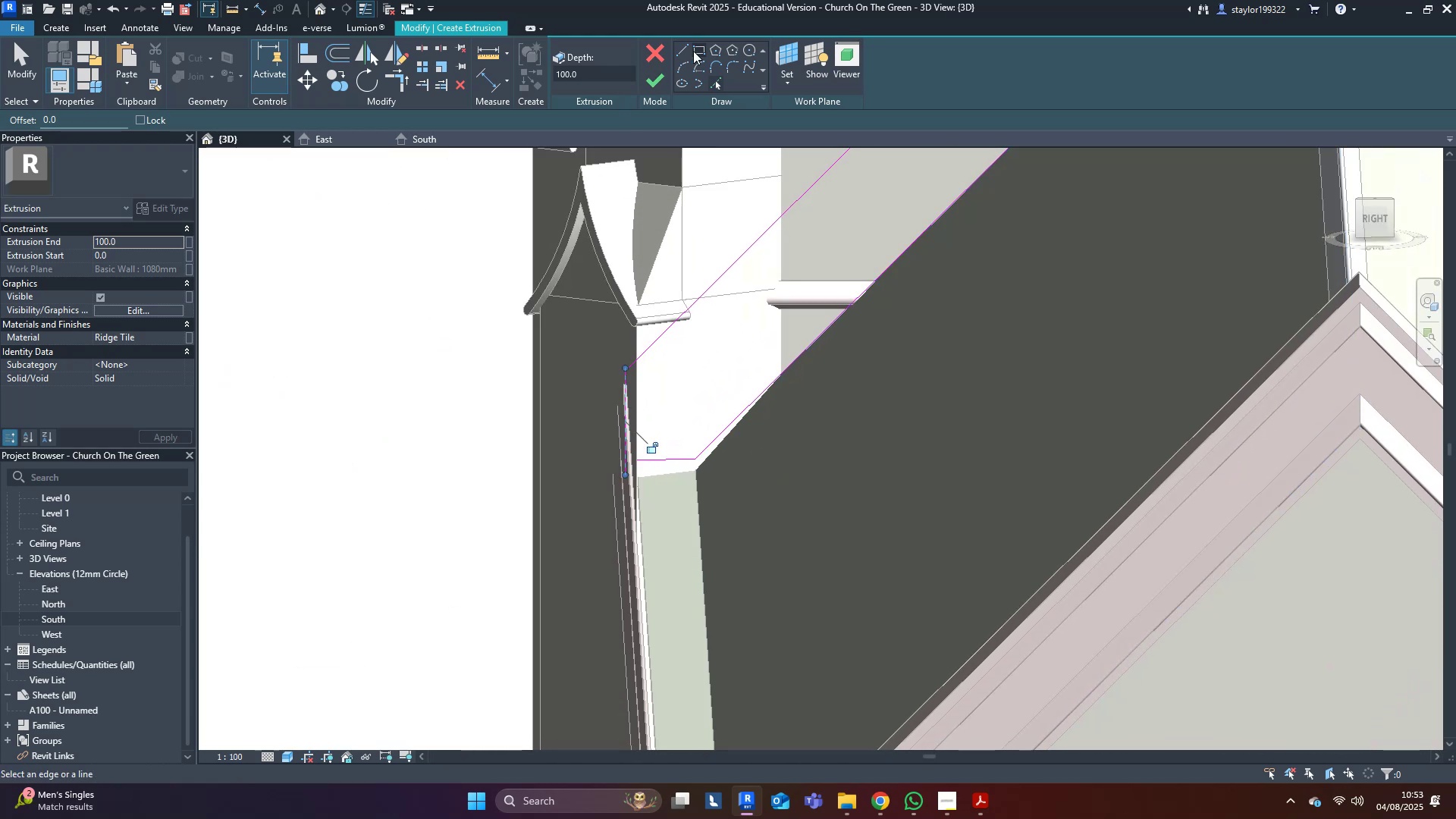 
left_click([683, 52])
 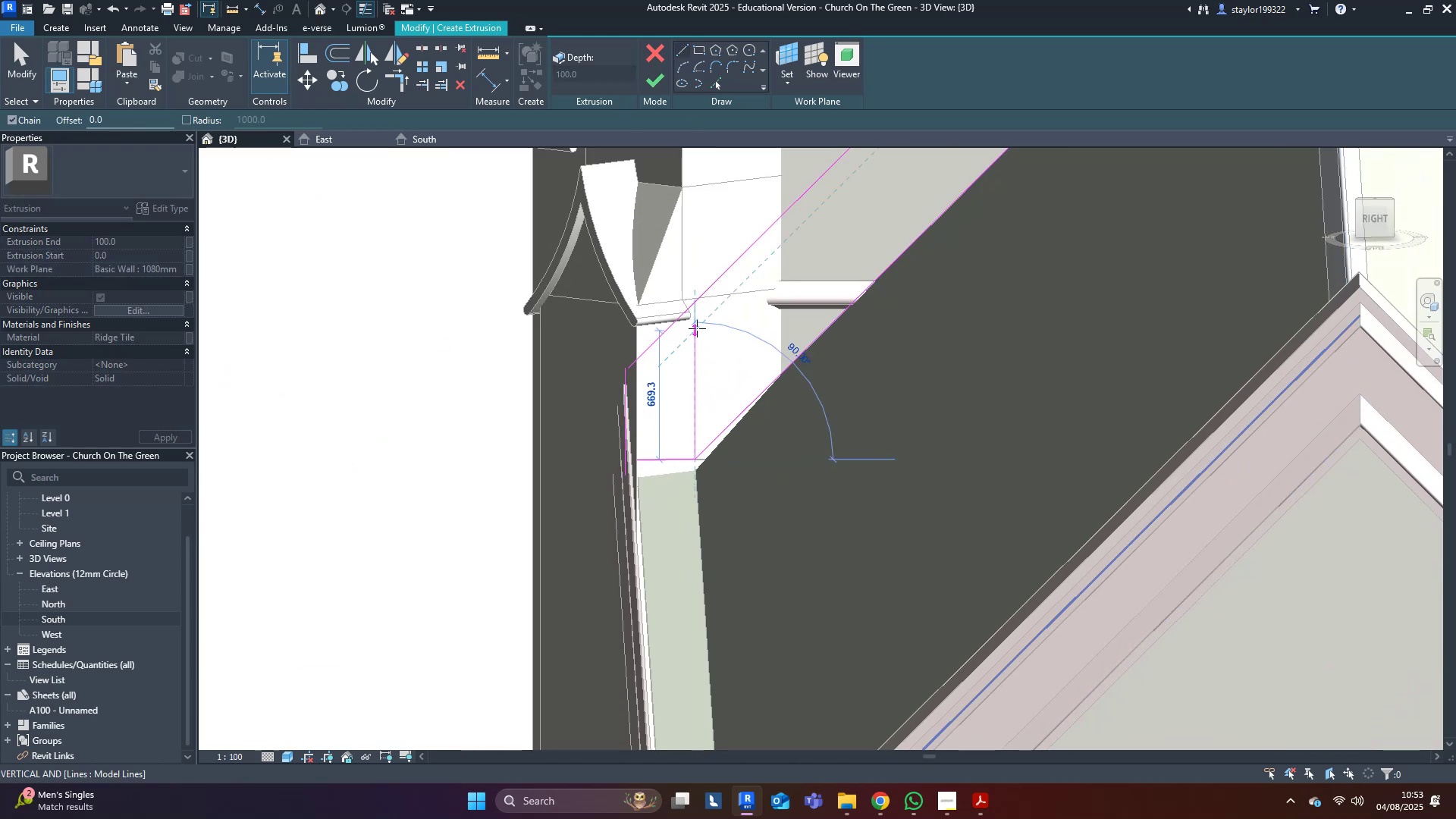 
left_click([698, 296])
 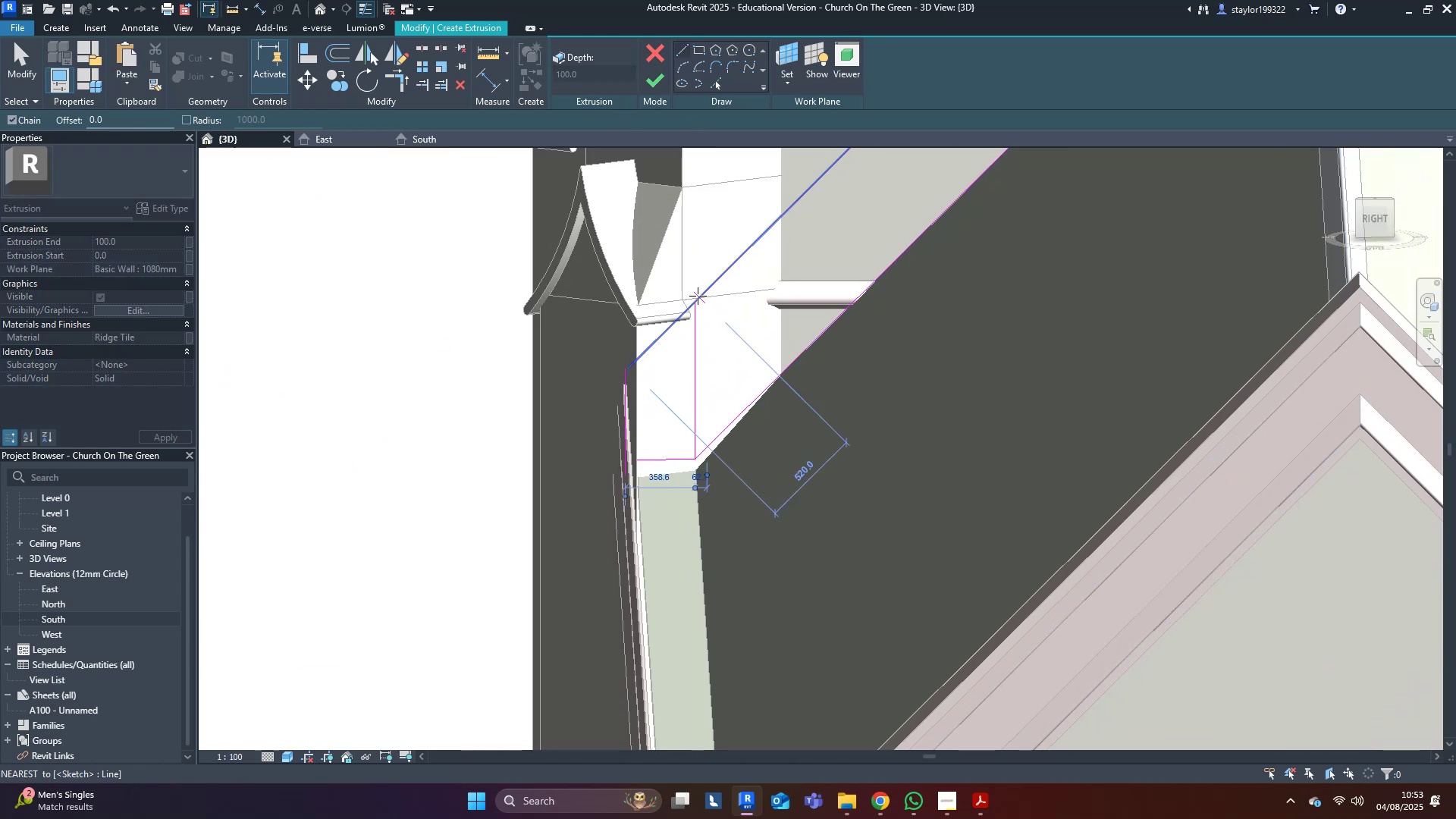 
key(Escape)
 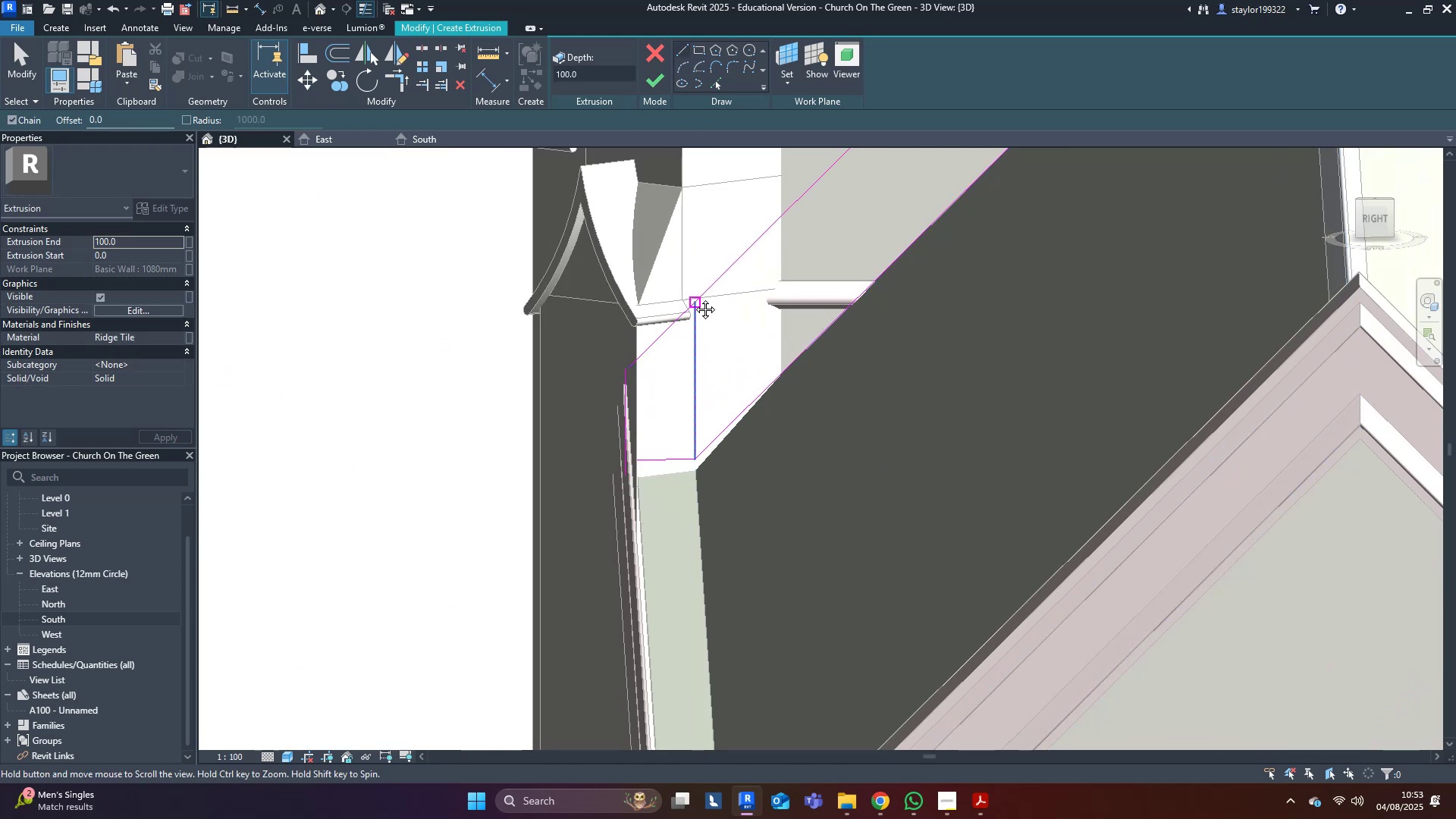 
middle_click([694, 298])
 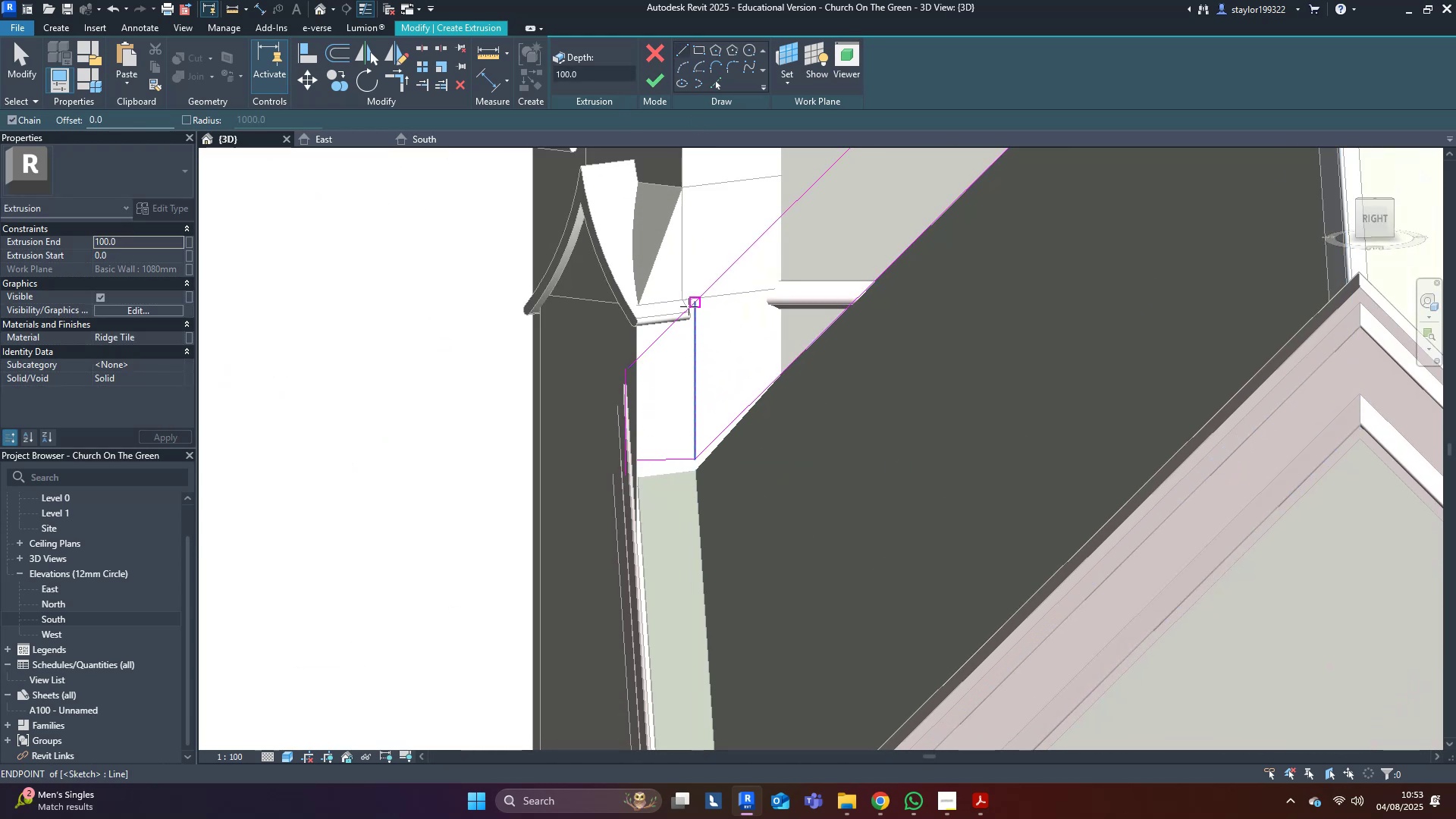 
type(tr)
 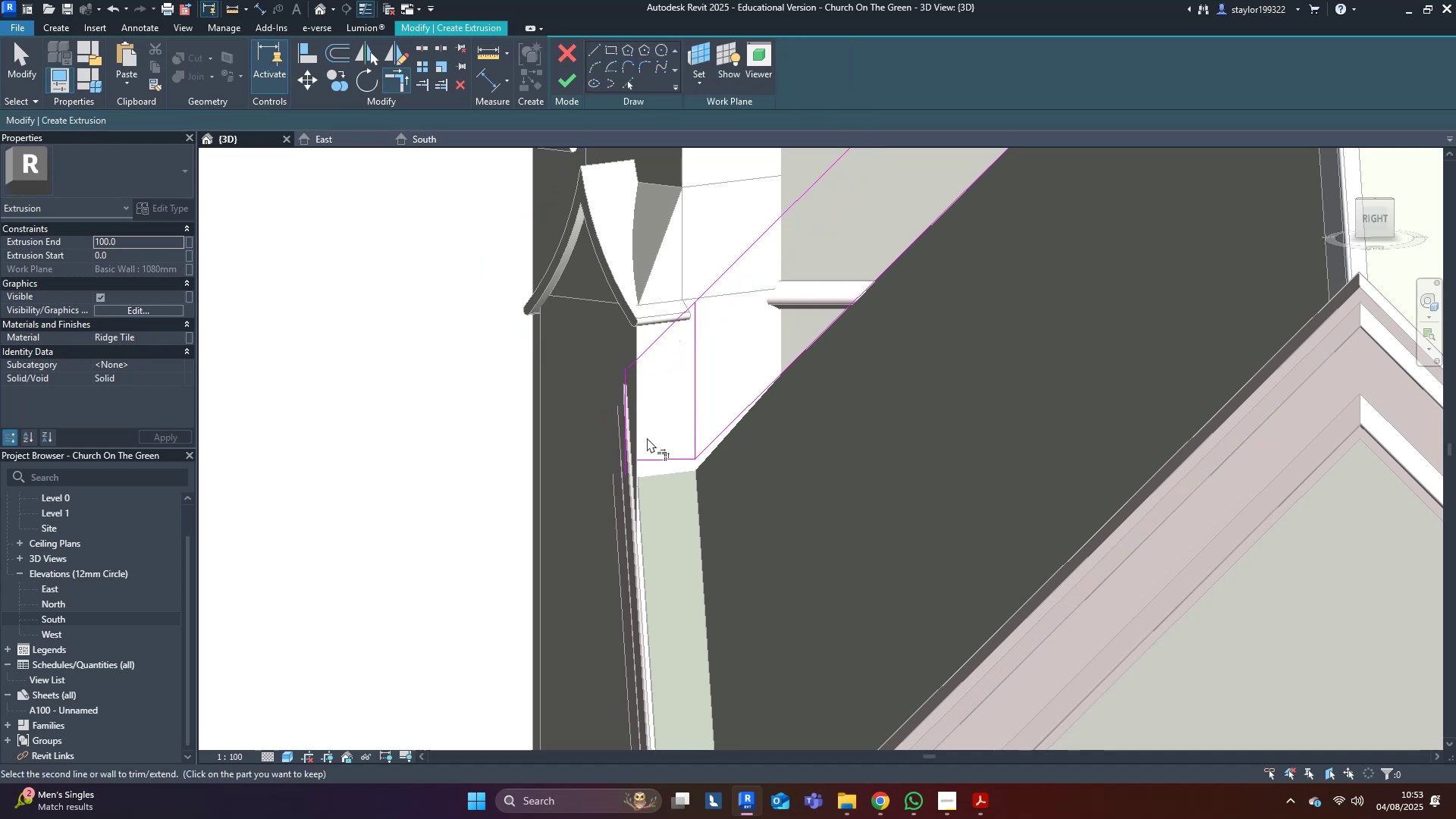 
double_click([669, 457])
 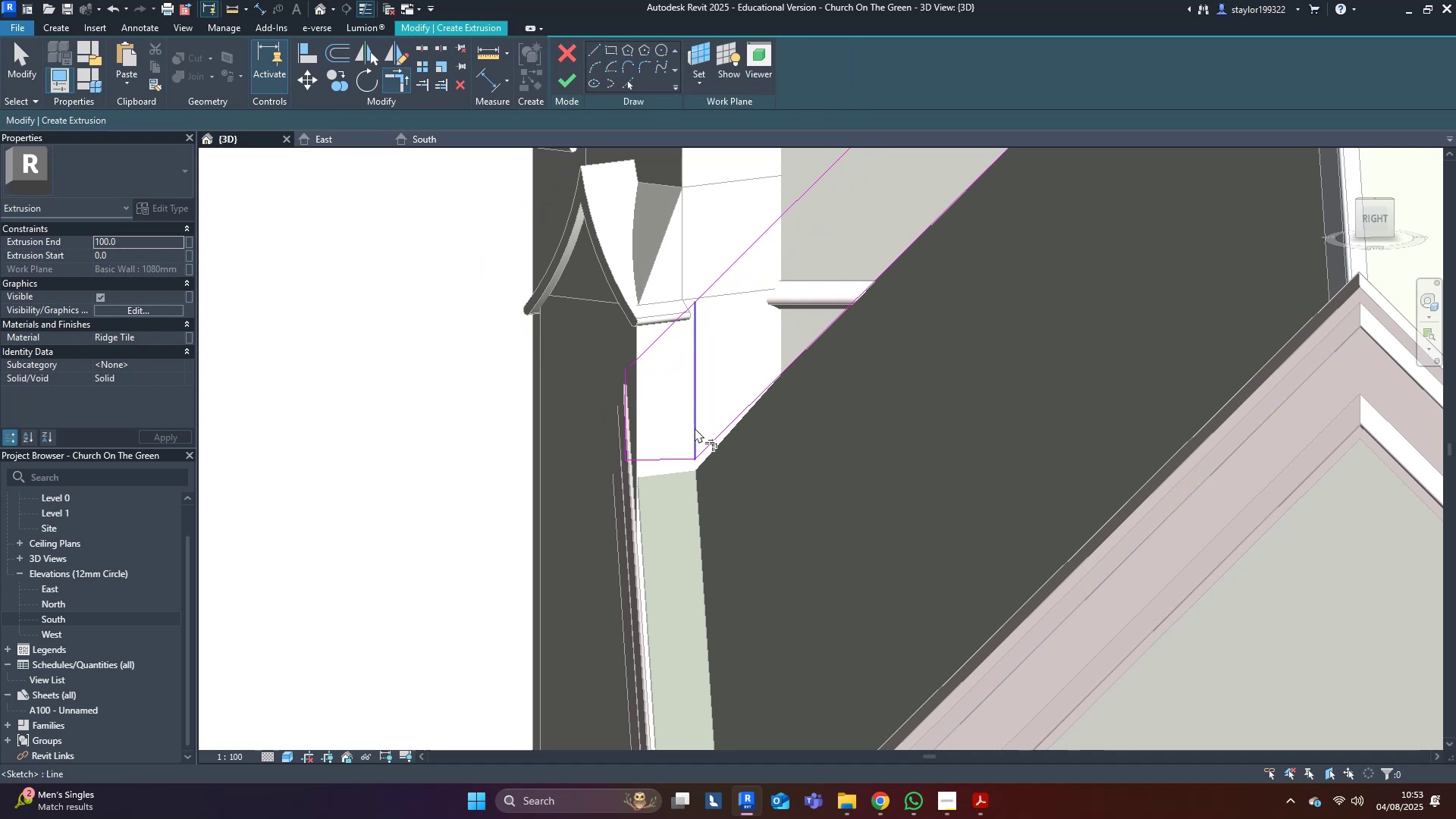 
triple_click([695, 428])
 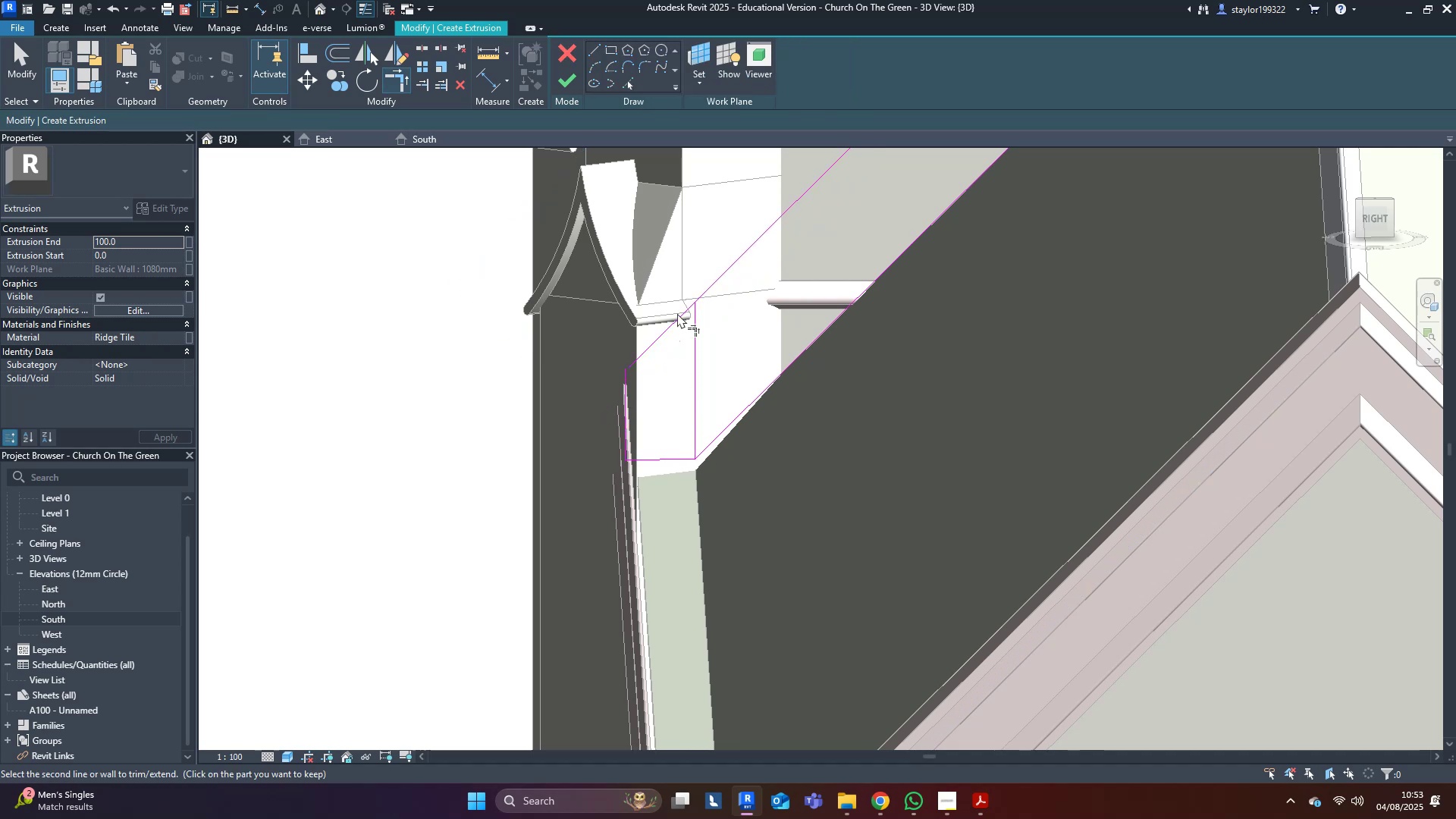 
double_click([696, 343])
 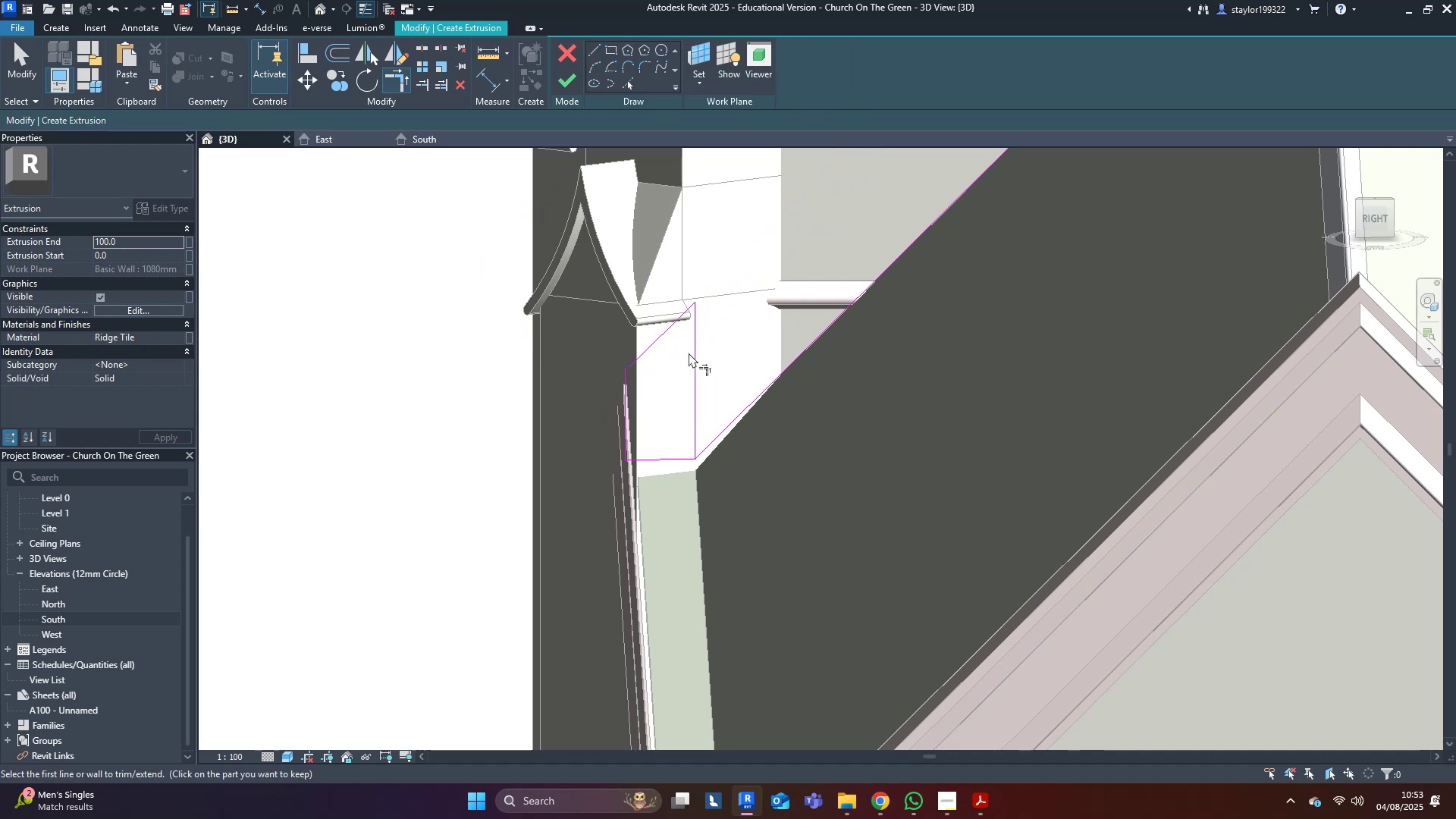 
middle_click([689, 353])
 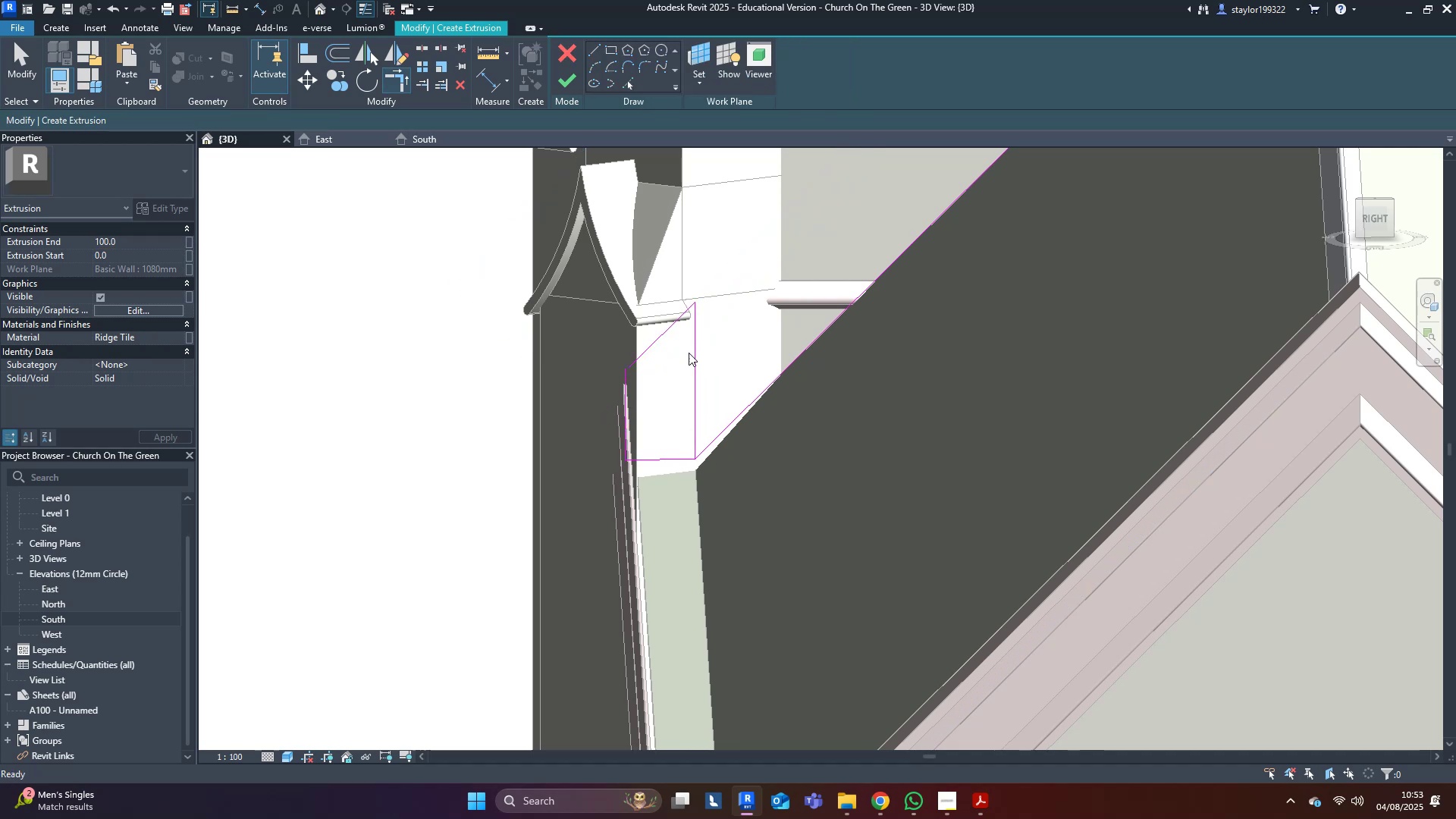 
type(md[Delete])
 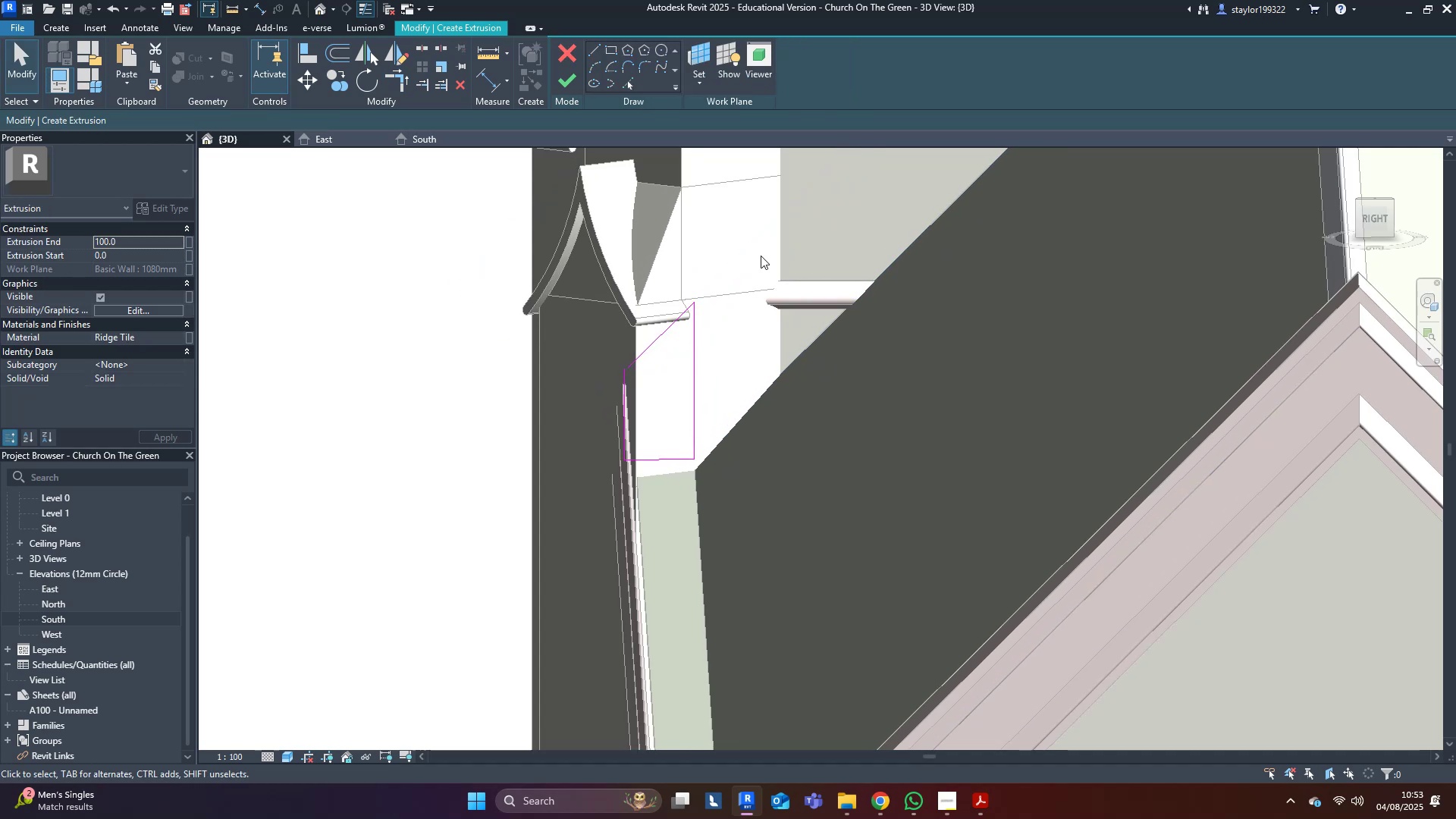 
scroll: coordinate [927, 523], scroll_direction: down, amount: 8.0
 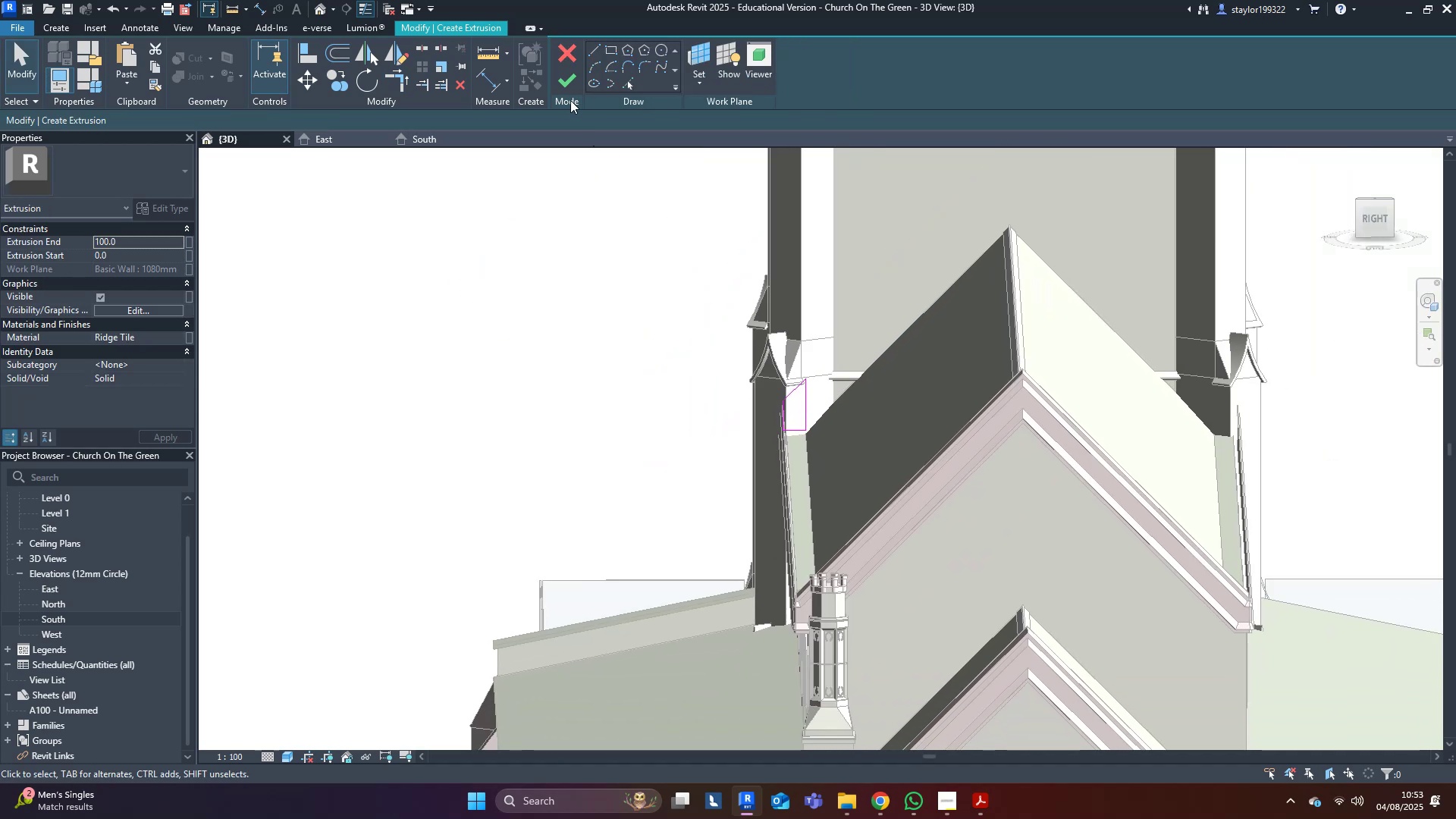 
left_click([570, 74])
 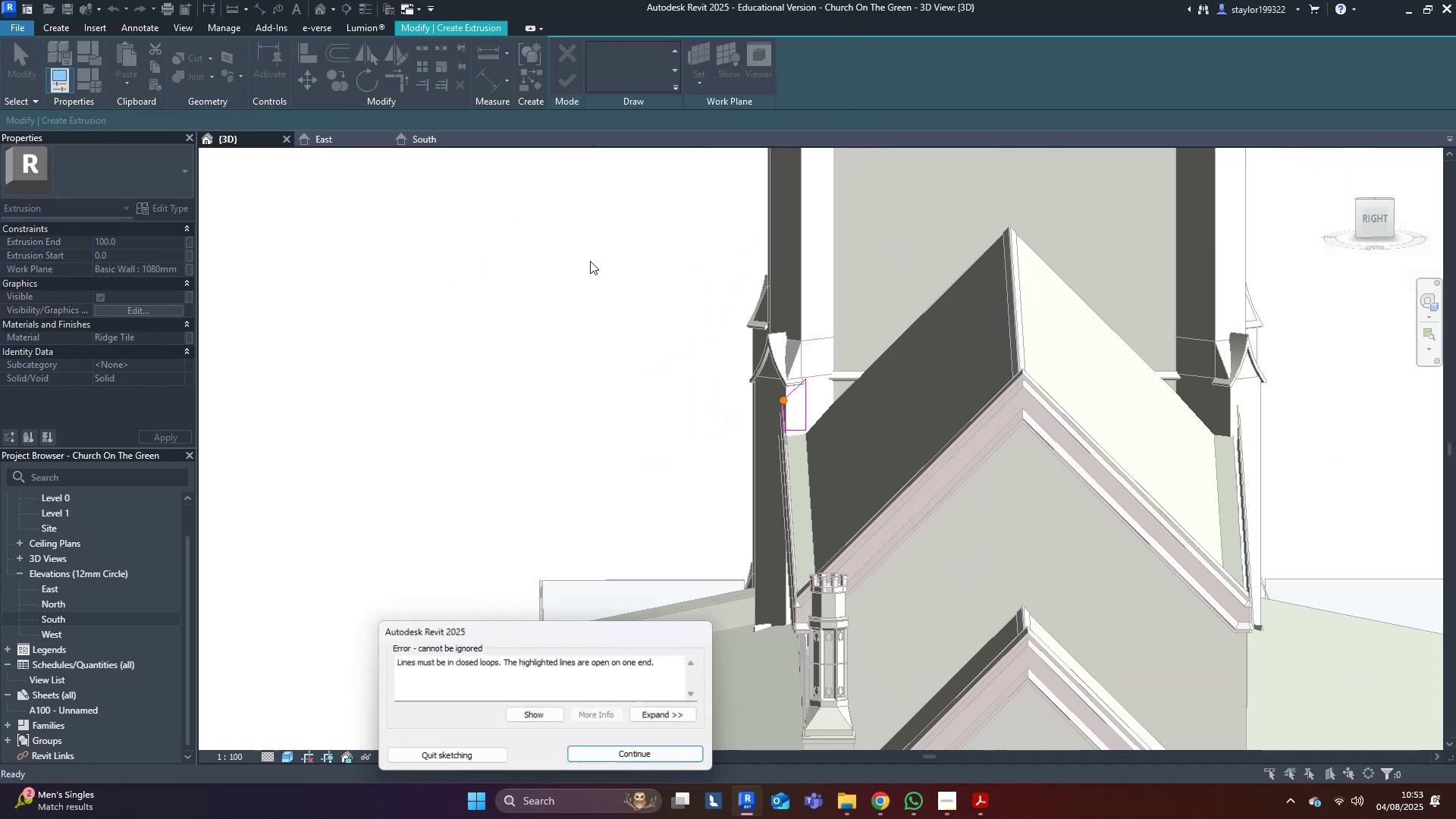 
scroll: coordinate [600, 366], scroll_direction: down, amount: 2.0
 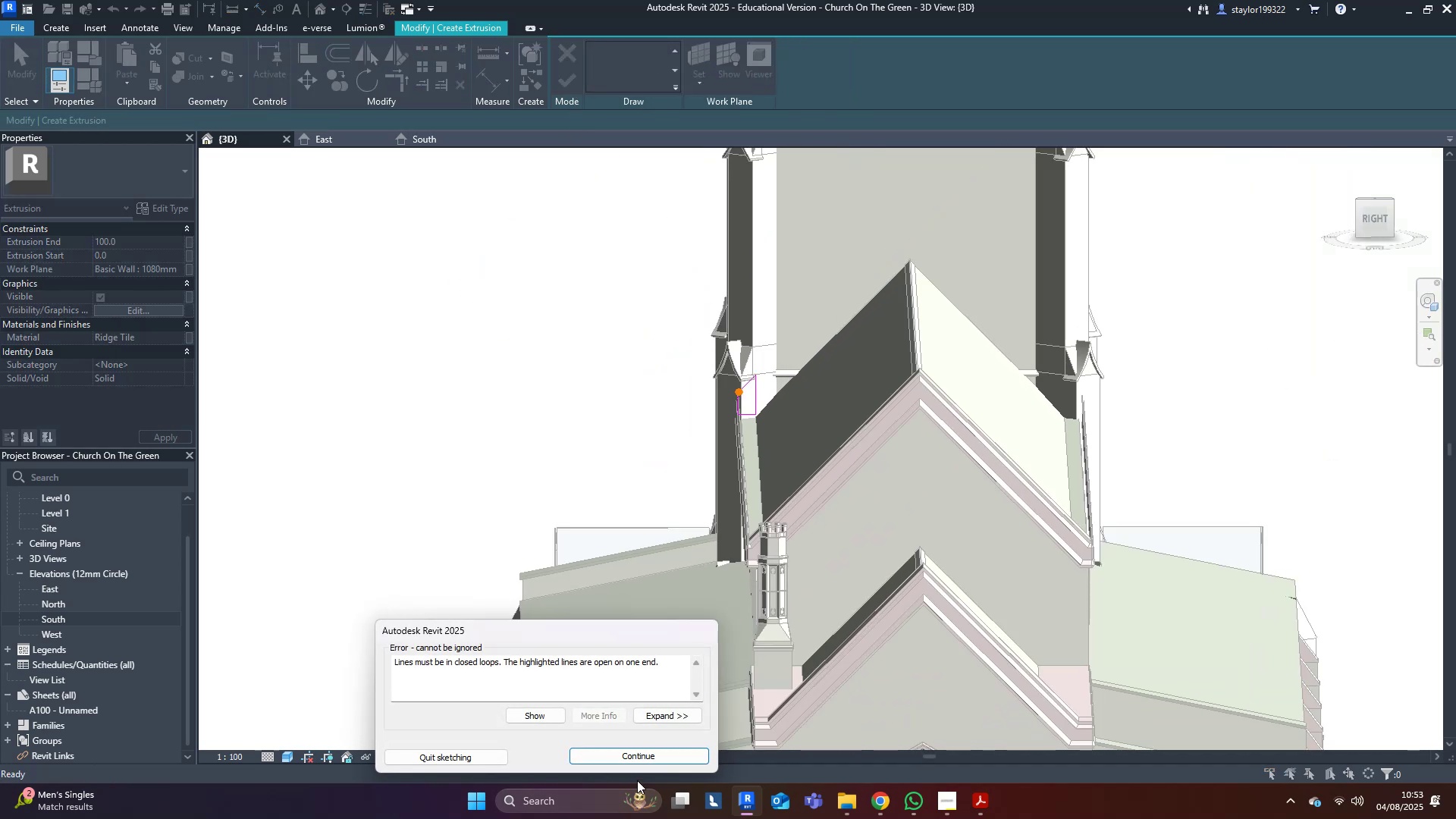 
left_click([643, 755])
 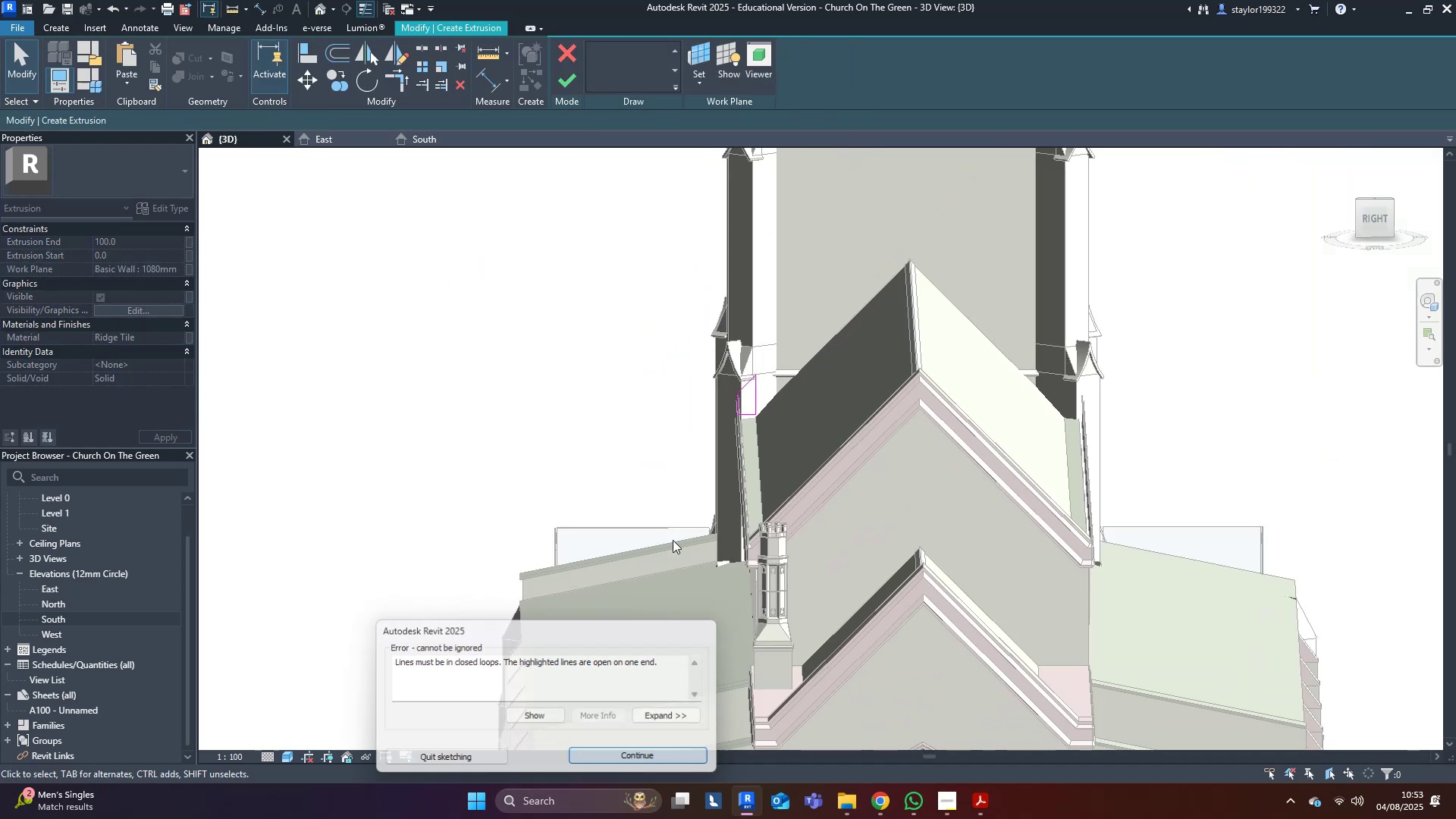 
scroll: coordinate [821, 365], scroll_direction: up, amount: 10.0
 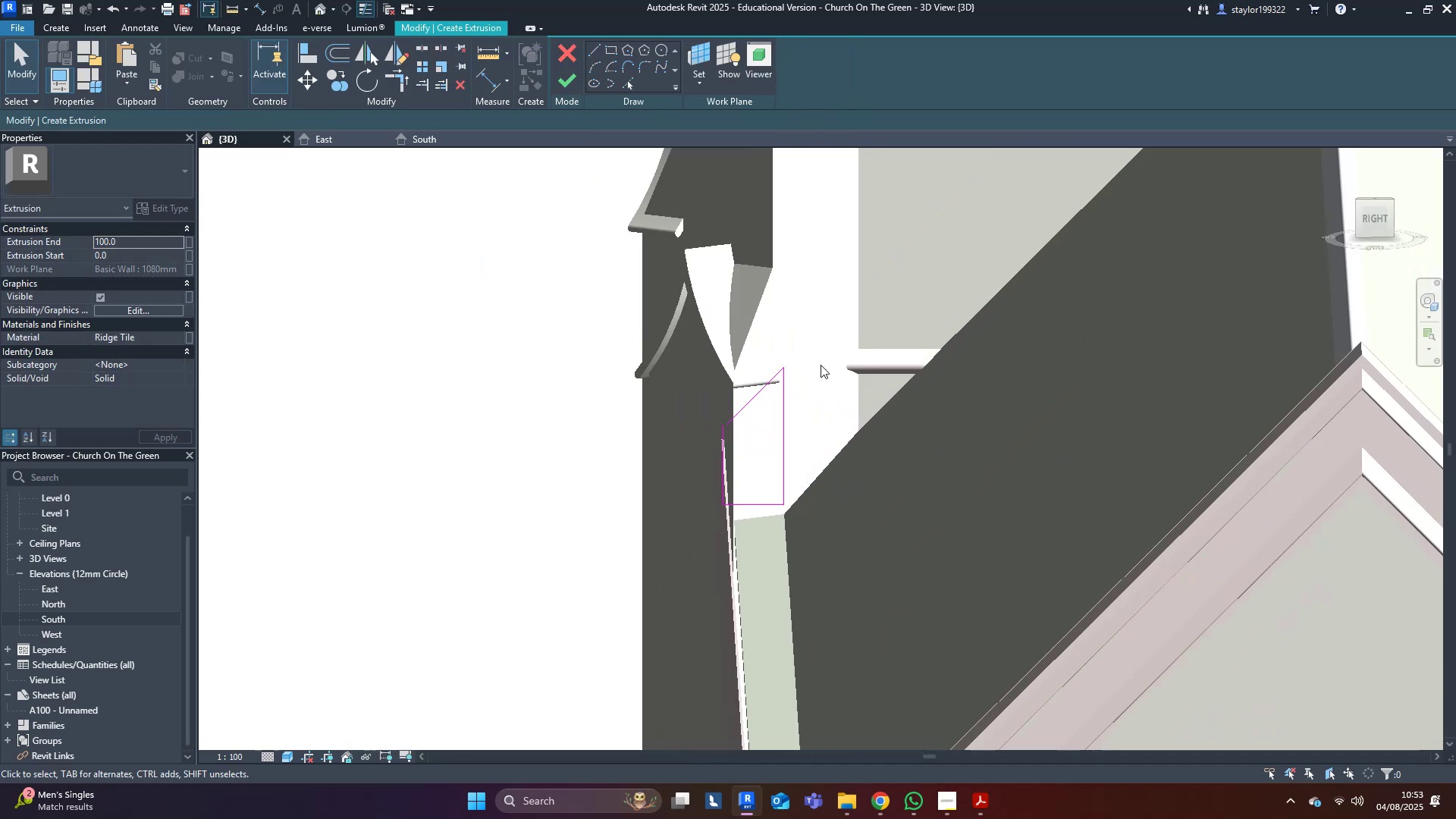 
type(tr)
 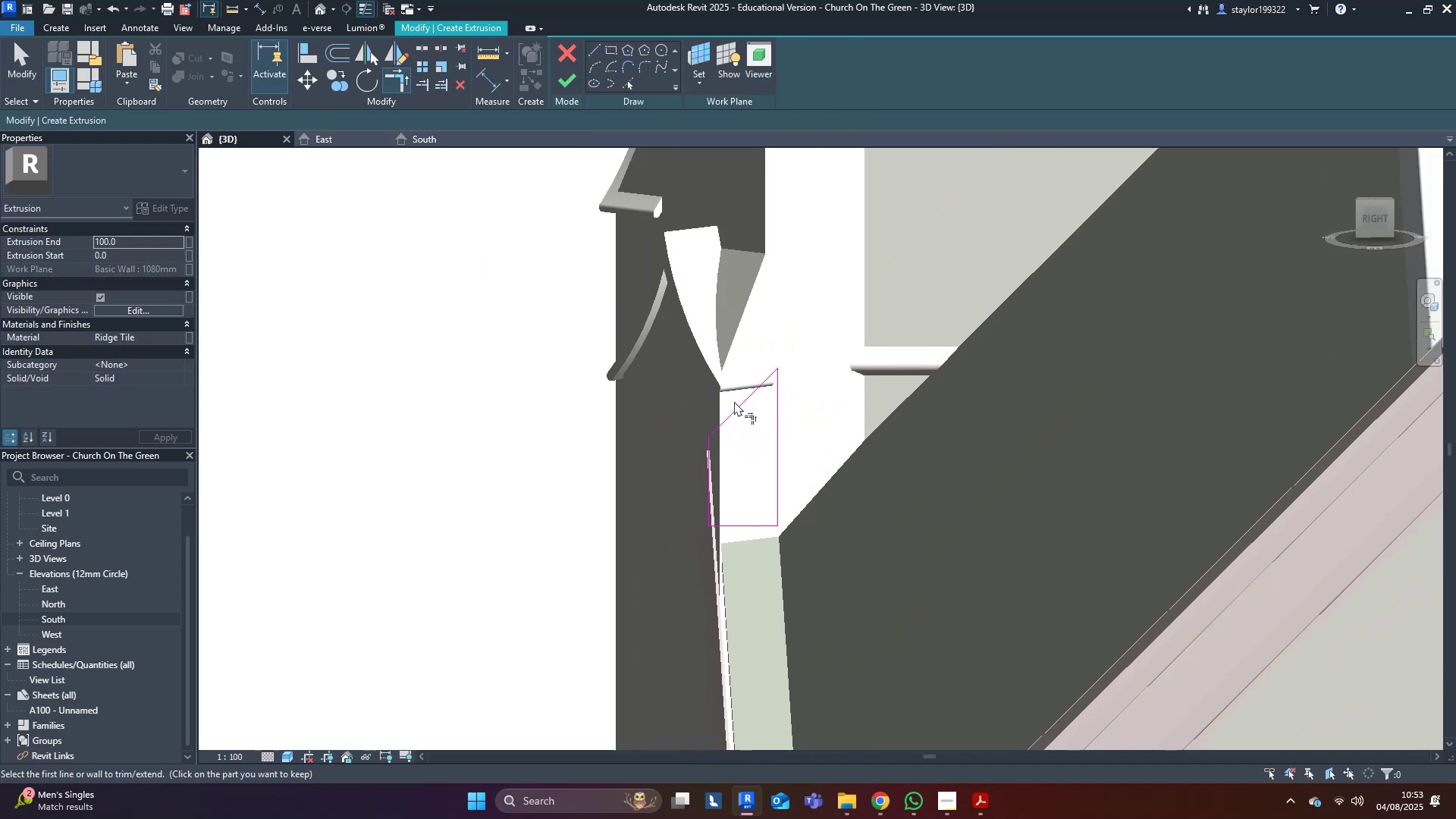 
left_click([734, 401])
 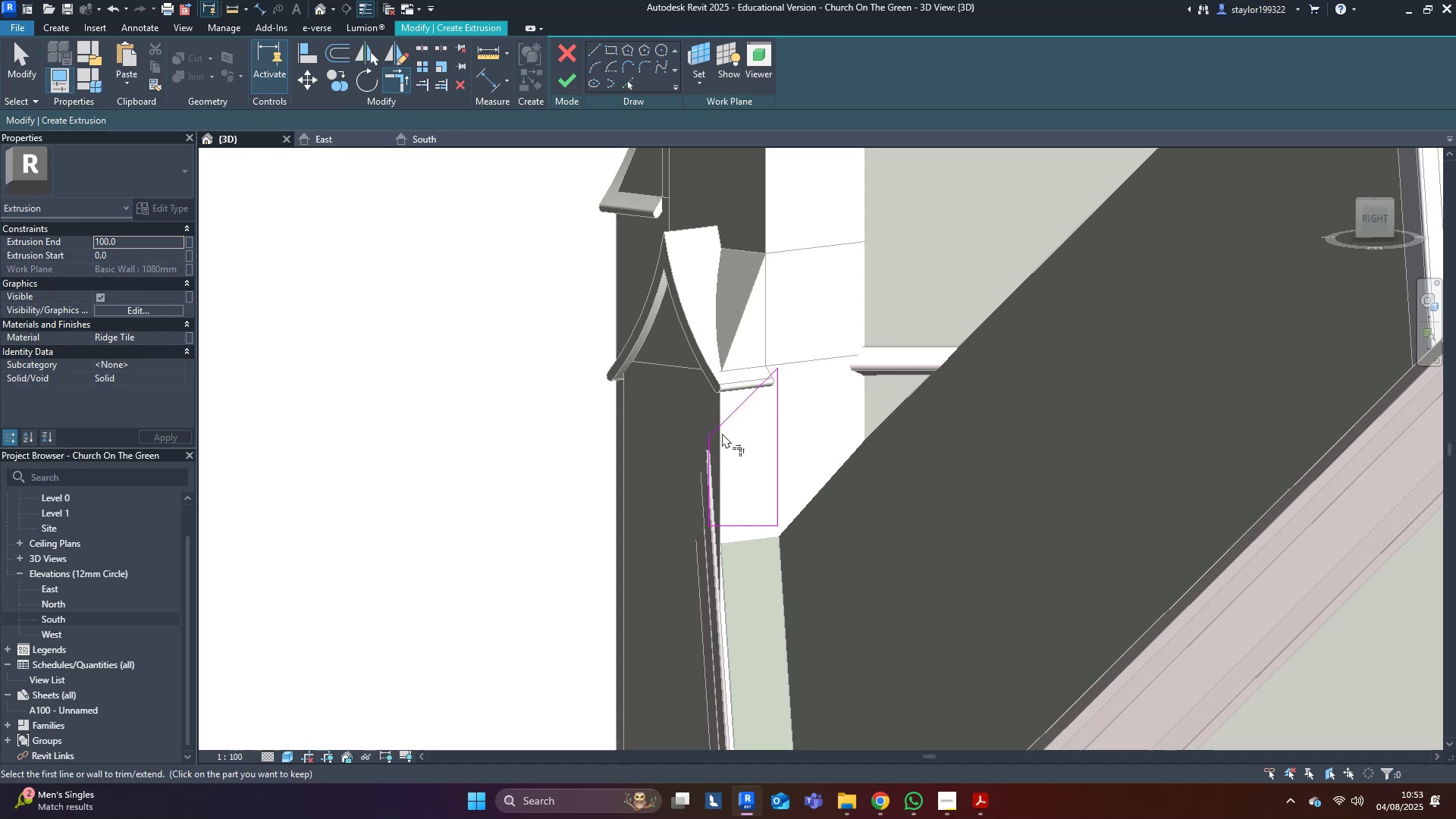 
left_click([723, 428])
 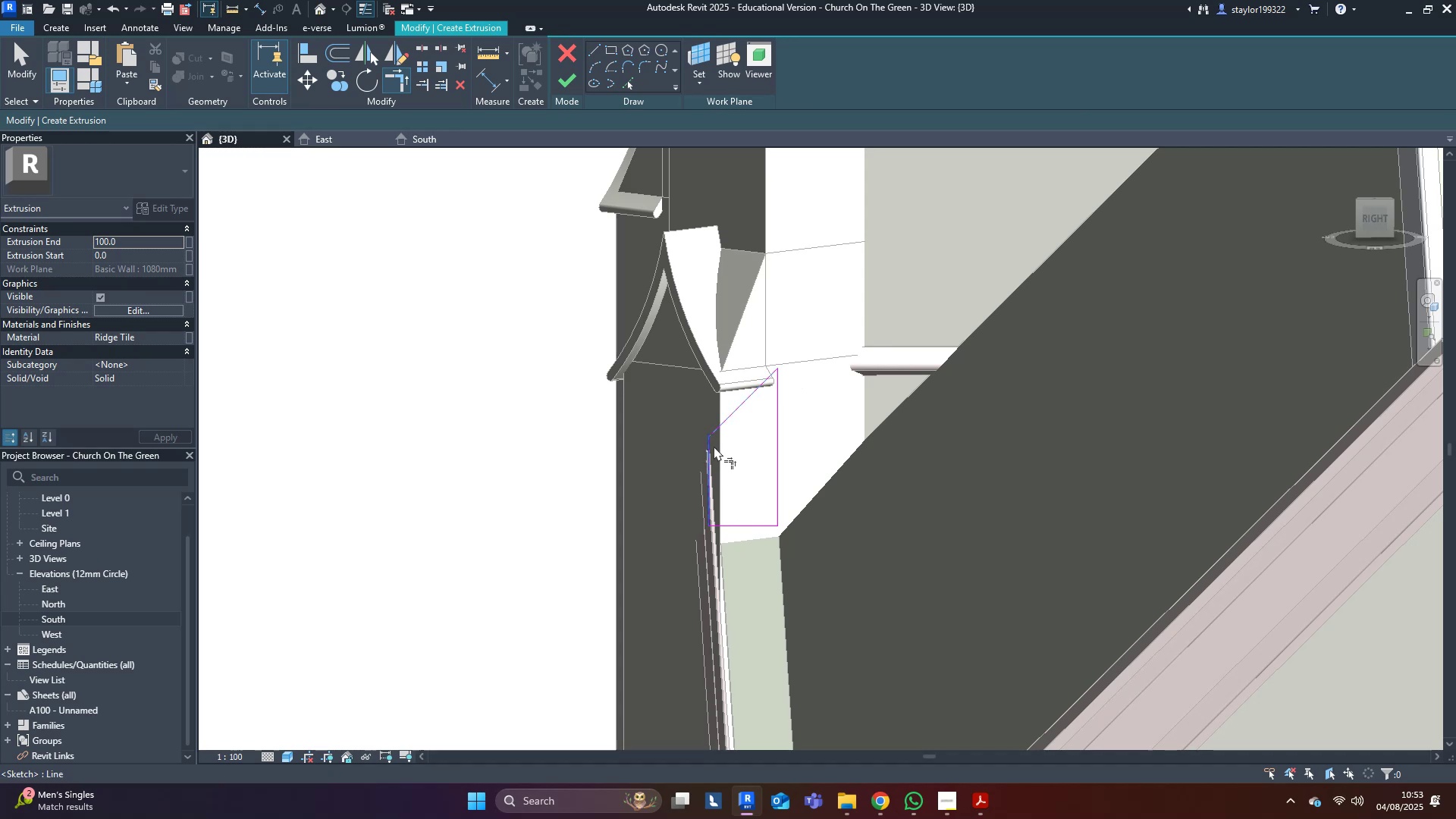 
left_click([714, 446])
 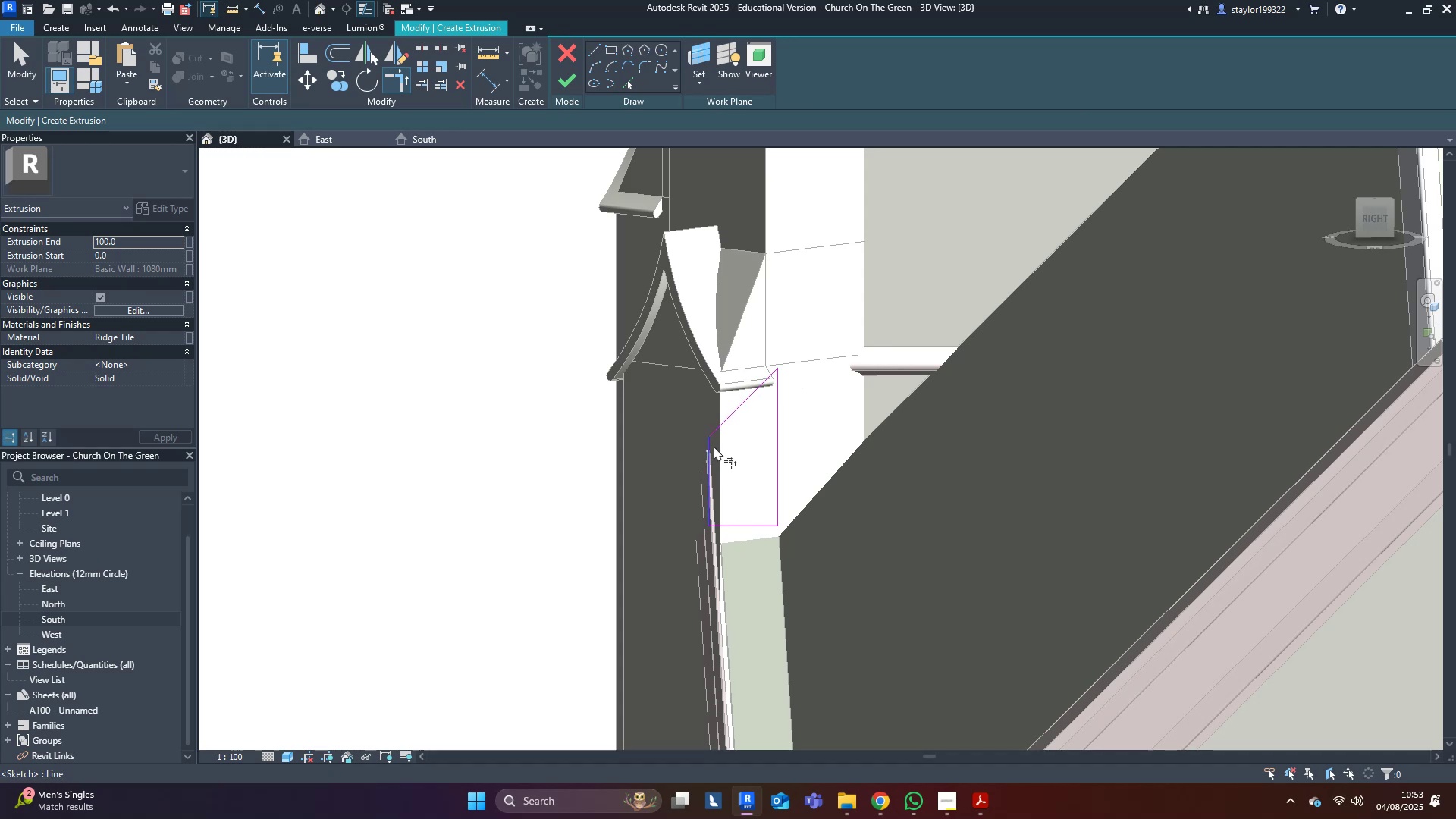 
middle_click([714, 446])
 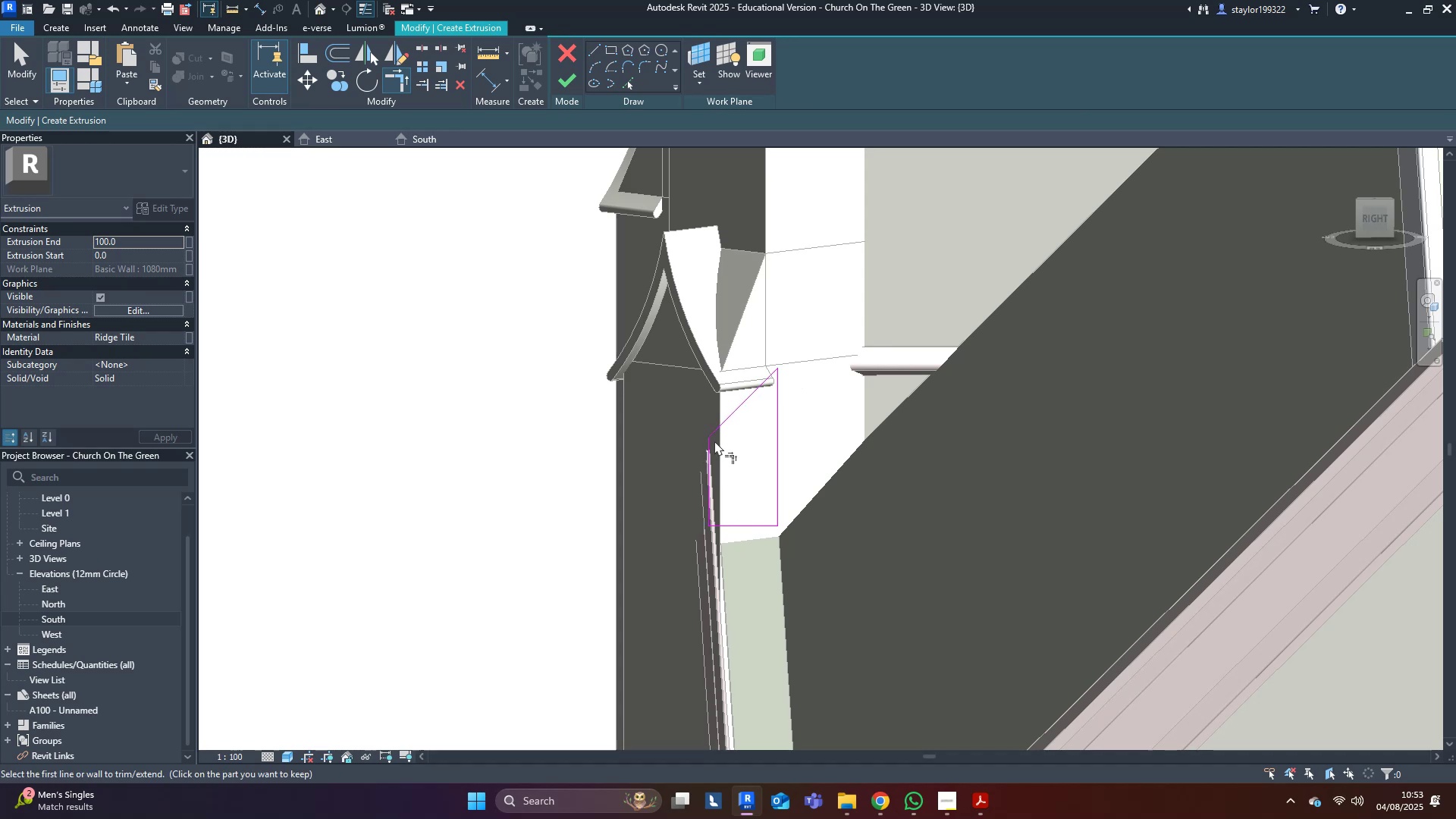 
type(md)
 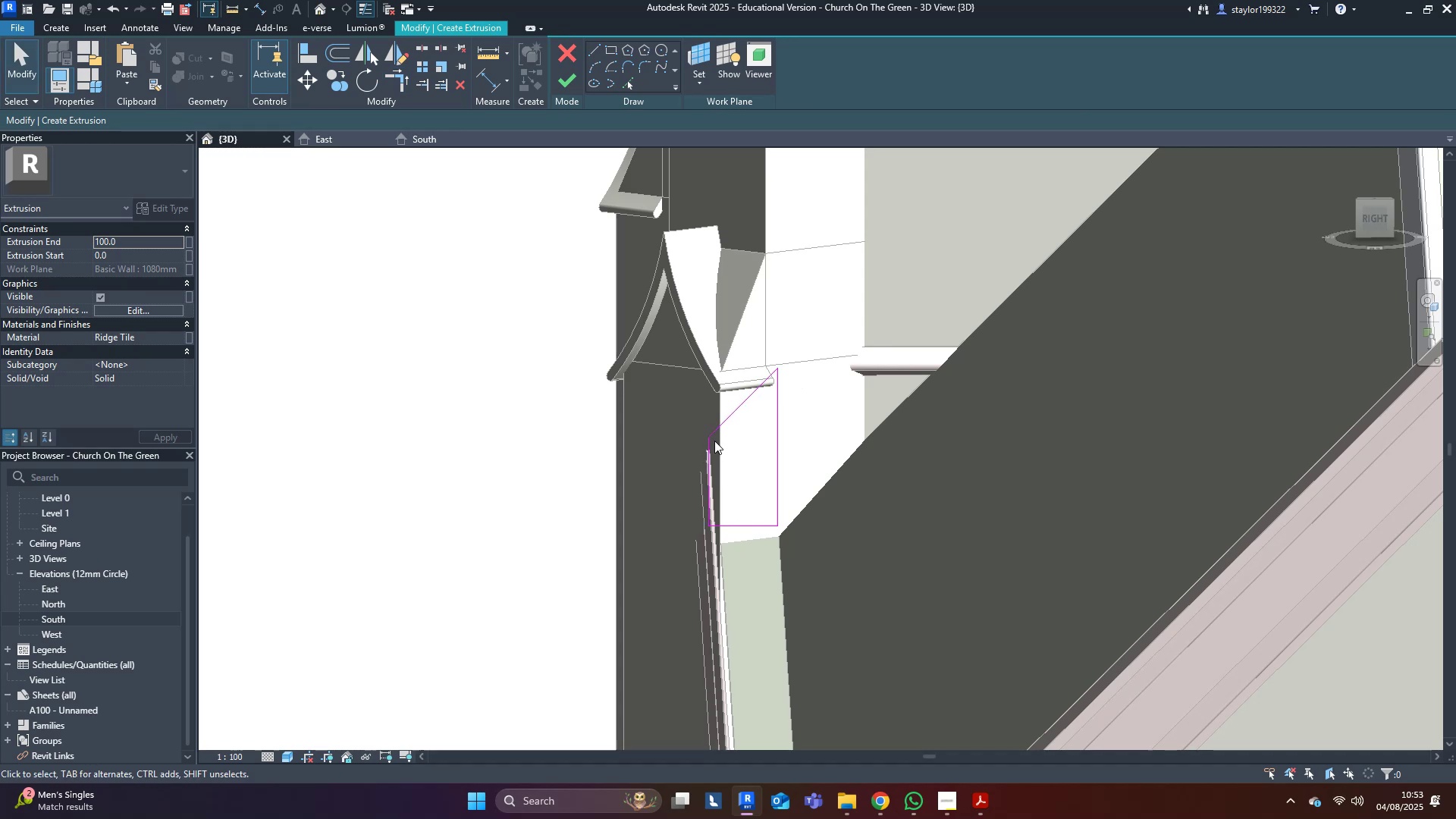 
scroll: coordinate [615, 372], scroll_direction: down, amount: 8.0
 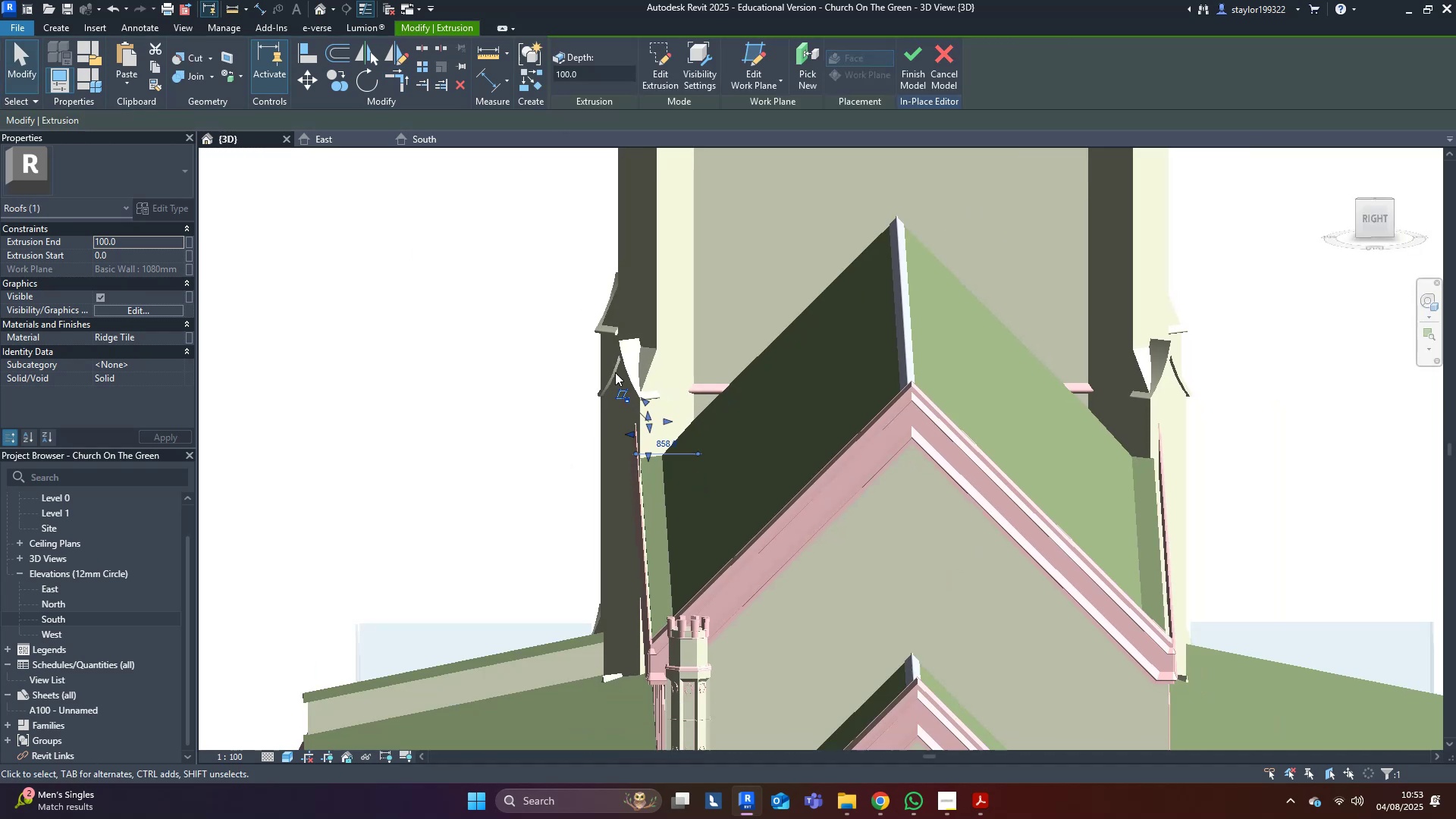 
hold_key(key=ShiftLeft, duration=0.4)
 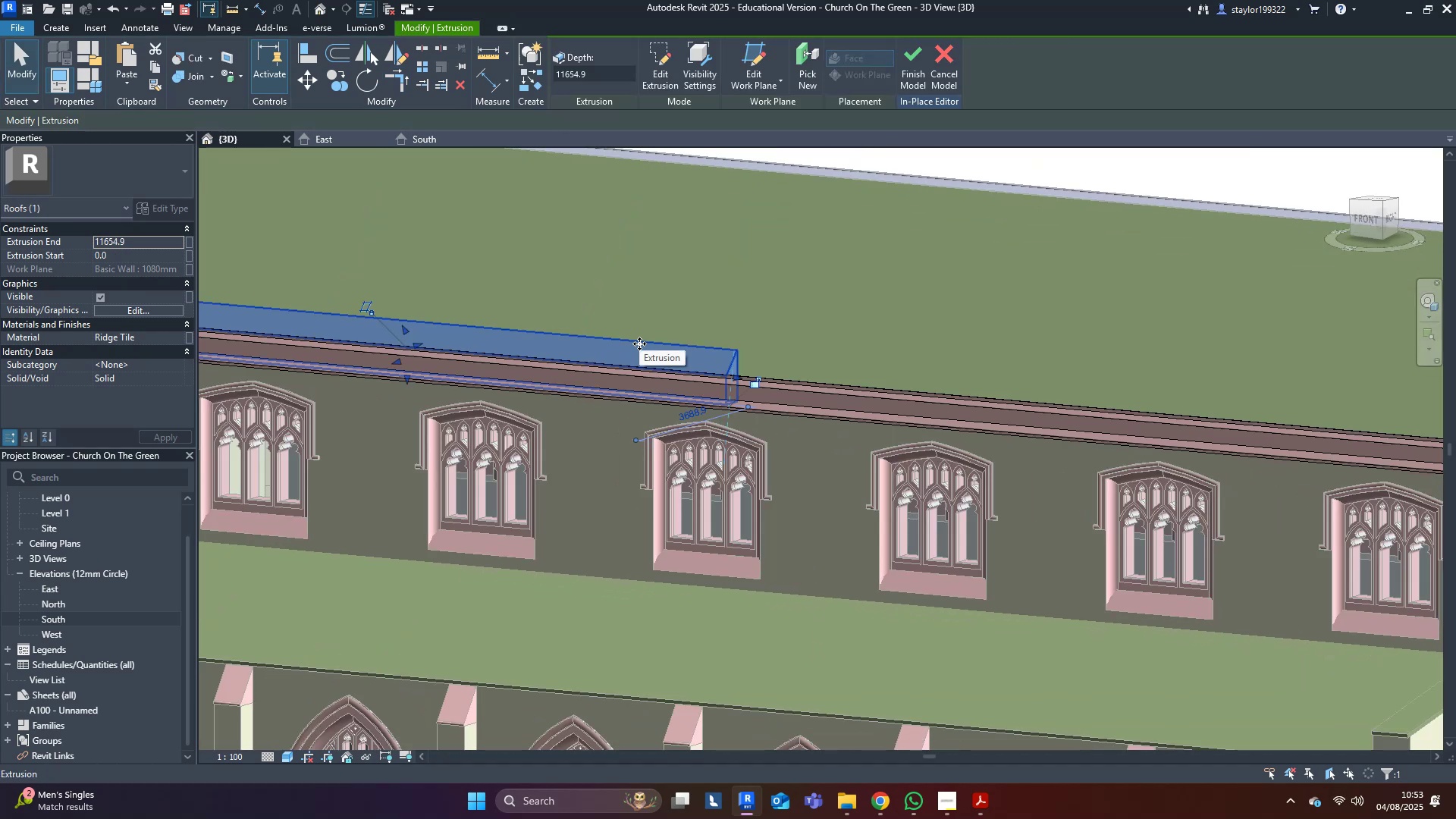 
scroll: coordinate [695, 399], scroll_direction: down, amount: 3.0
 